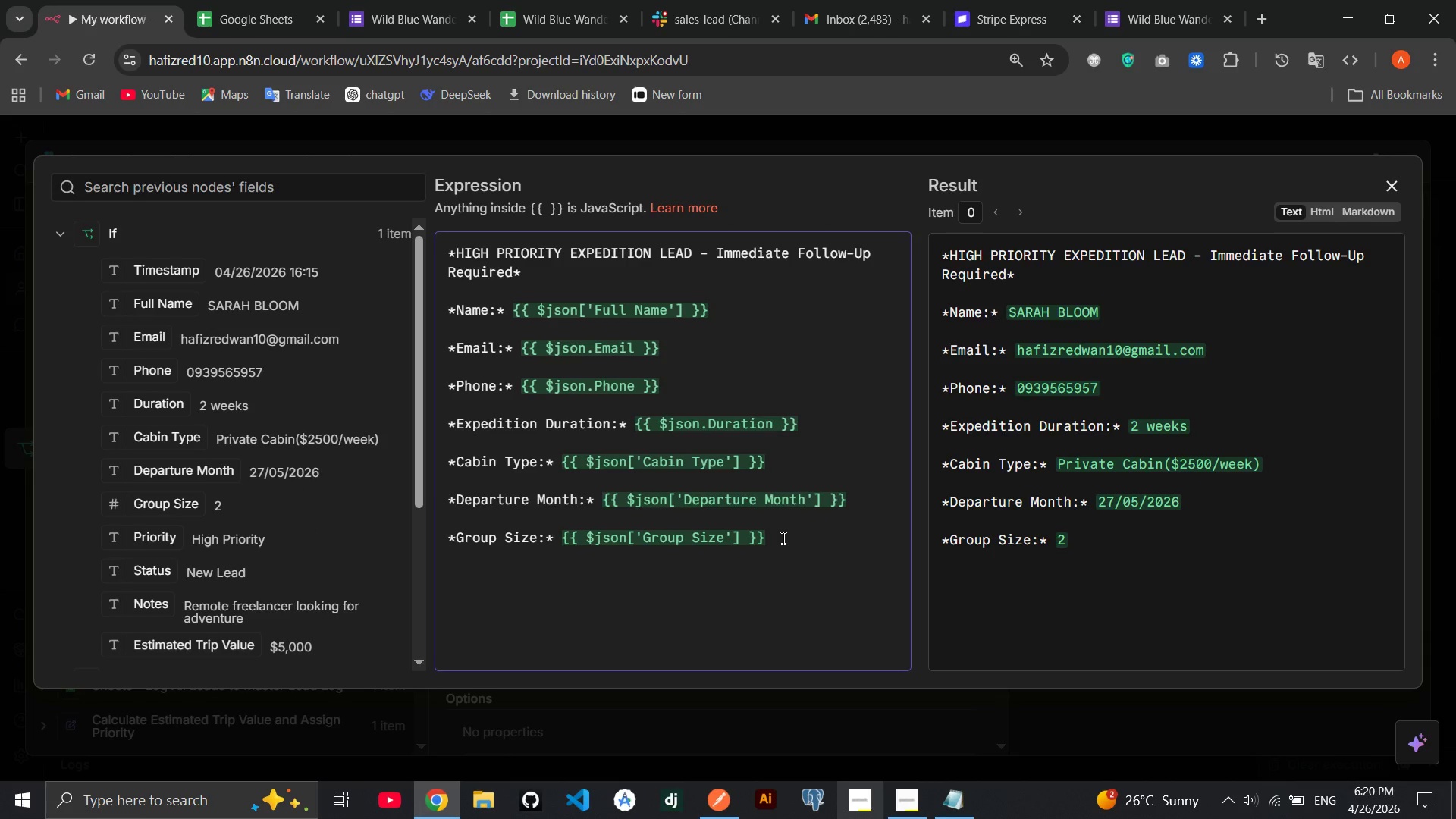 
key(Enter)
 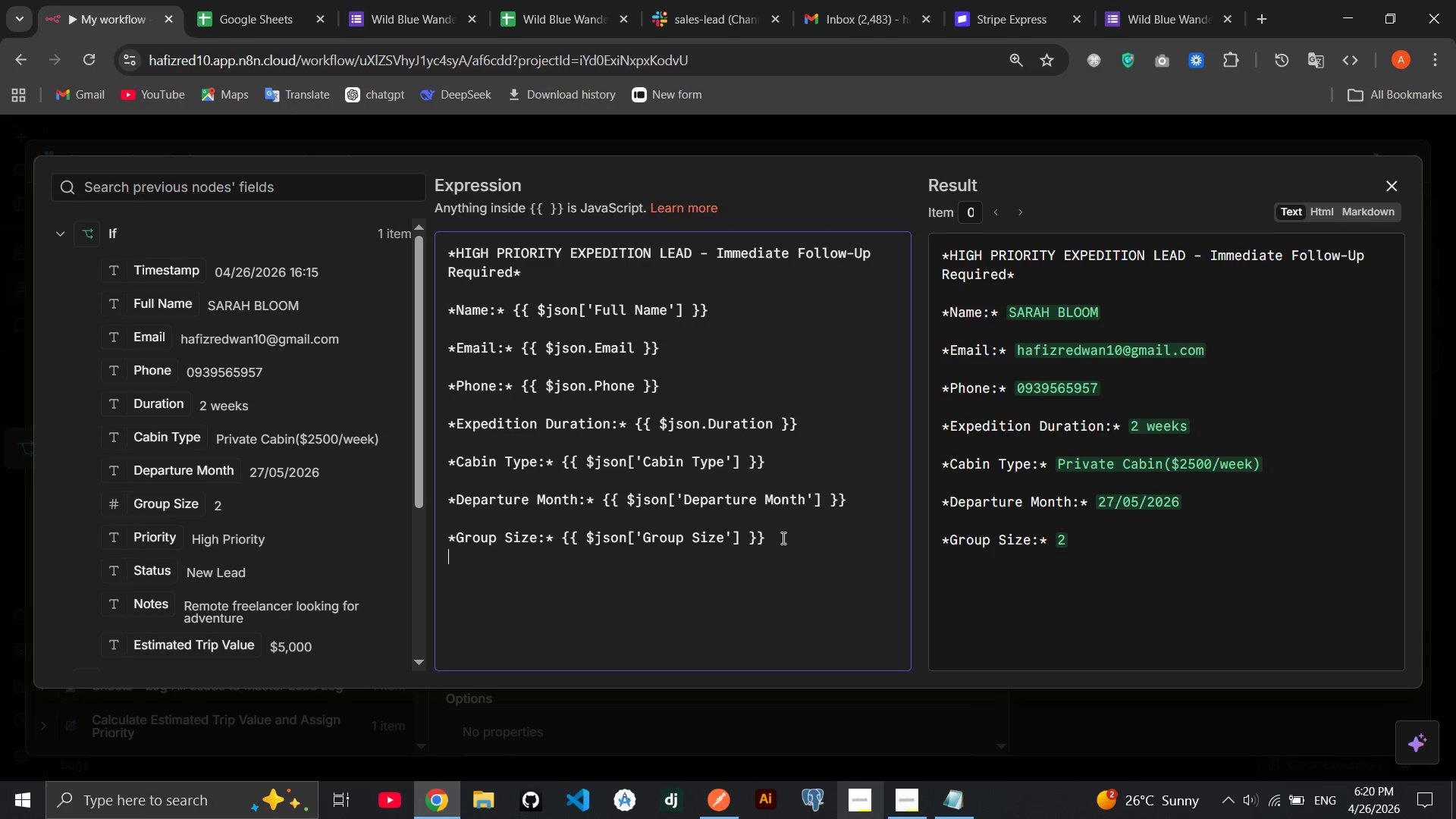 
key(Enter)
 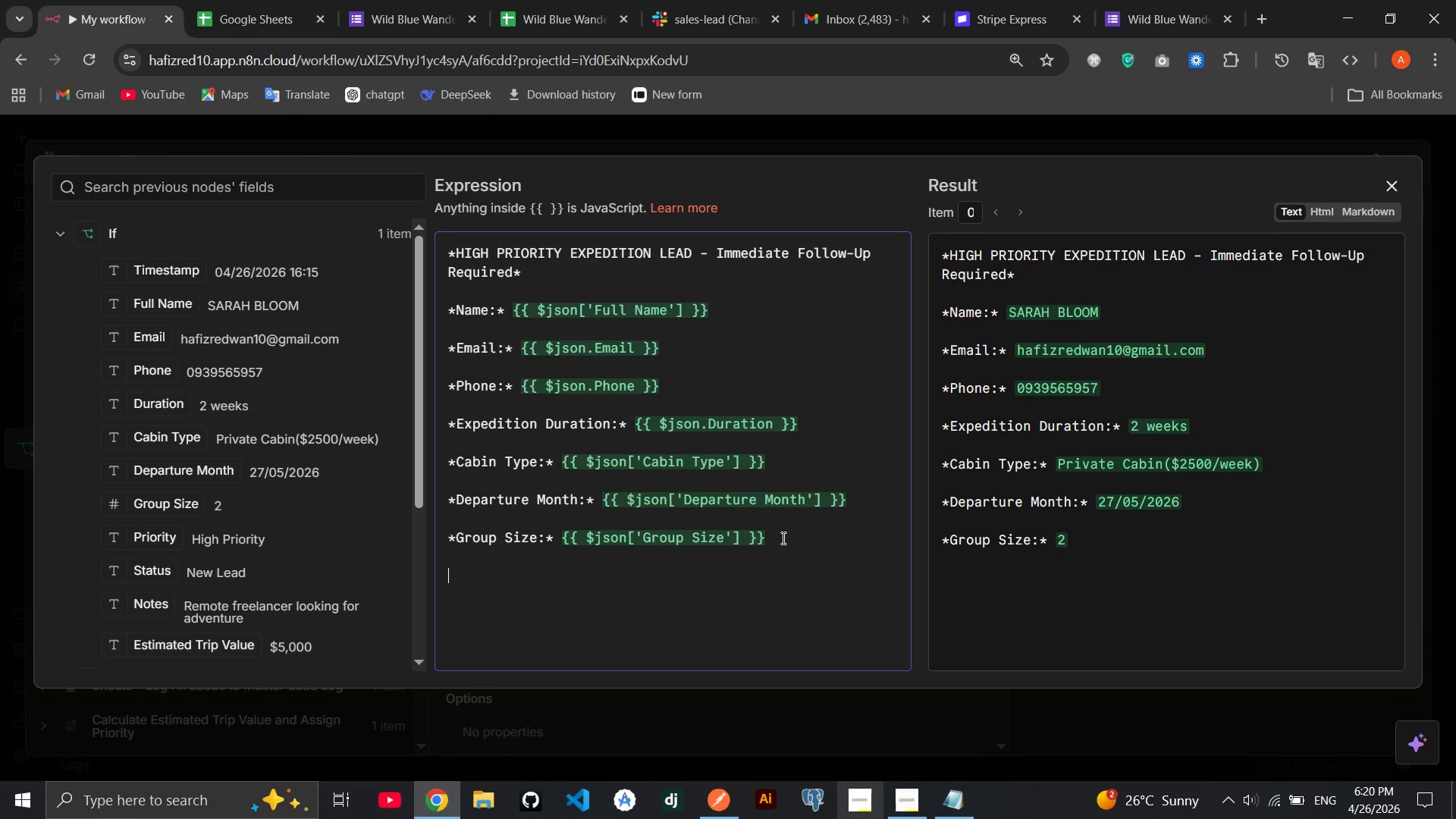 
type(**)
 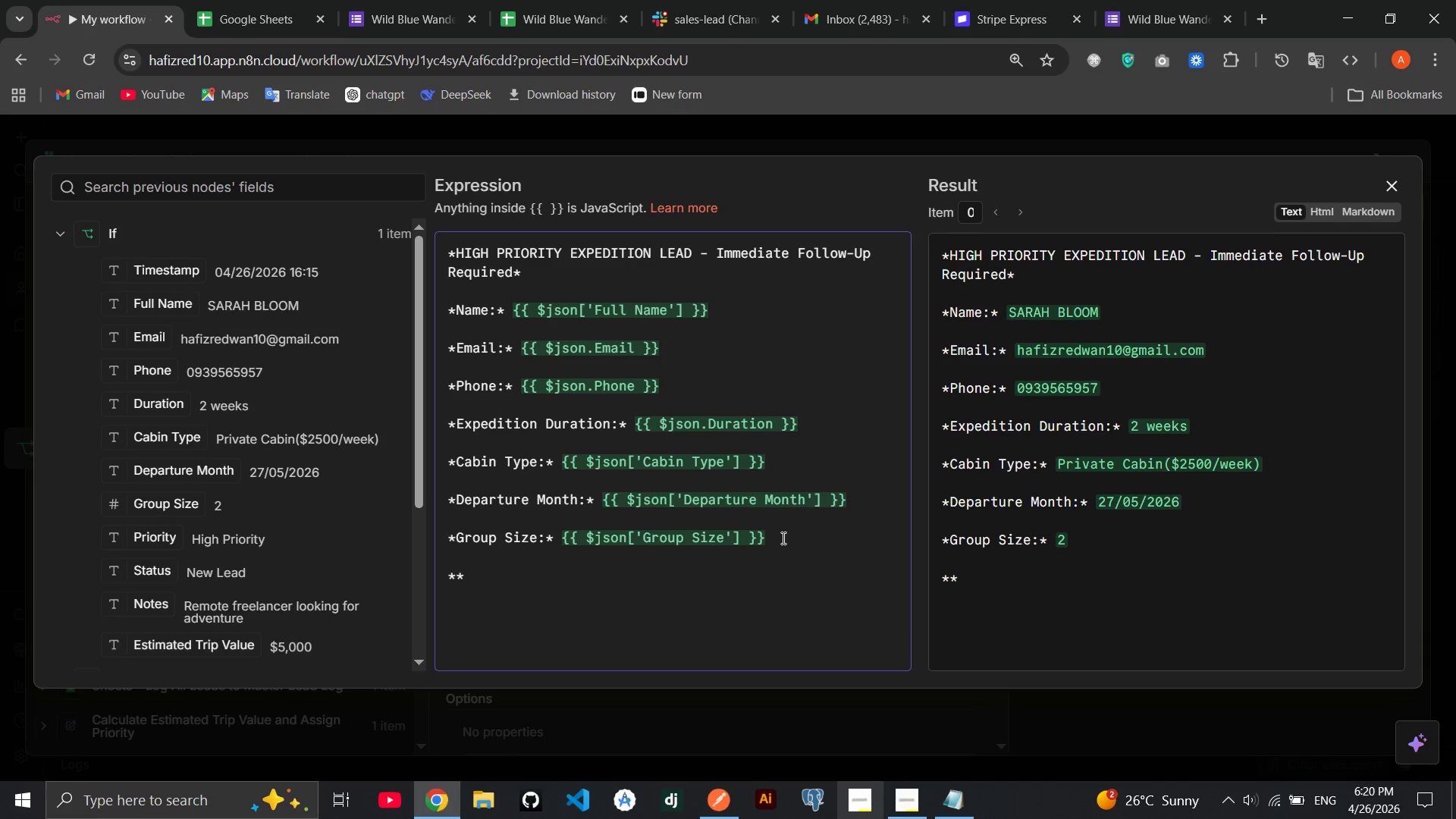 
key(Shift+ArrowLeft)
 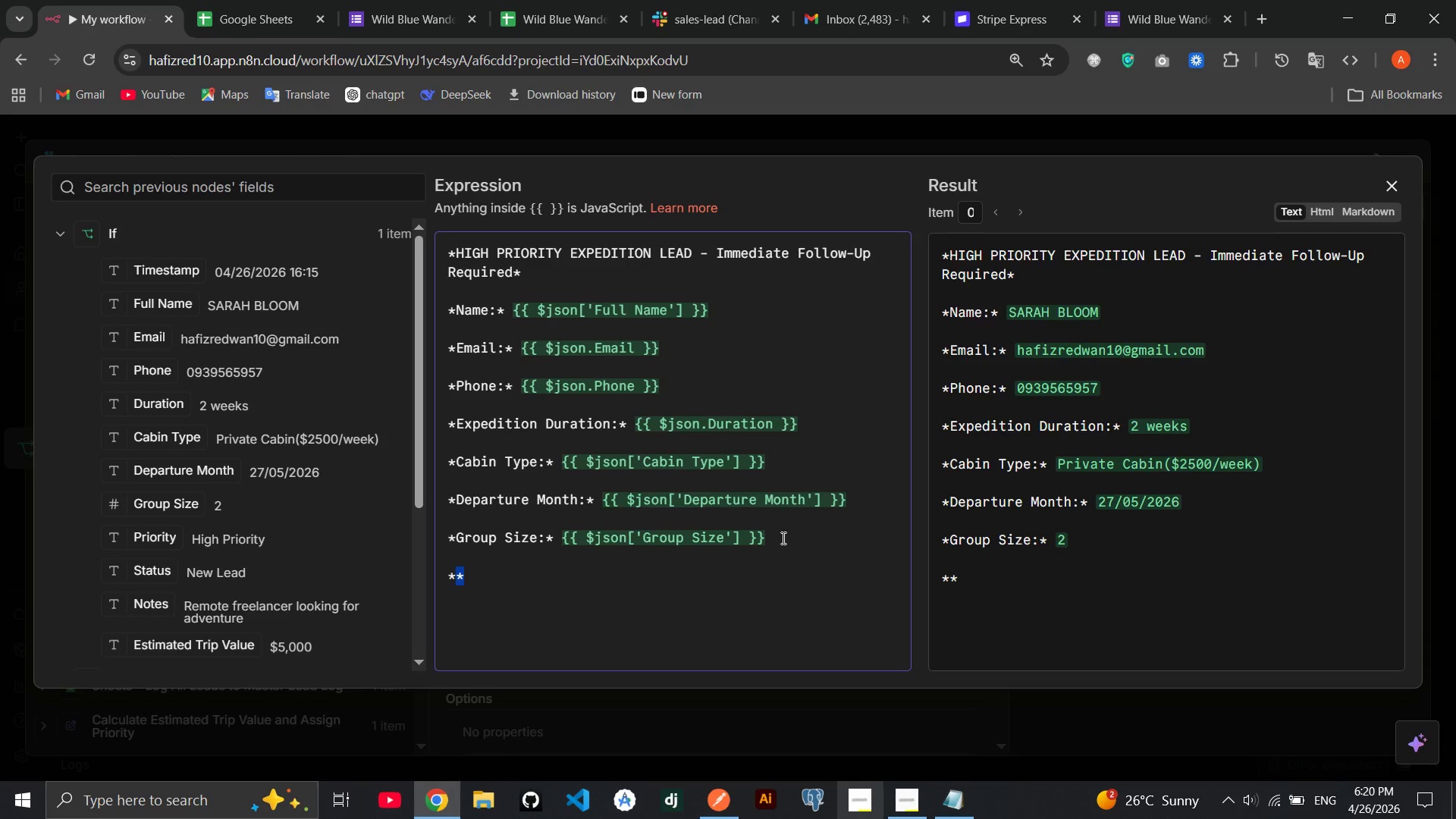 
key(ArrowRight)
 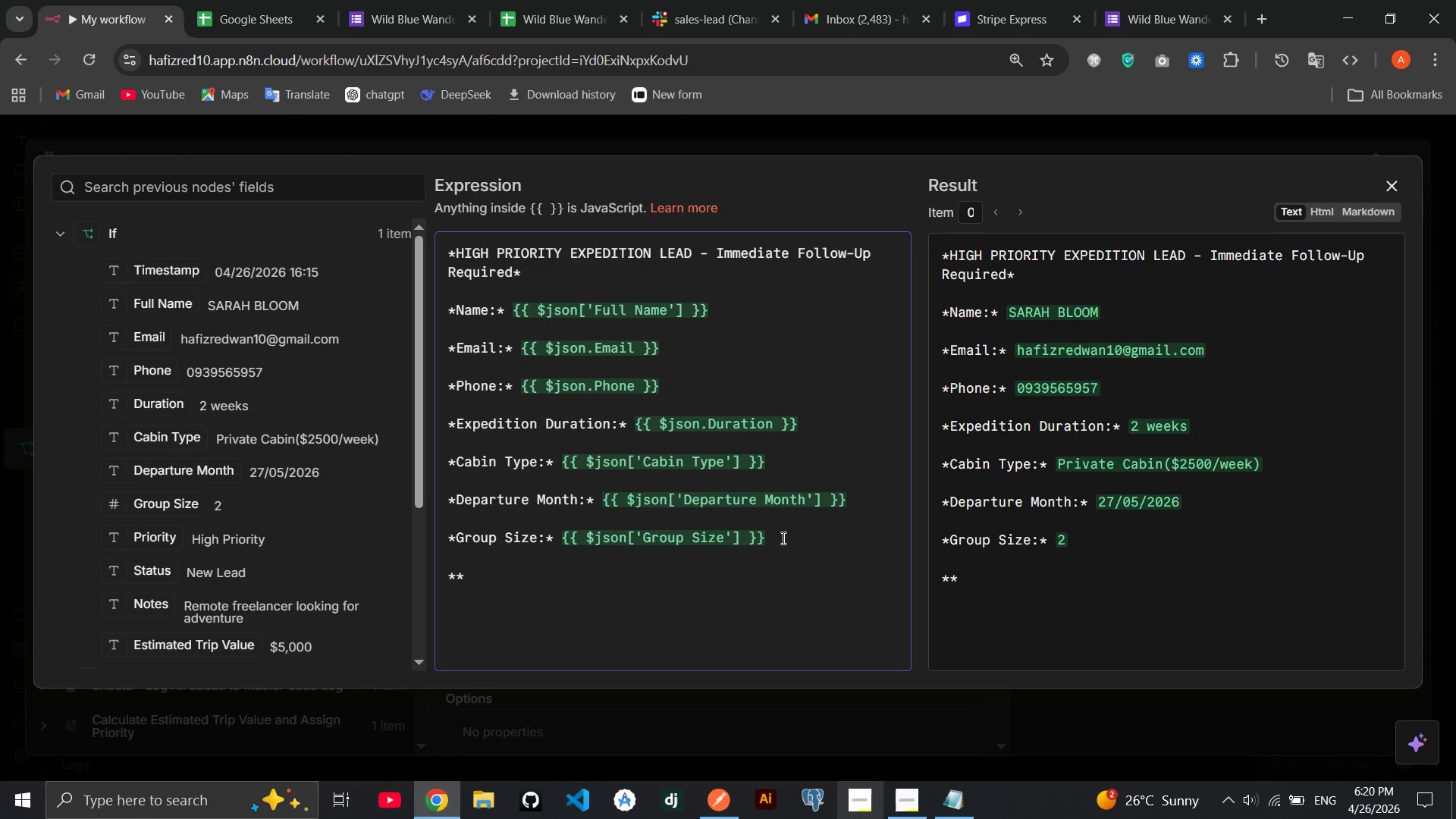 
key(ArrowLeft)
 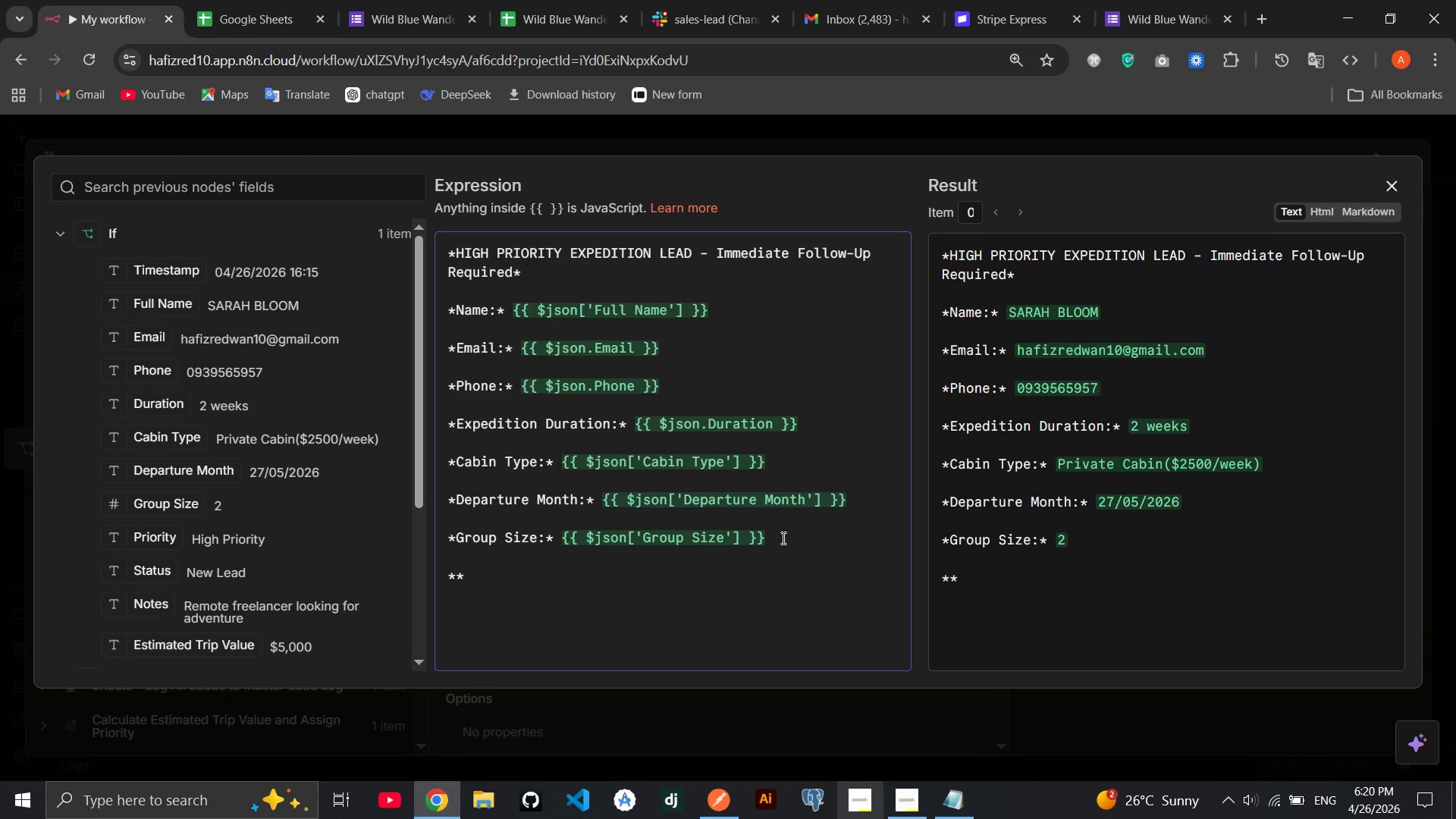 
key(Meta+MetaLeft)
 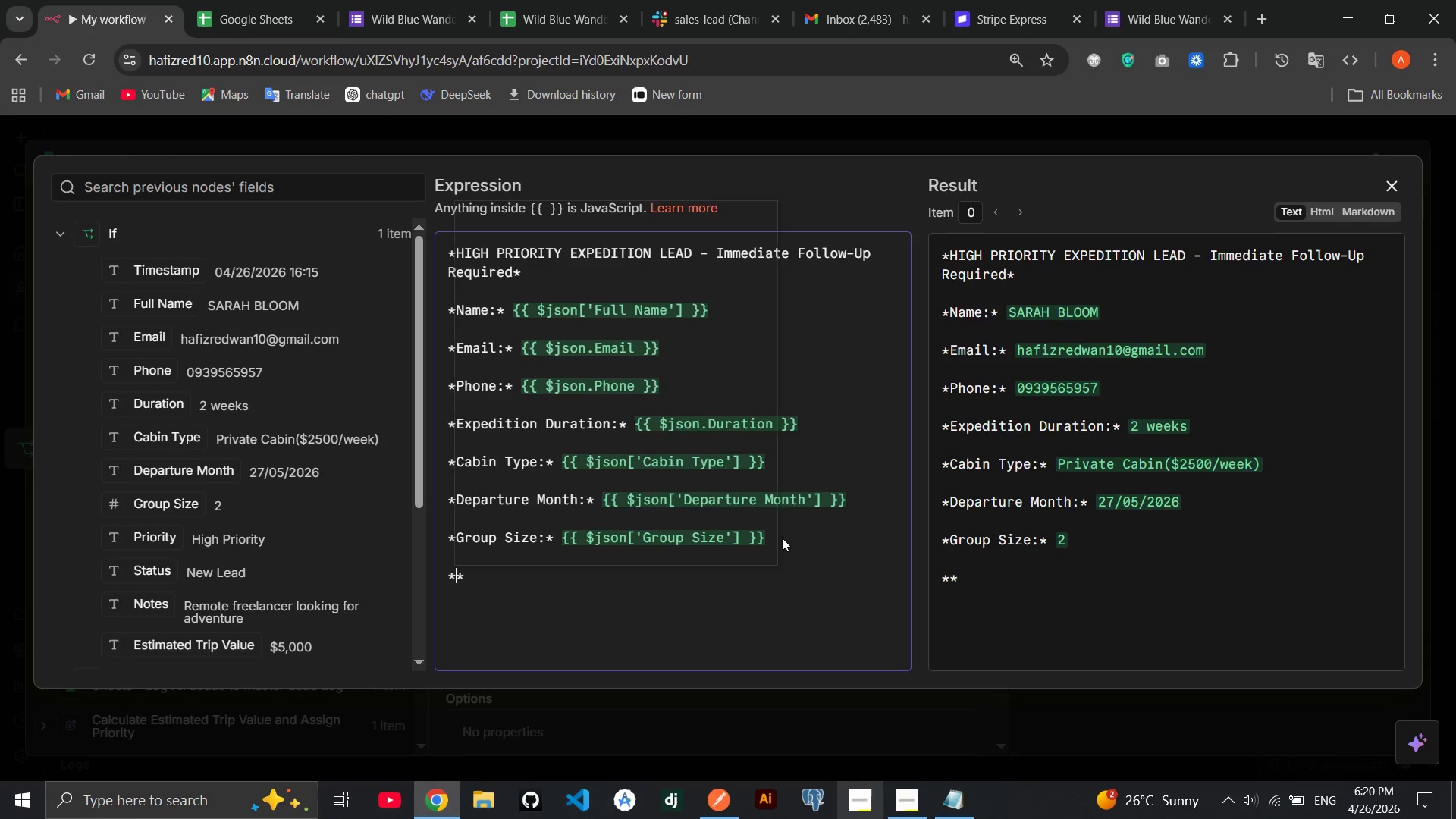 
key(Meta+Period)
 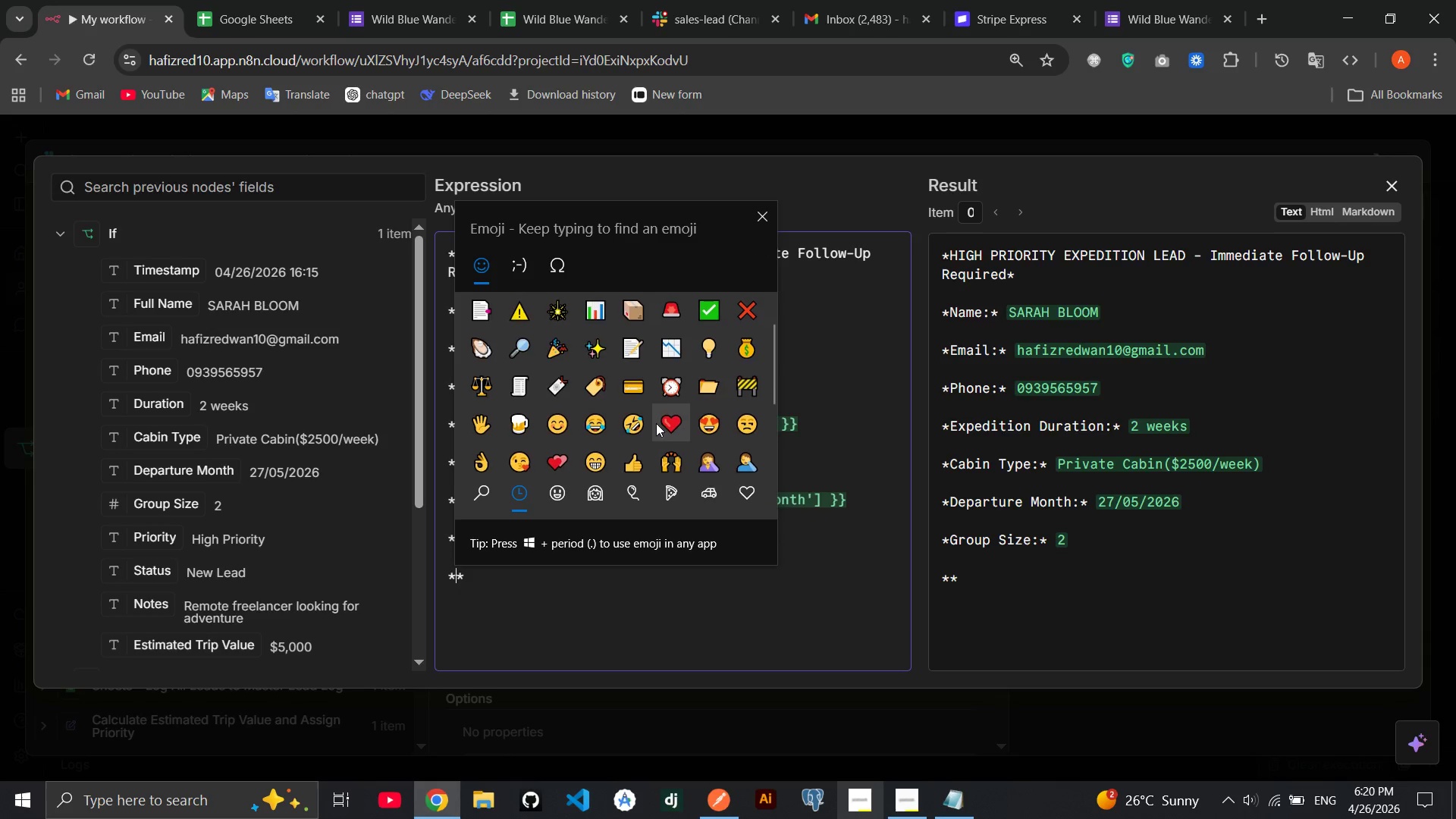 
wait(8.42)
 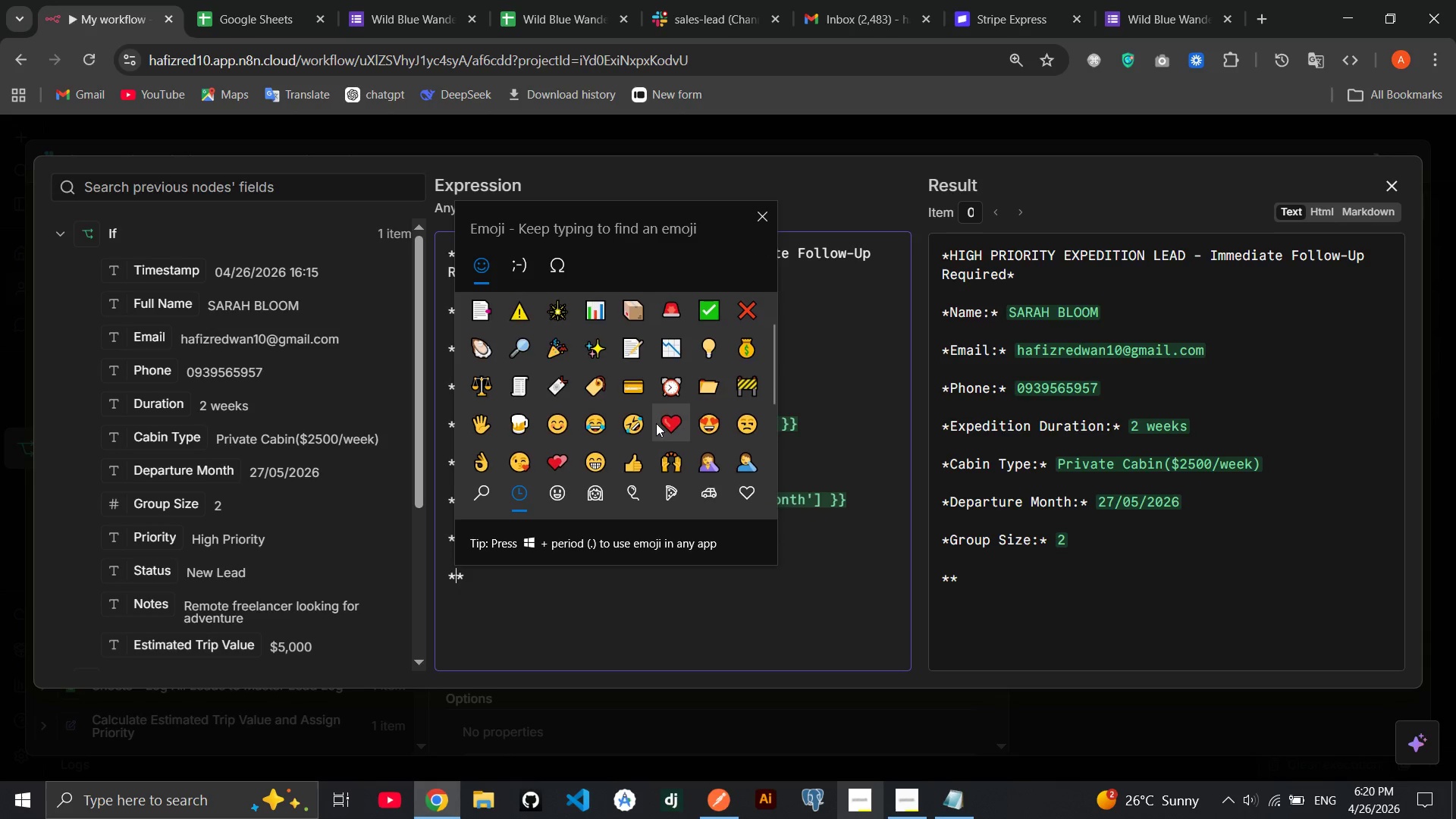 
left_click([640, 499])
 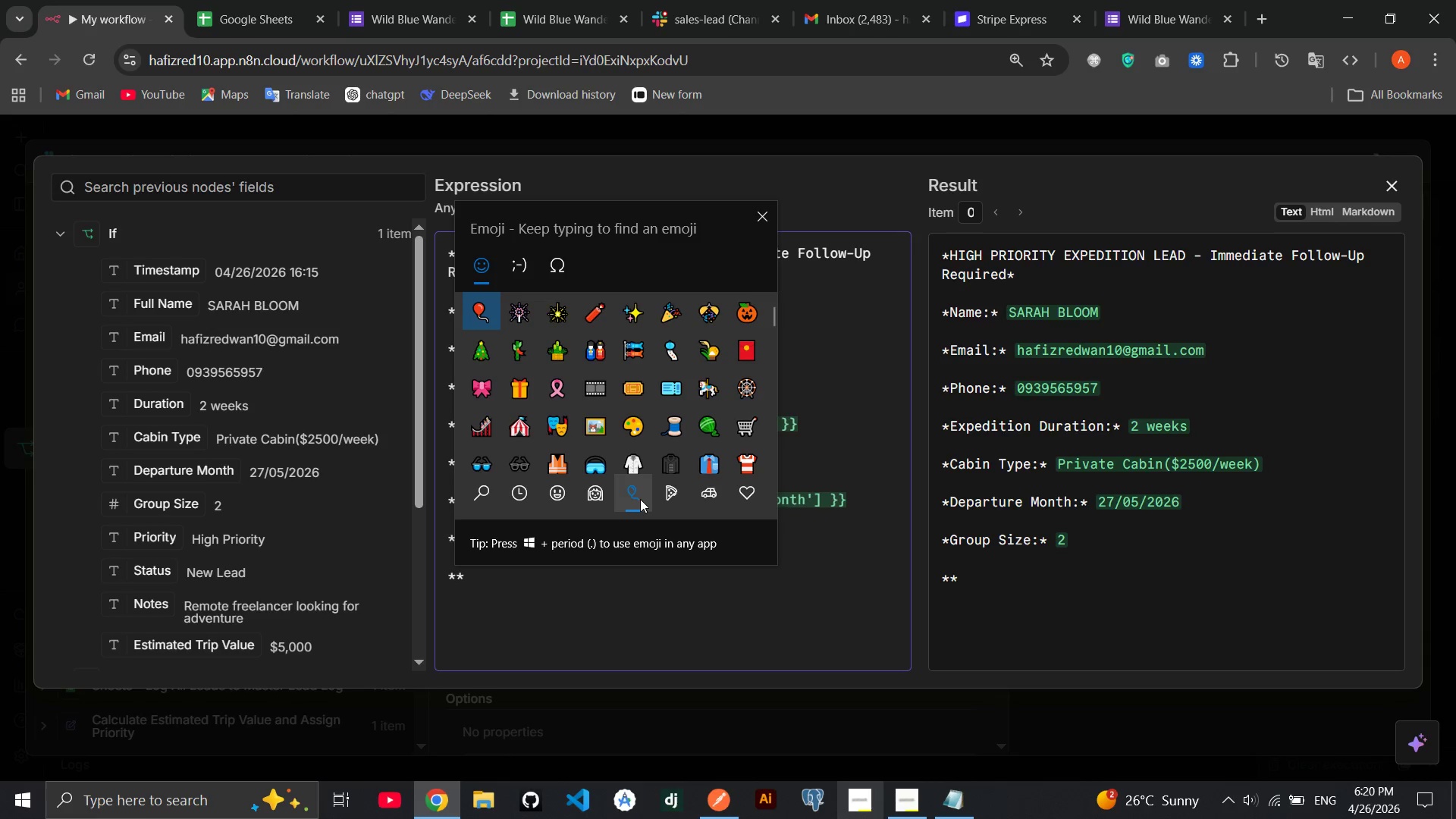 
mouse_move([633, 422])
 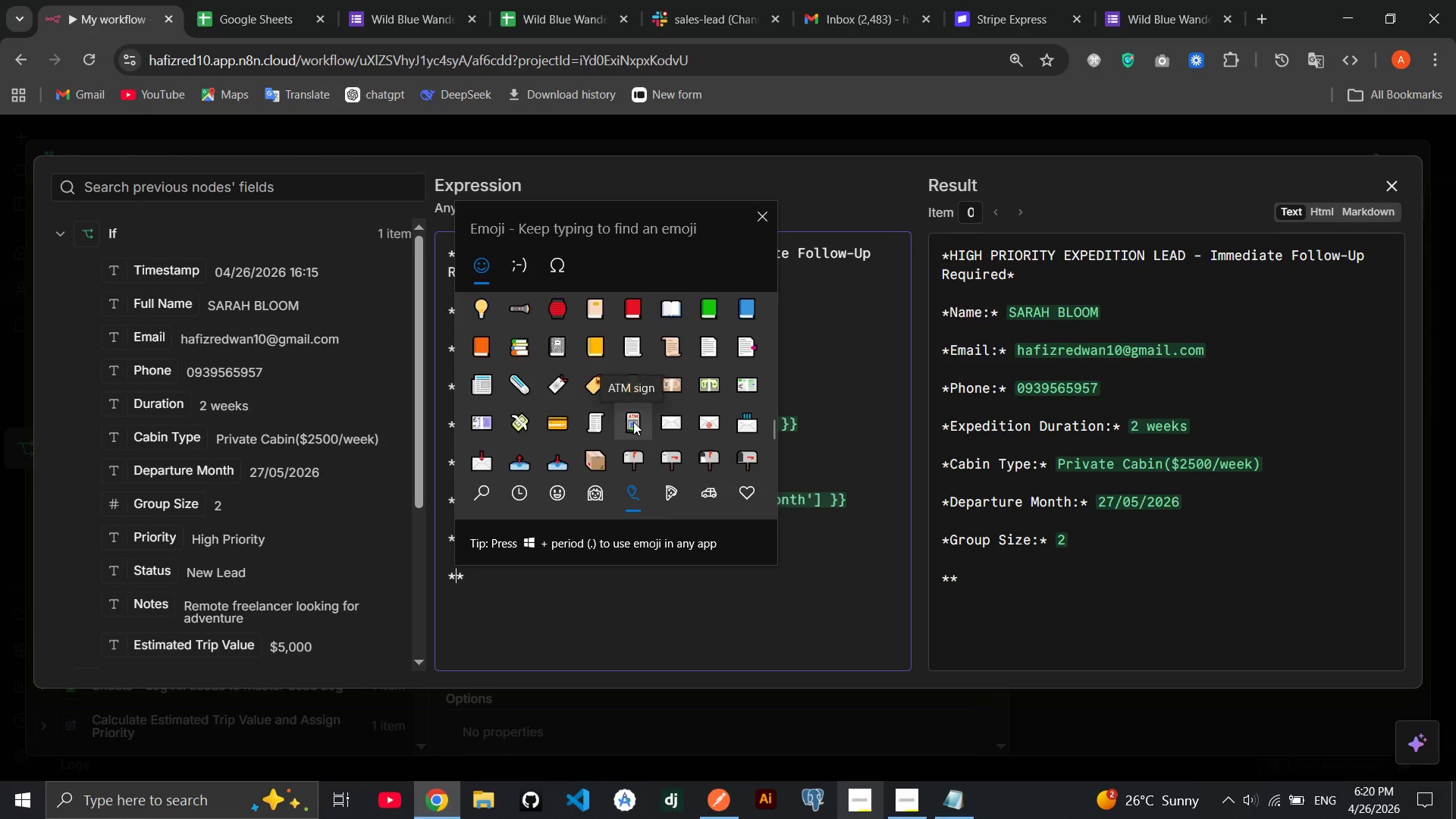 
left_click([644, 383])
 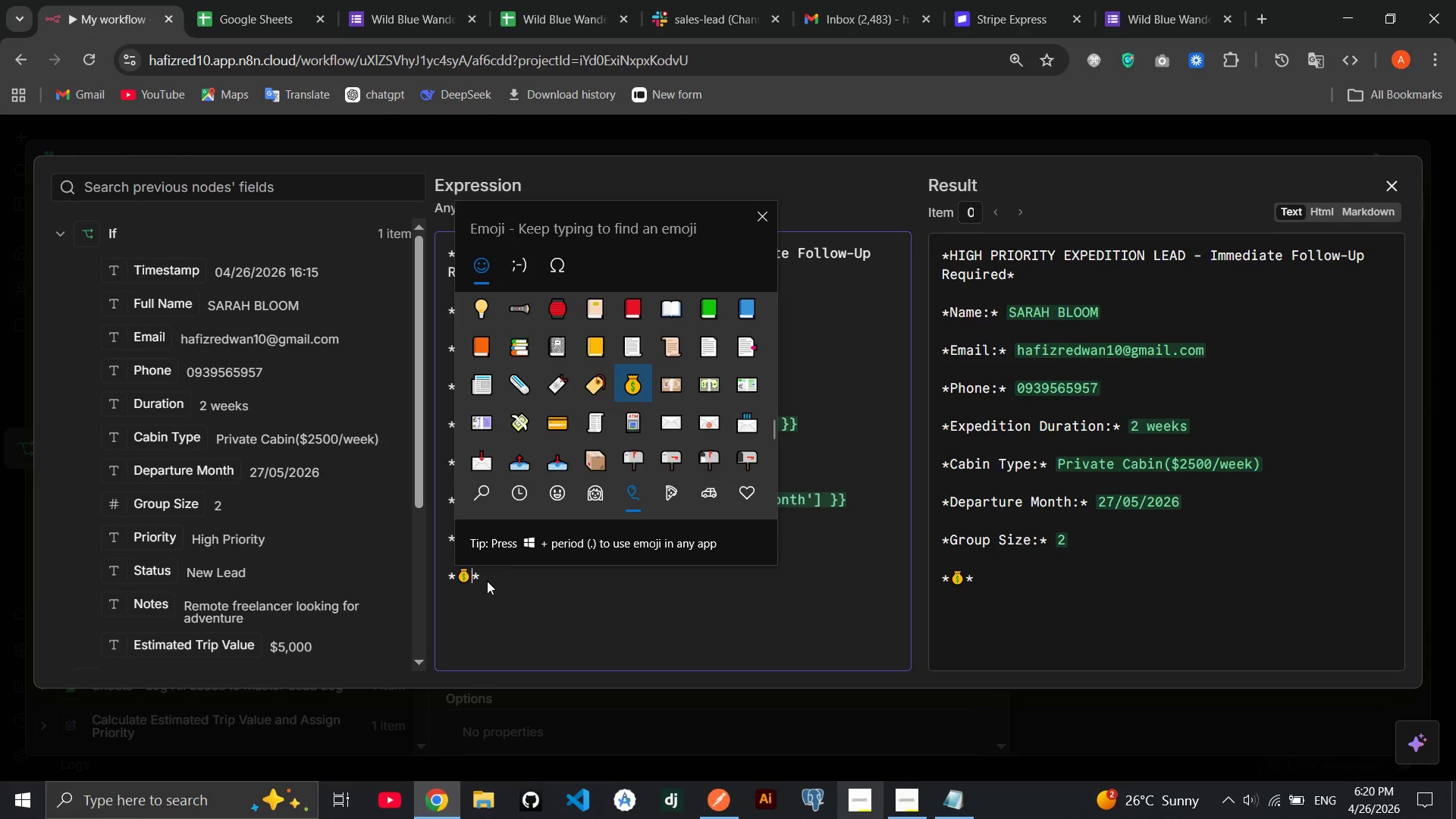 
left_click([471, 567])
 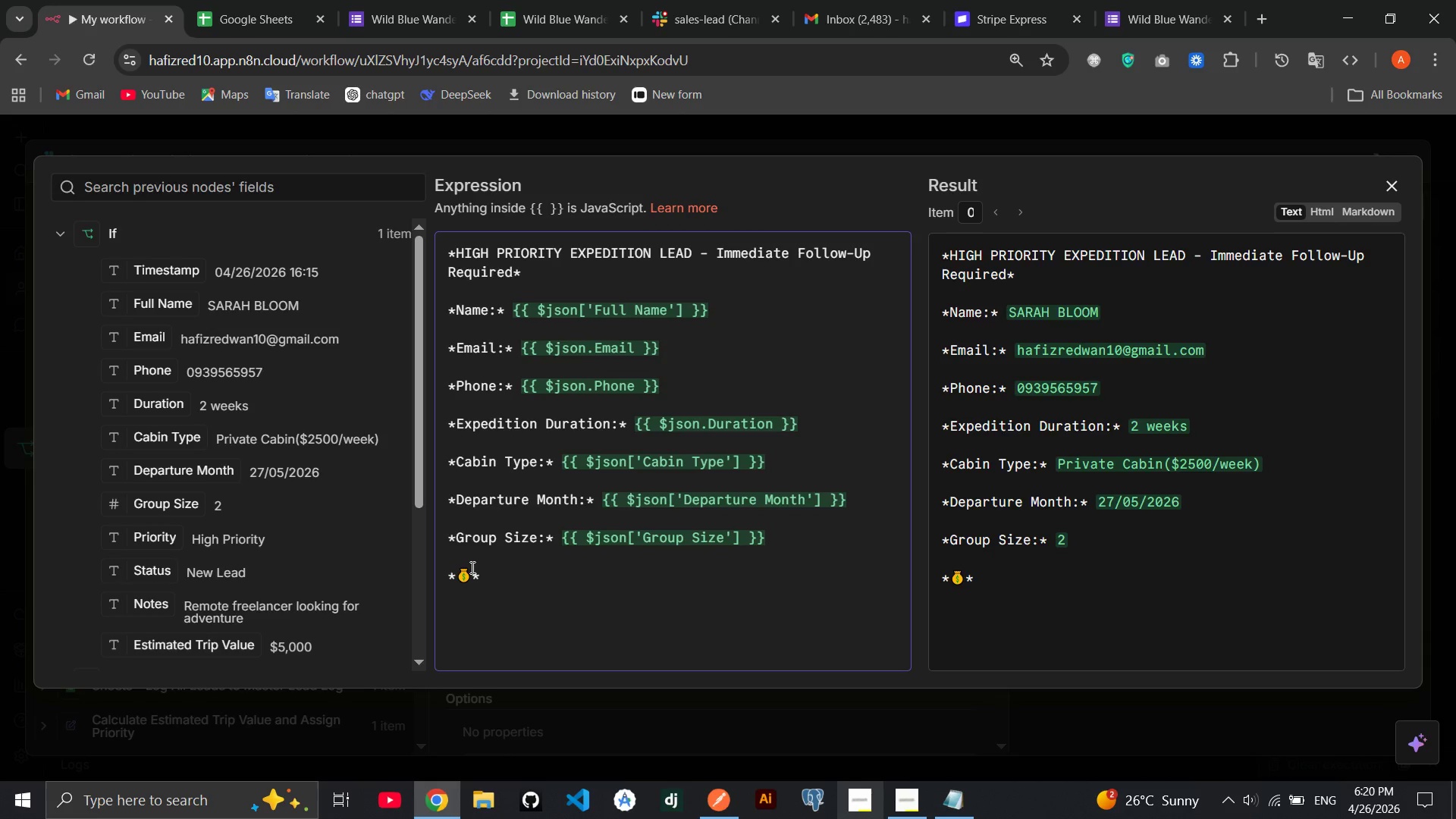 
type( Estimated Trip Value: )
 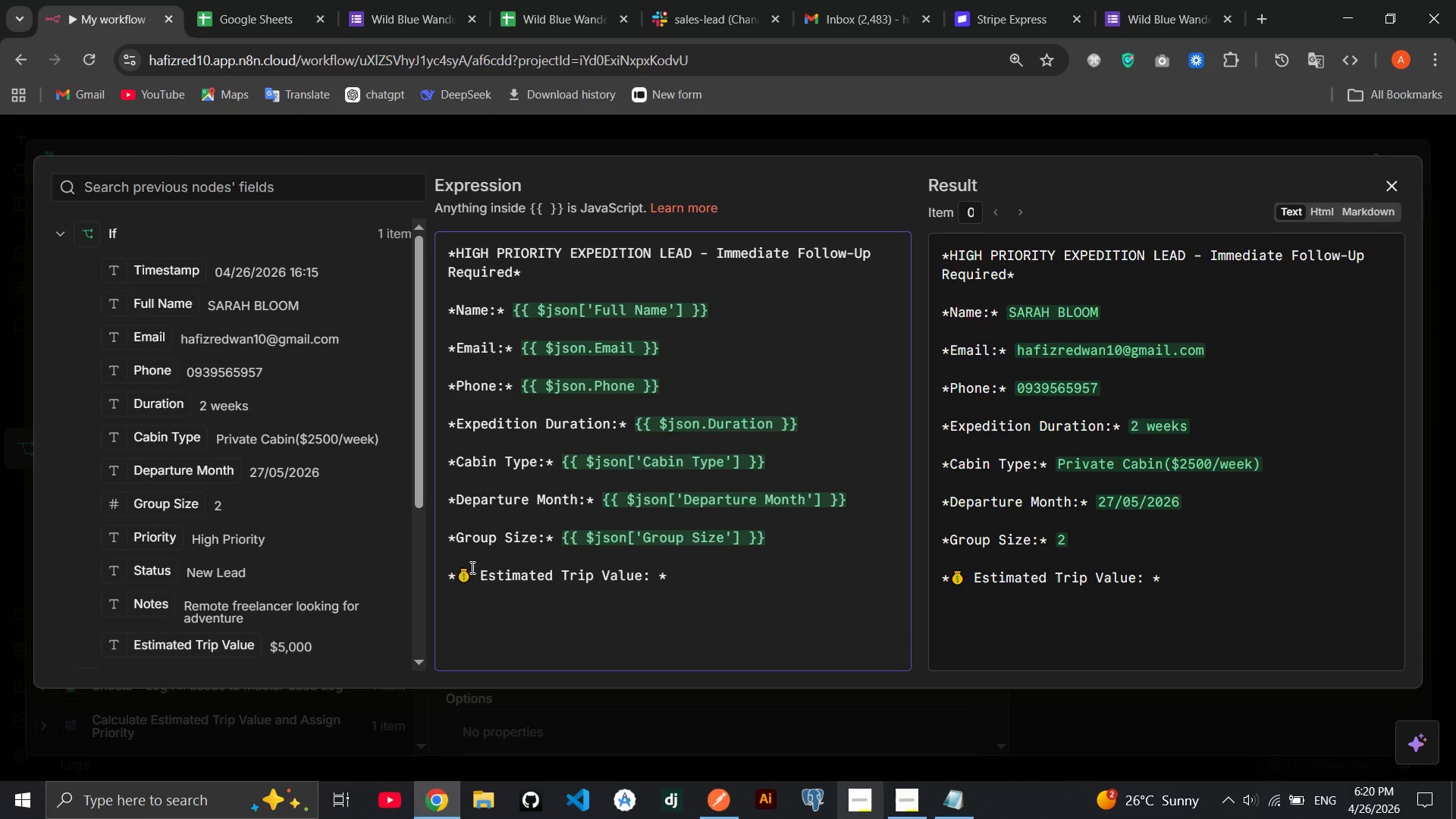 
mouse_move([235, 492])
 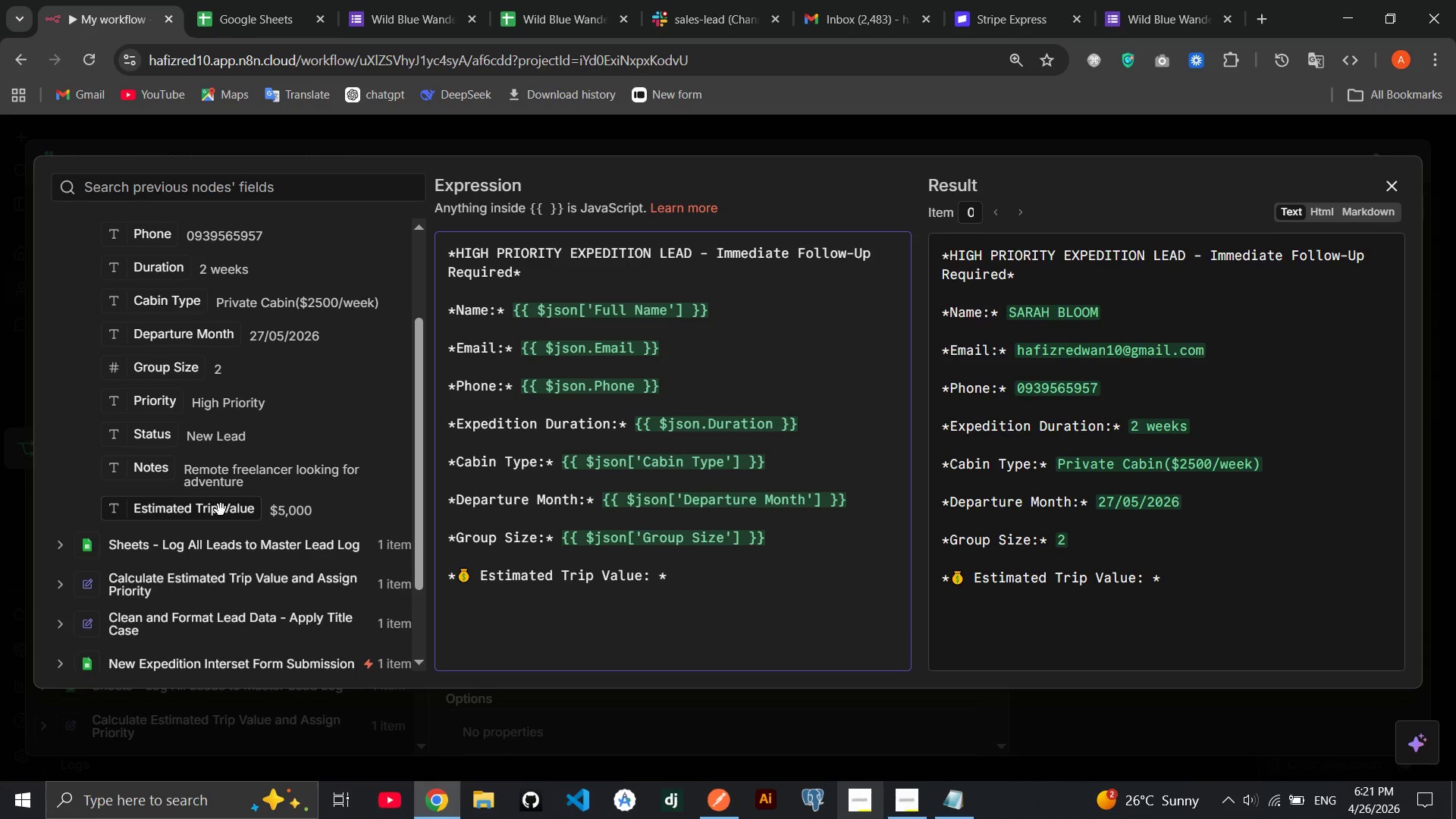 
left_click_drag(start_coordinate=[218, 512], to_coordinate=[656, 583])
 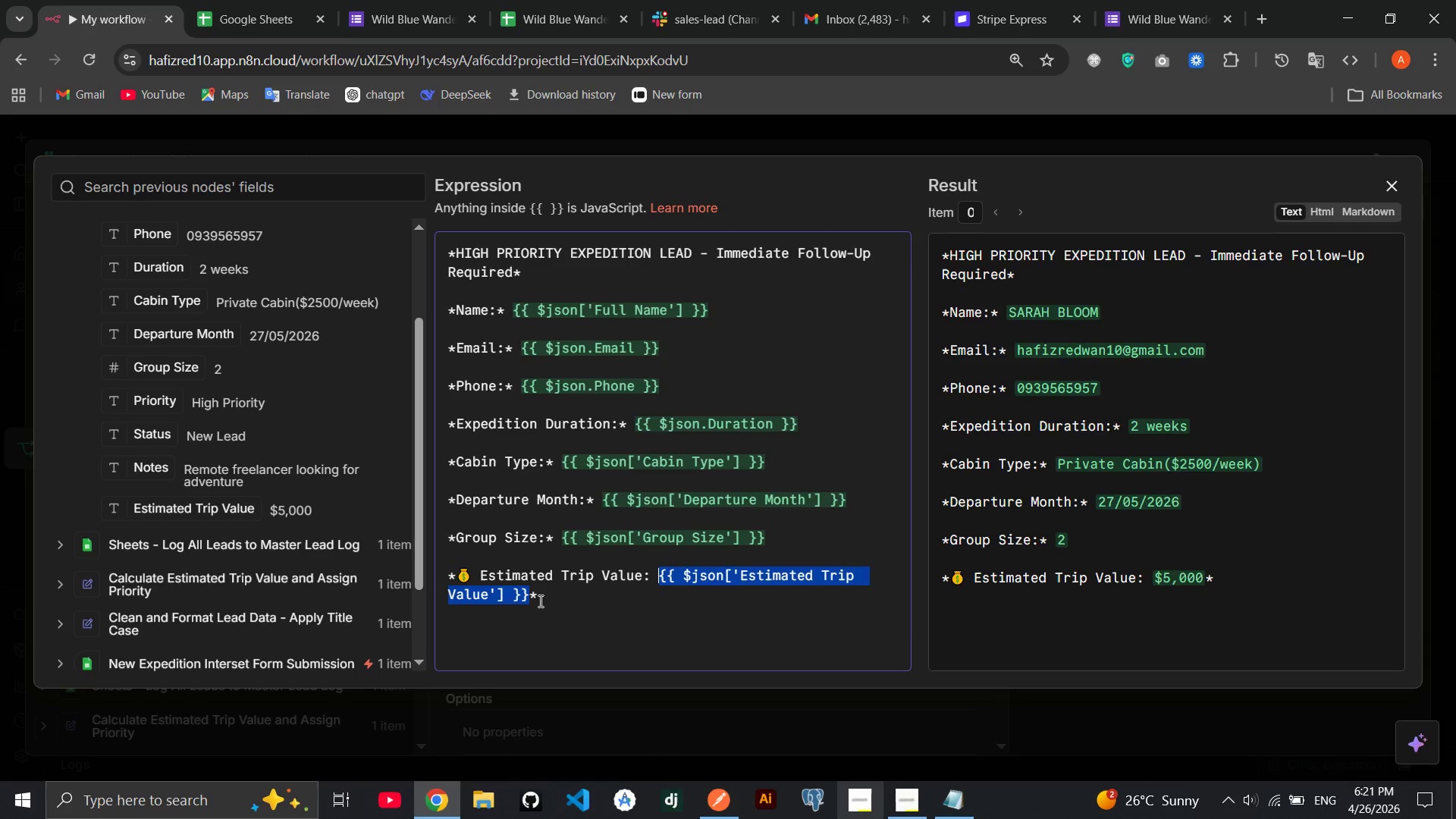 
left_click([532, 598])
 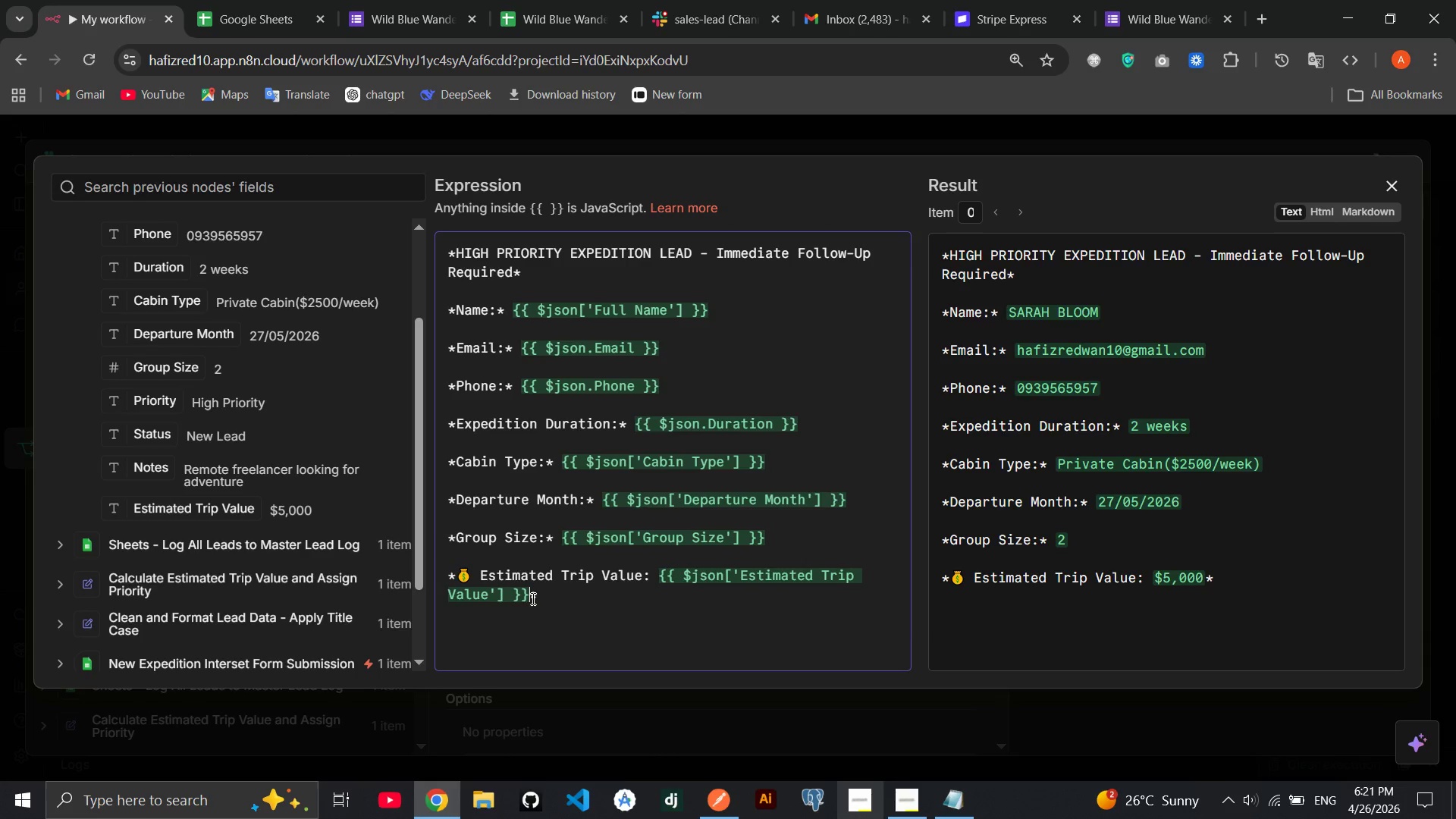 
left_click([551, 598])
 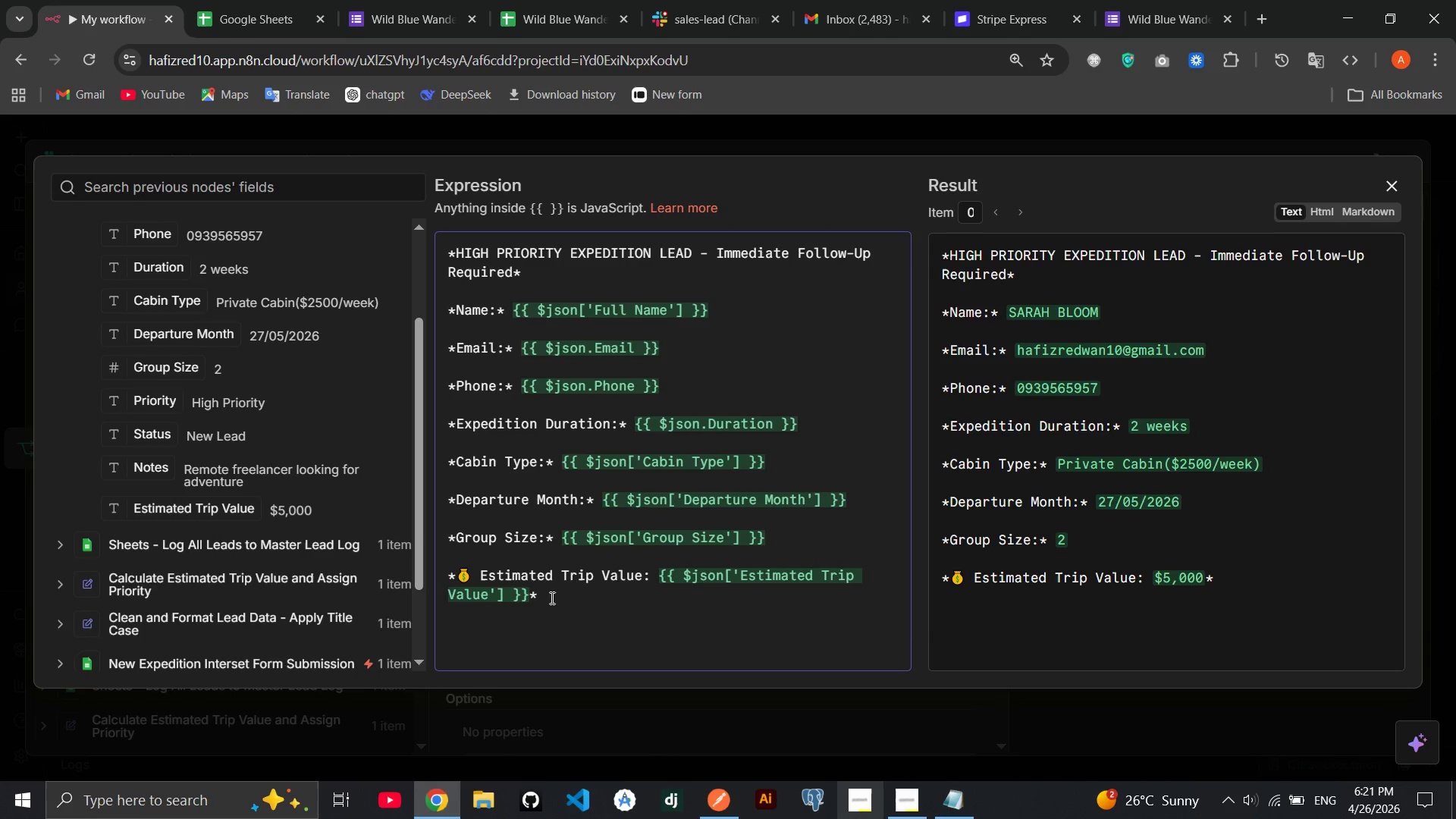 
key(Enter)
 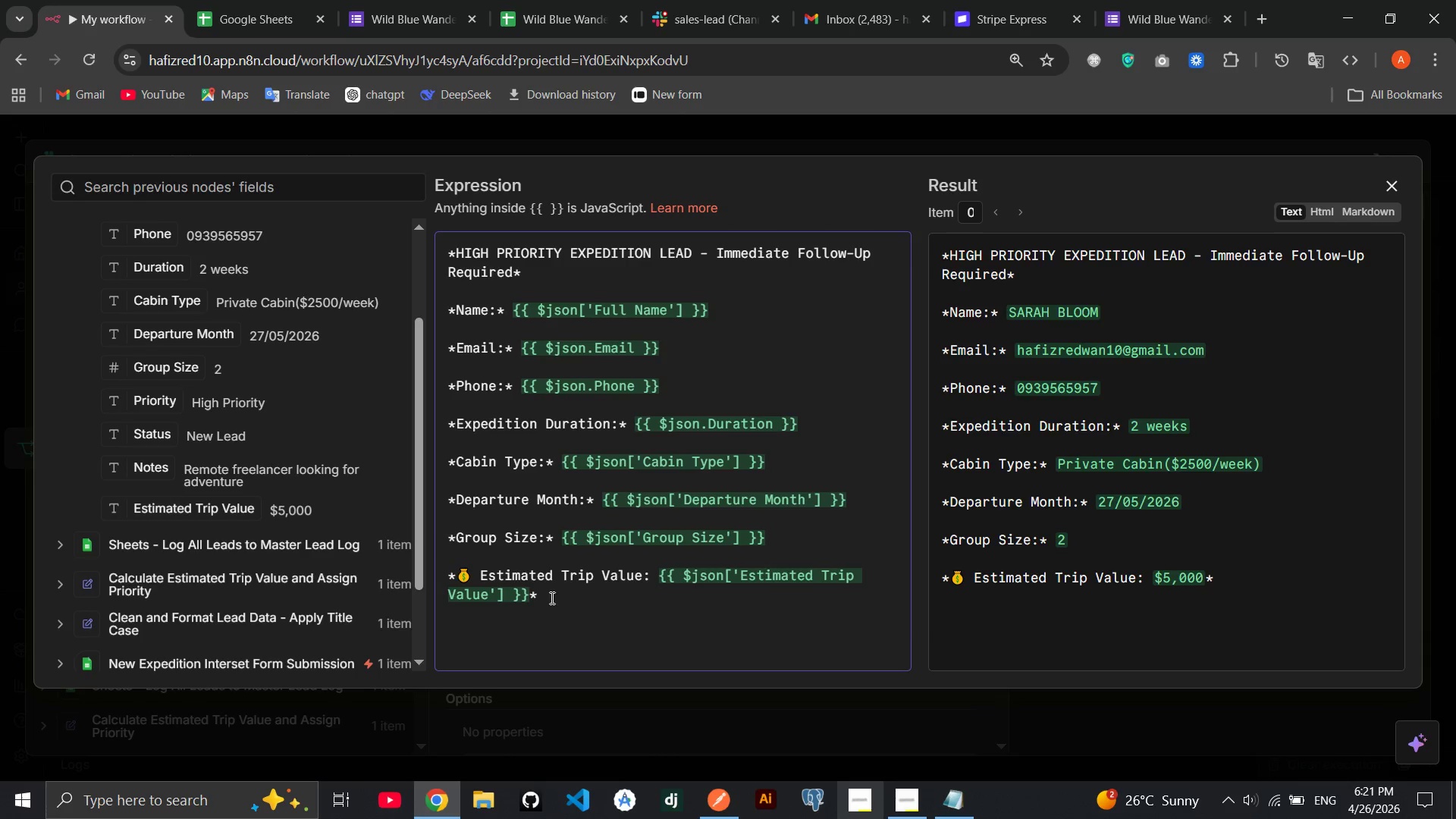 
hold_key(key=ShiftRight, duration=0.66)
 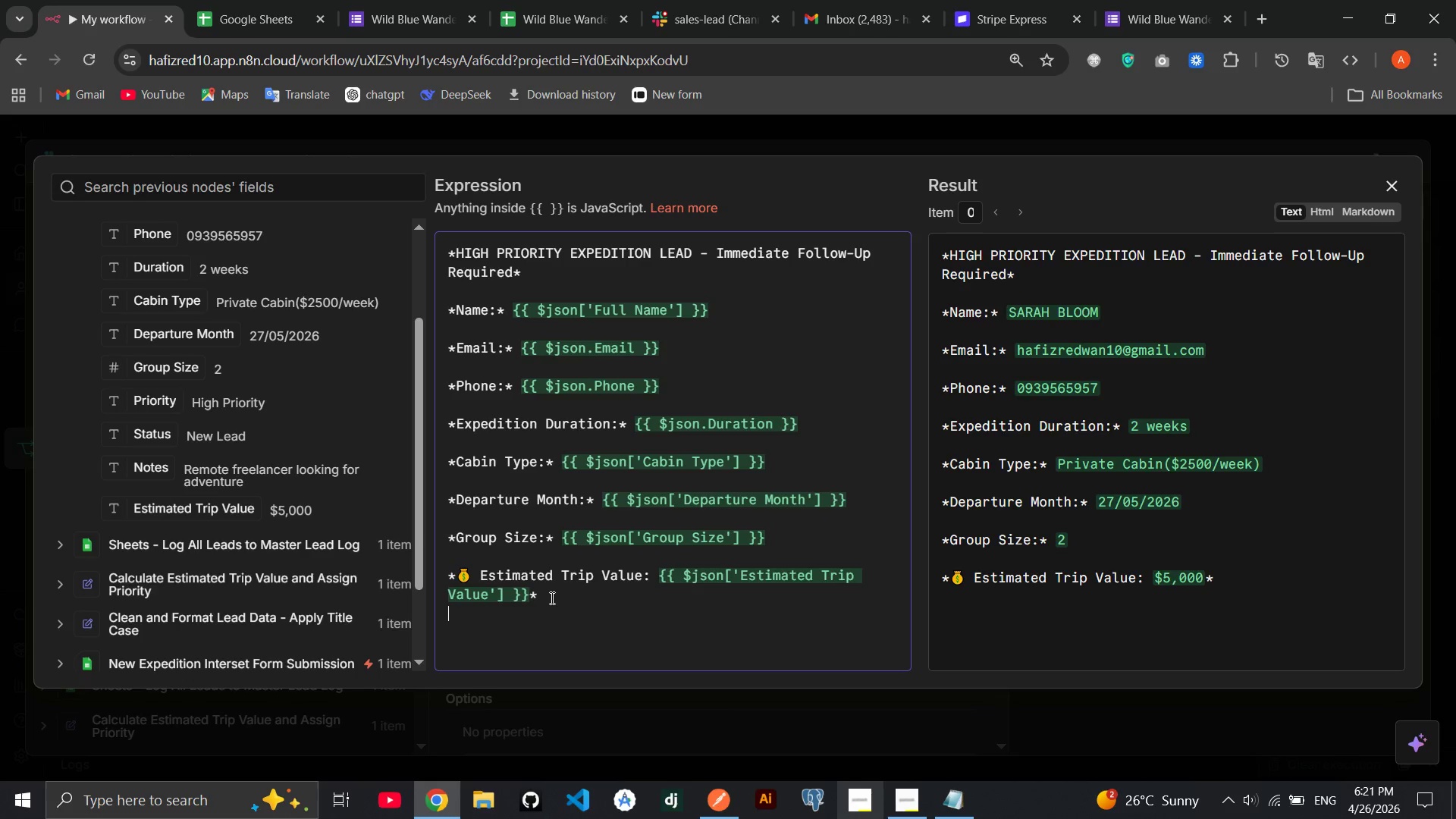 
key(Enter)
 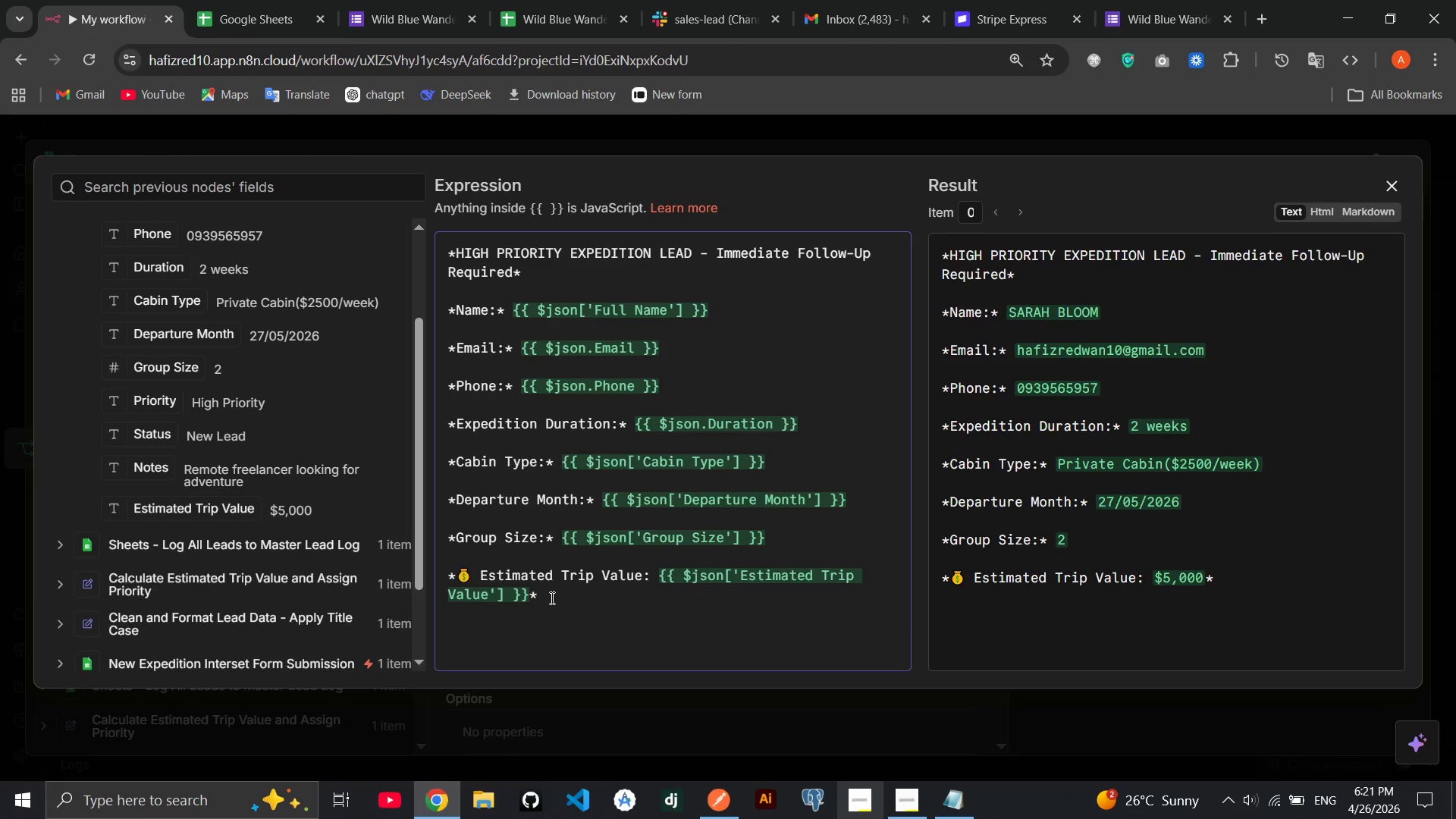 
type(**)
 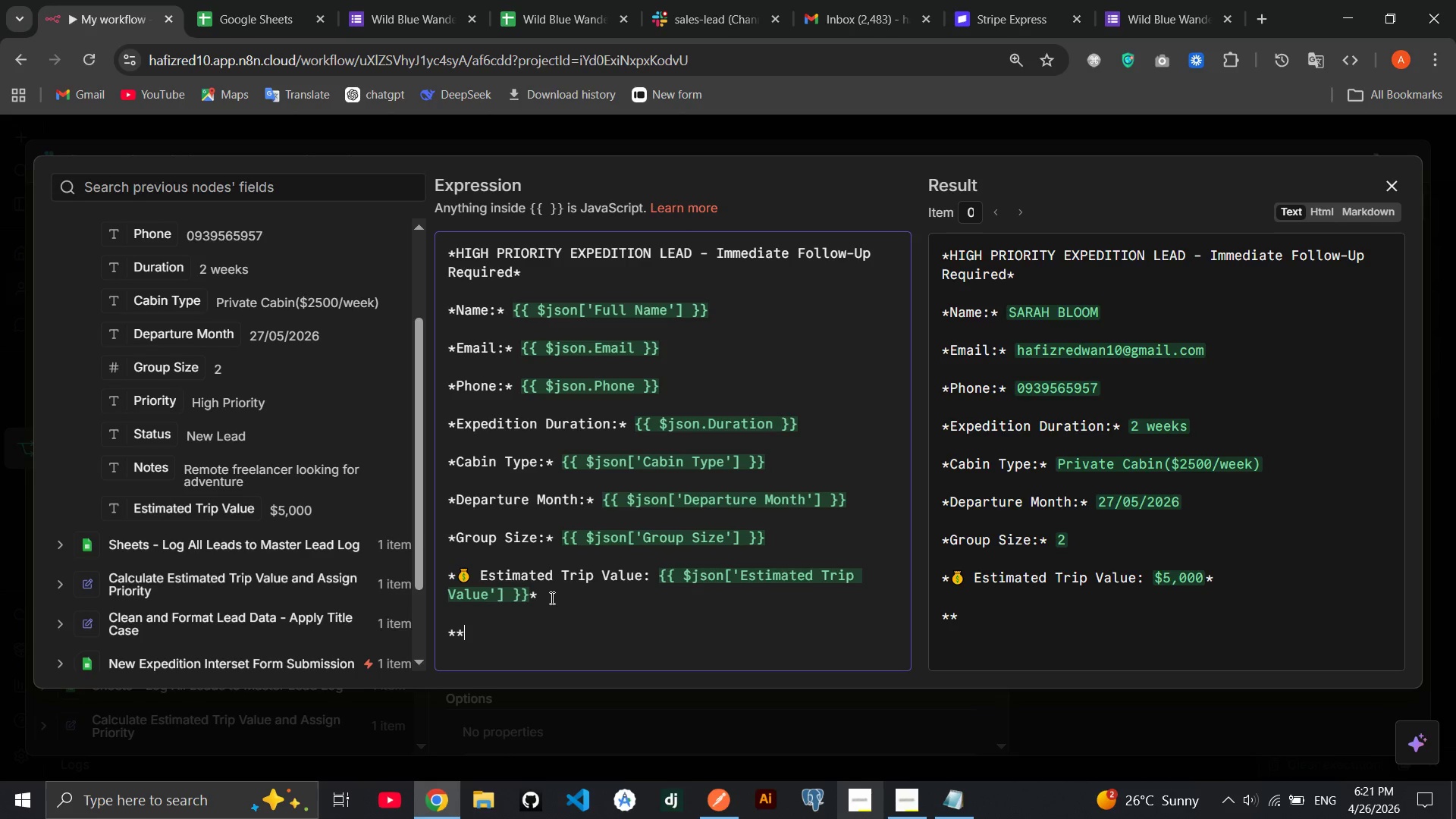 
key(ArrowLeft)
 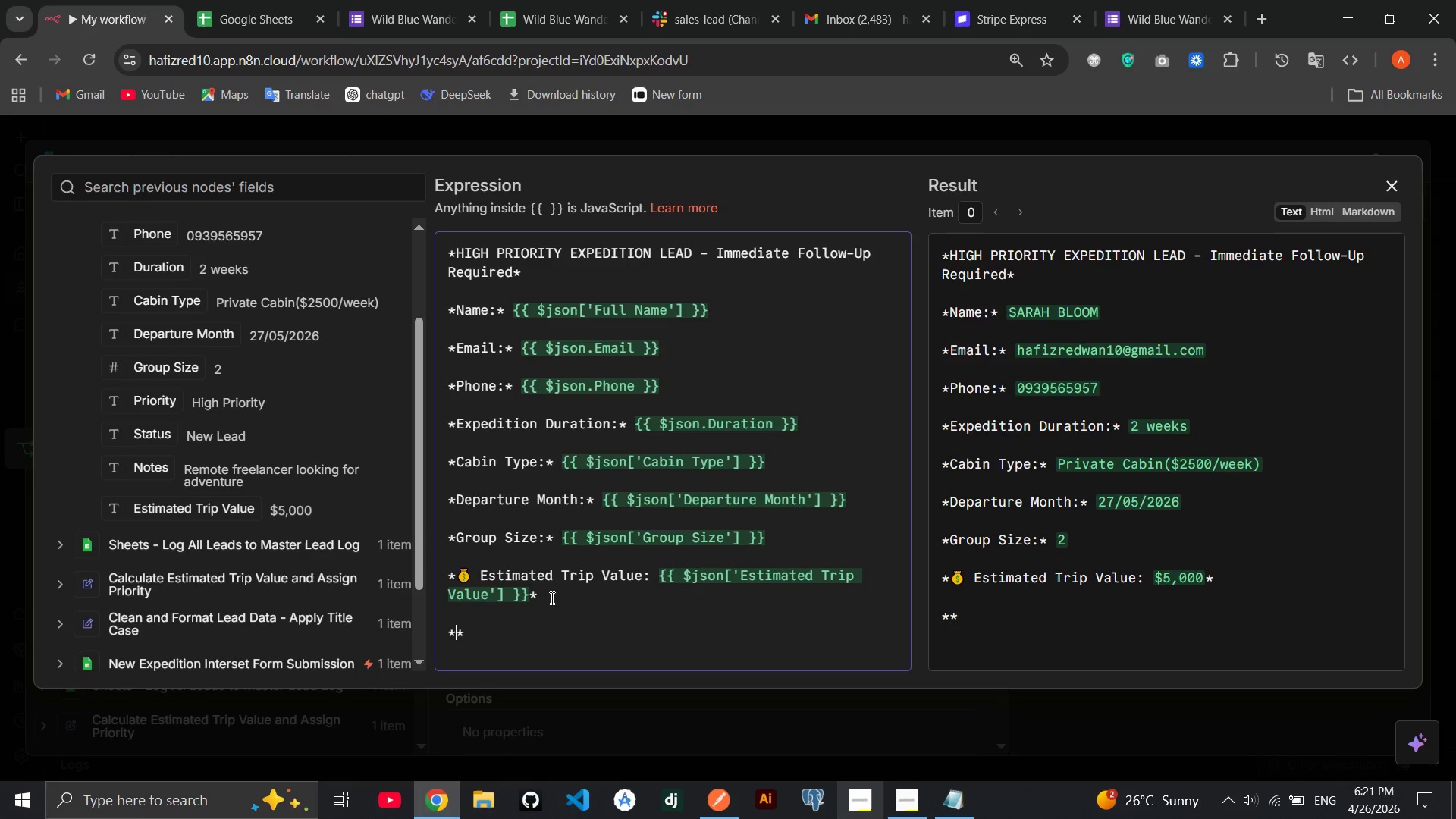 
type(Rate)
 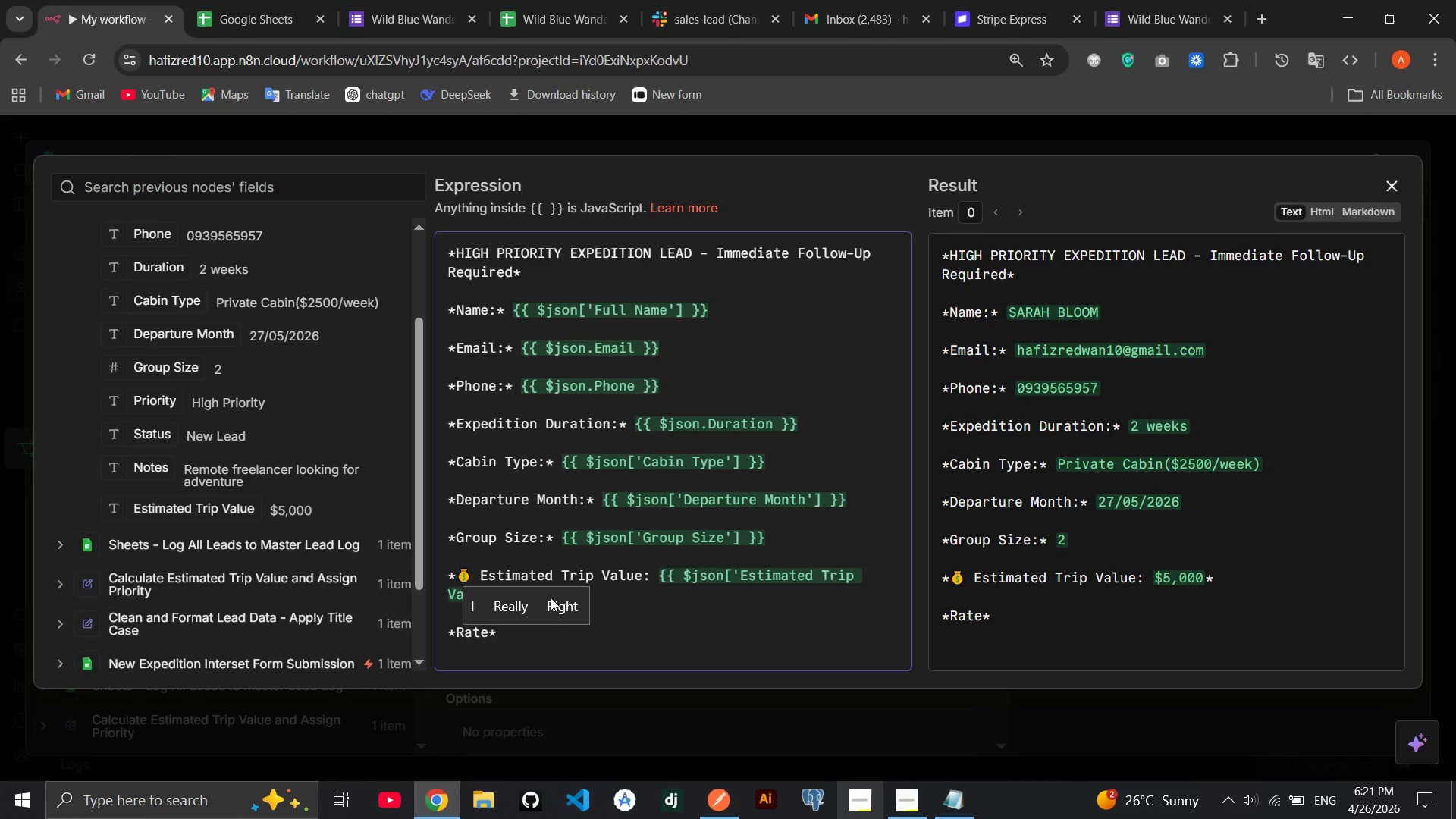 
key(ArrowRight)
 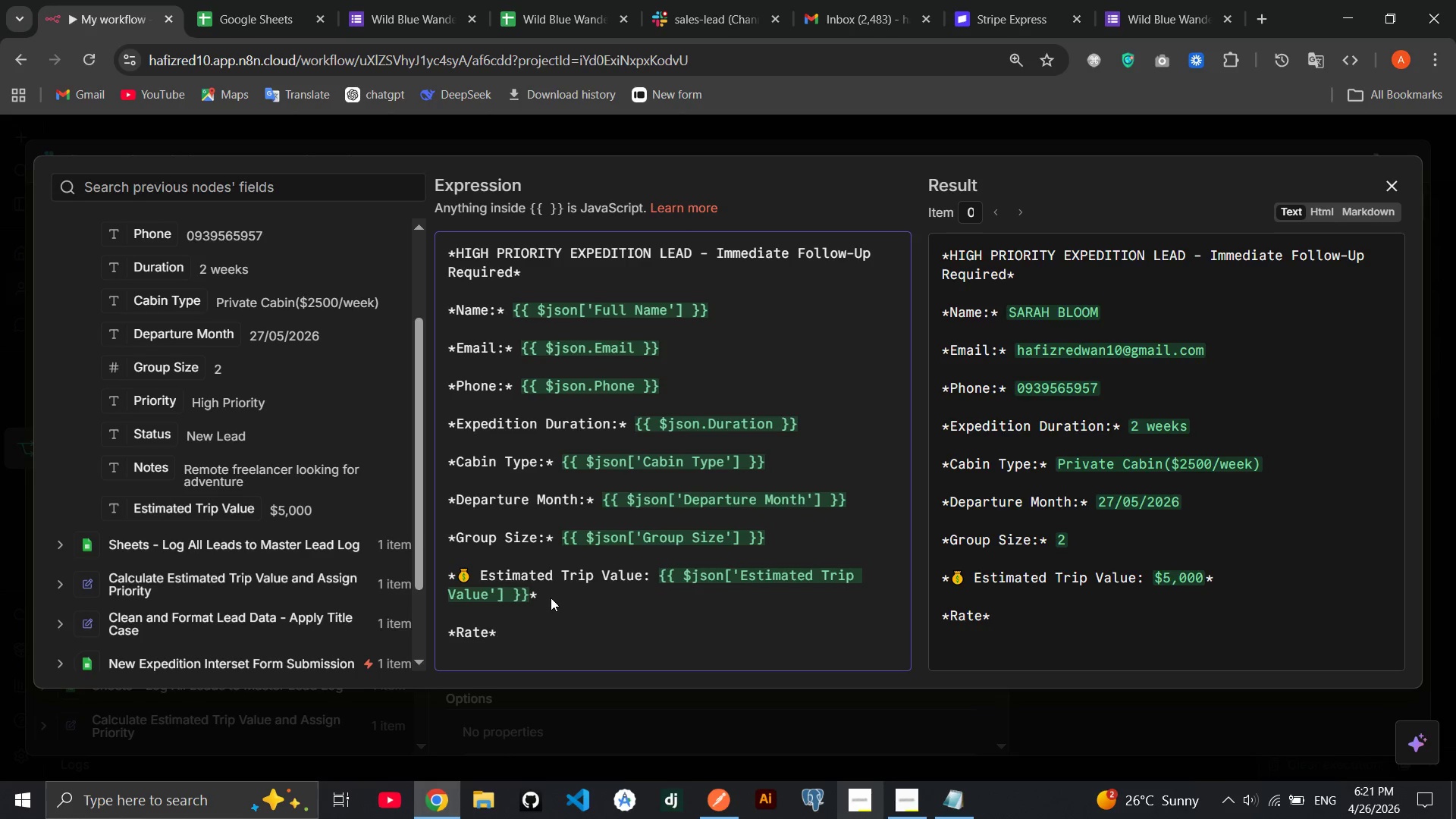 
key(ArrowLeft)
 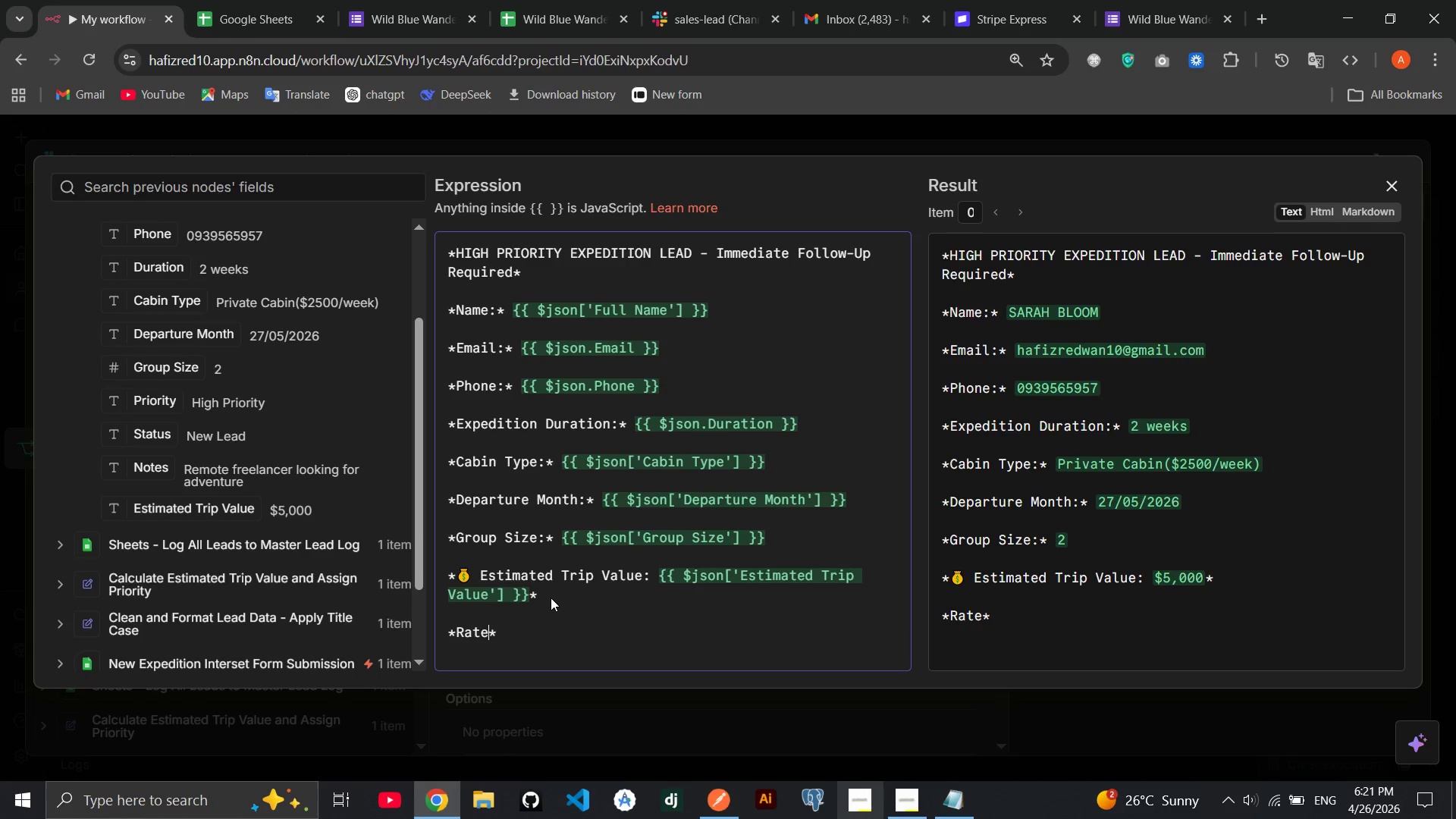 
key(Shift+Semicolon)
 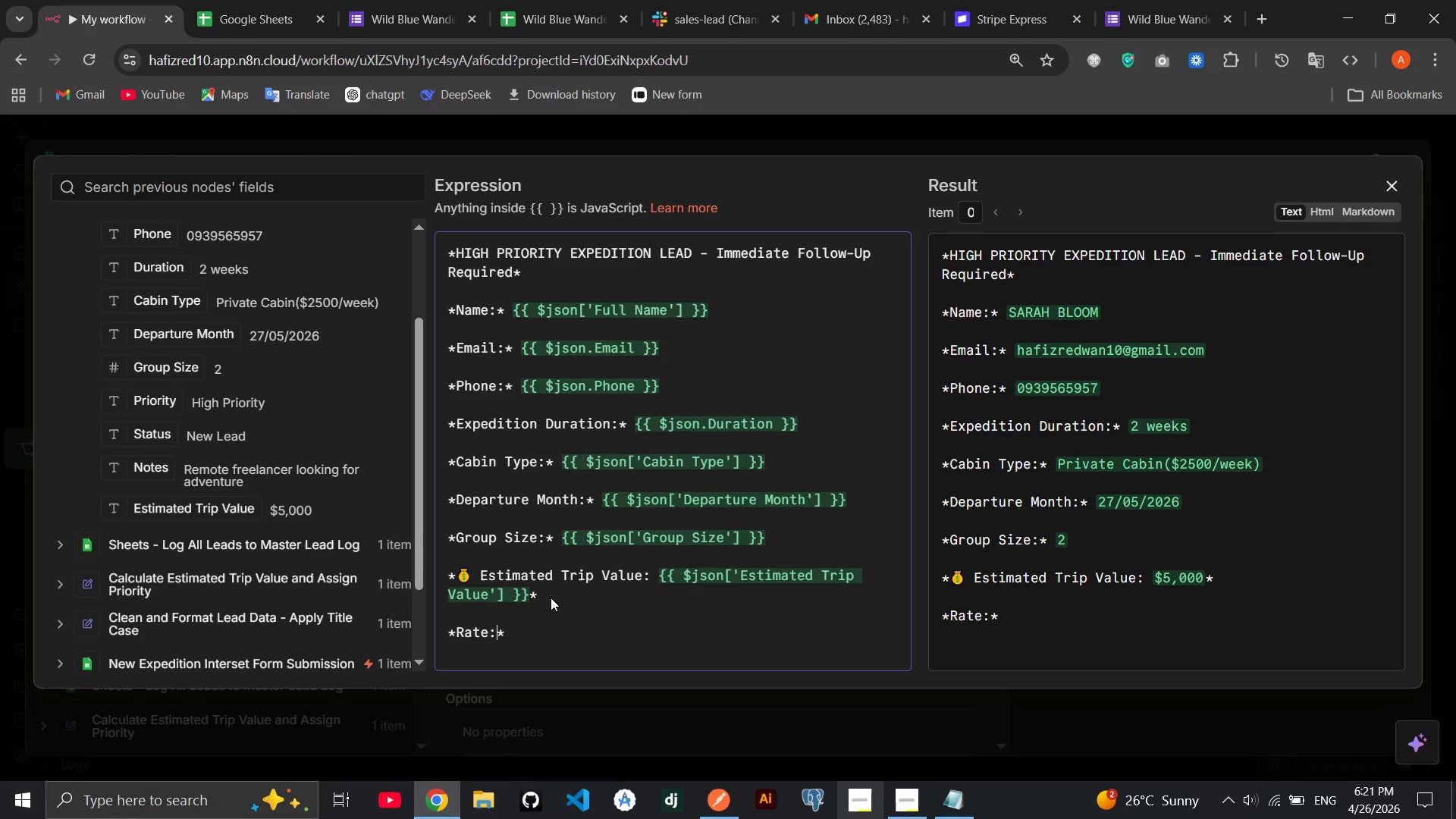 
key(ArrowRight)
 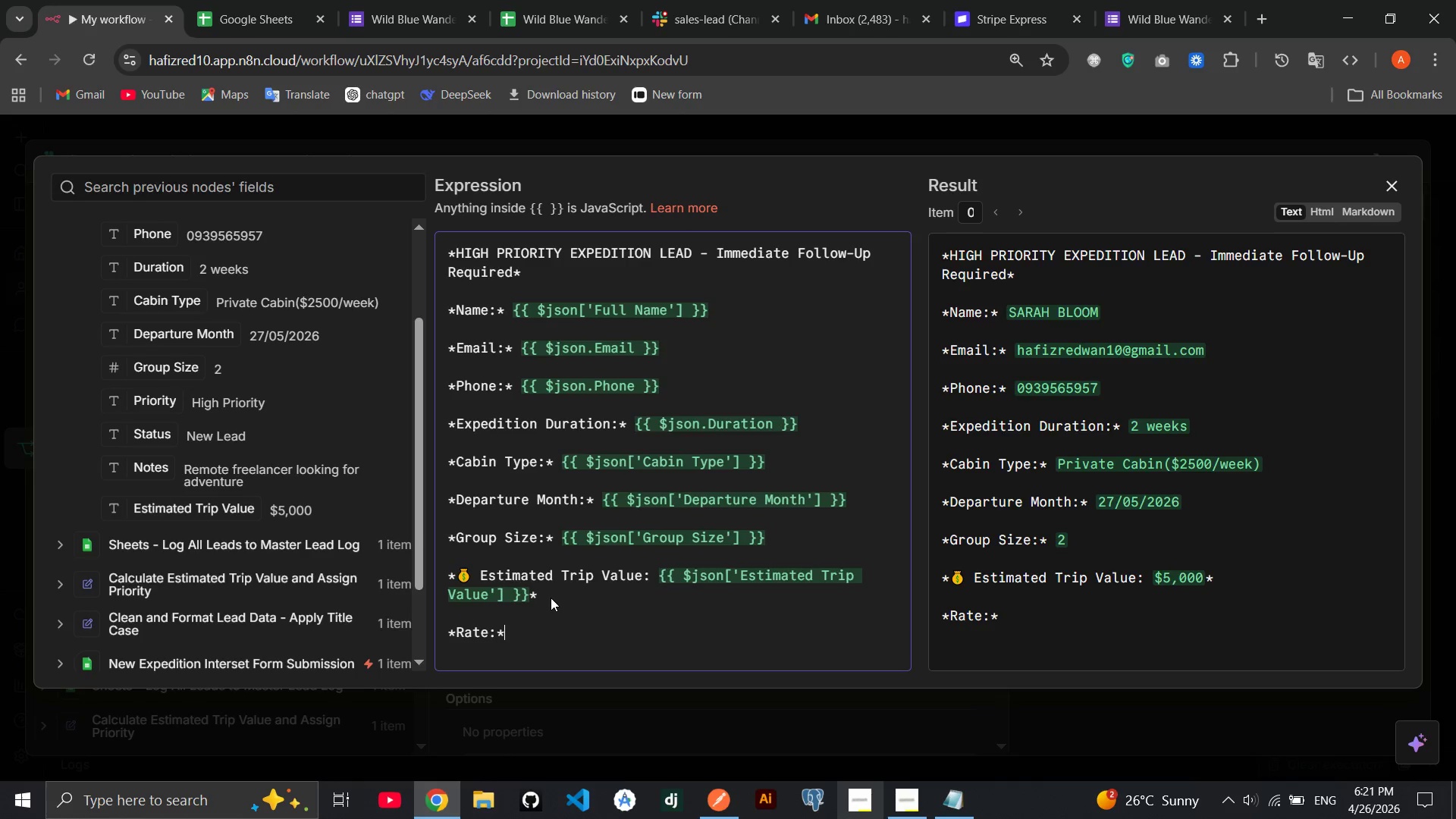 
key(Space)
 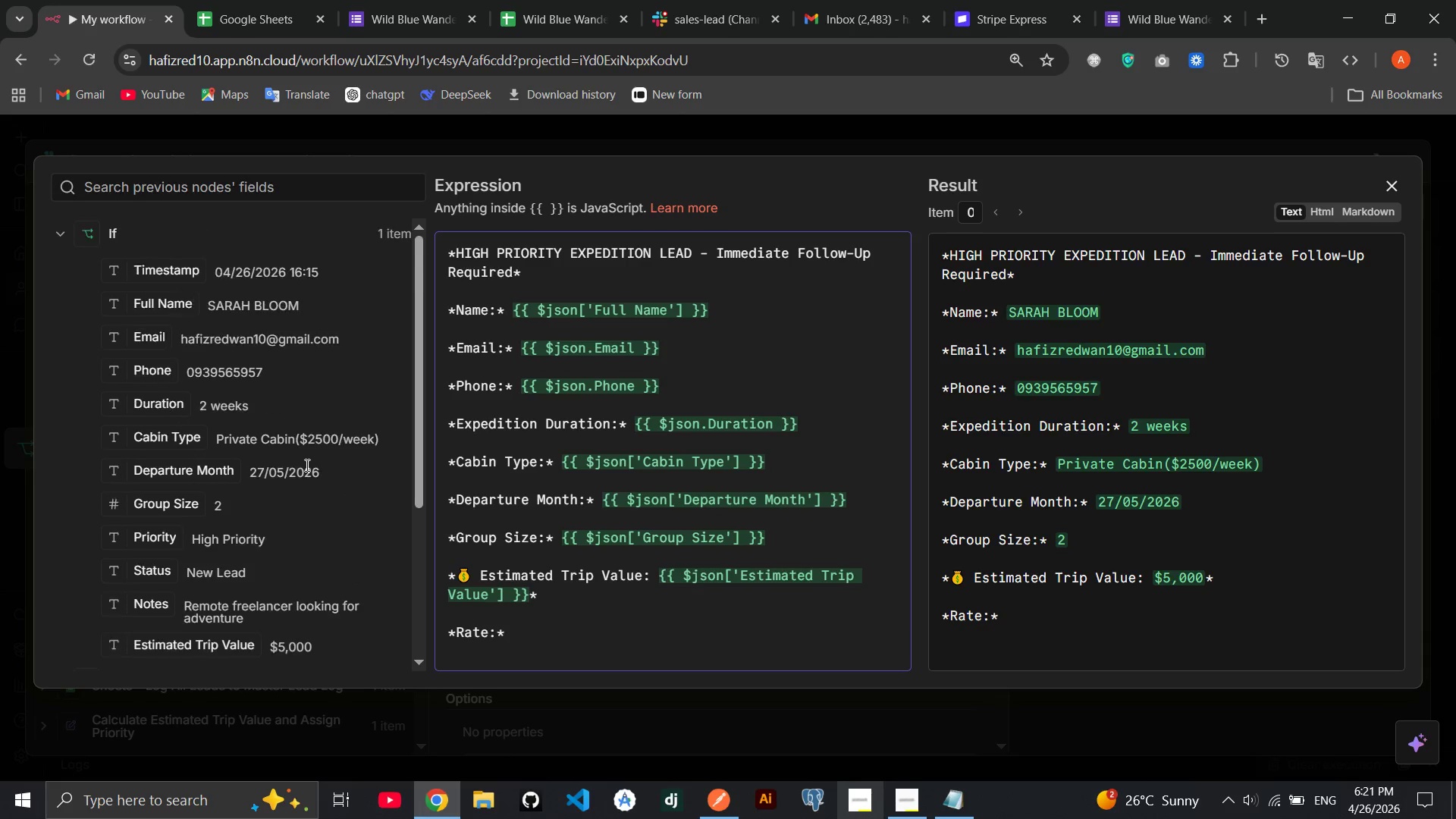 
wait(6.41)
 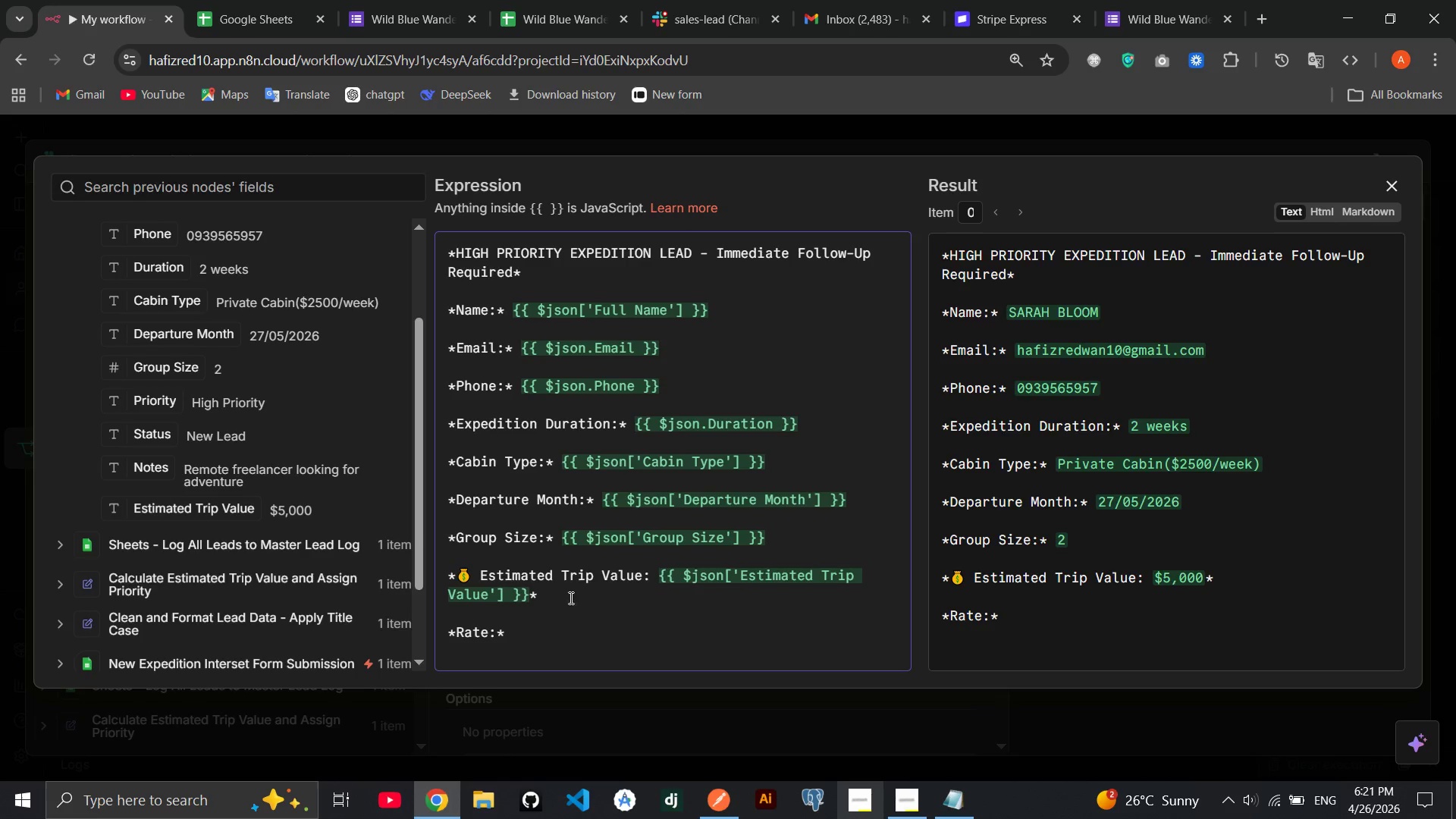 
left_click([260, 551])
 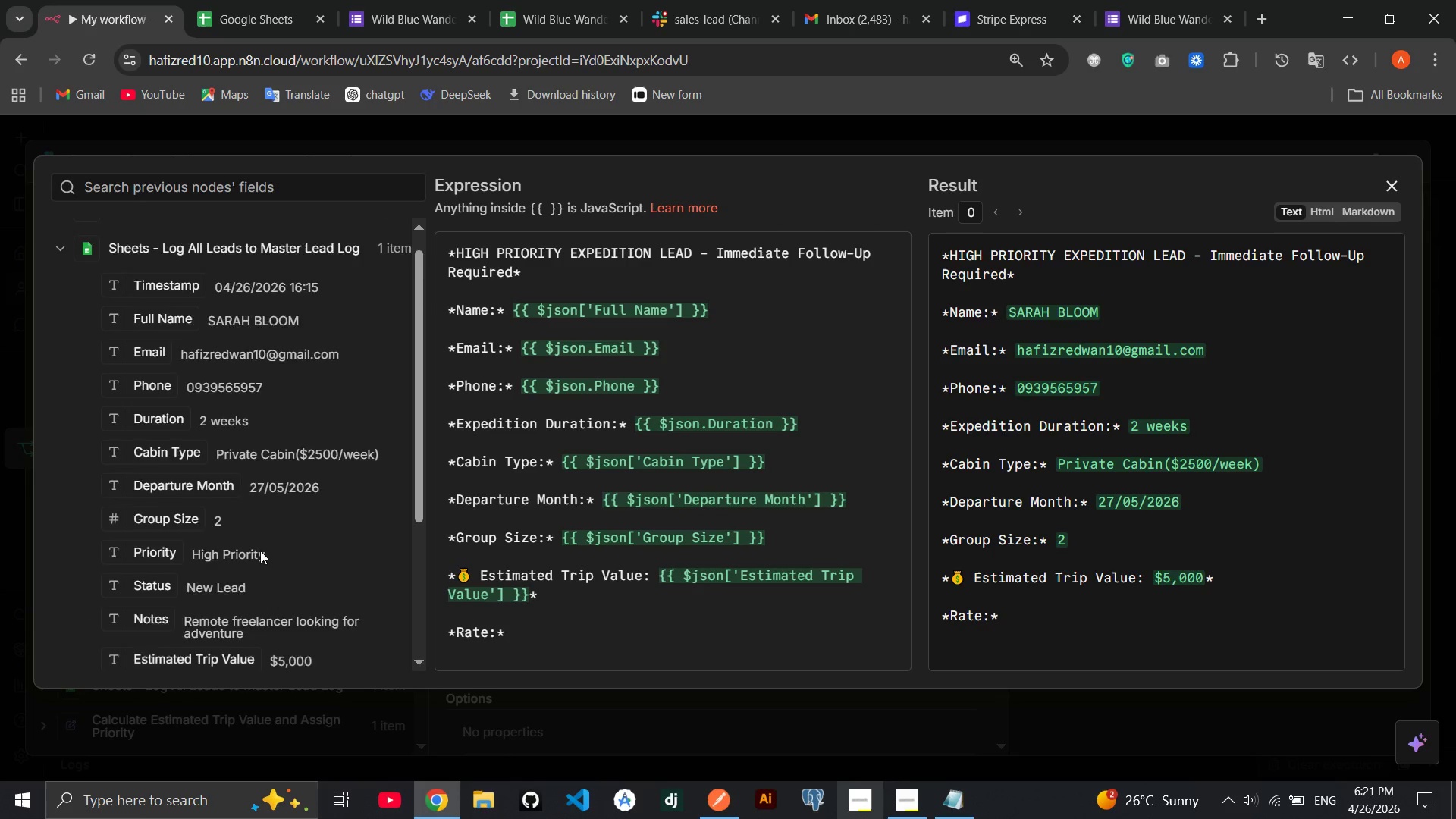 
left_click([260, 551])
 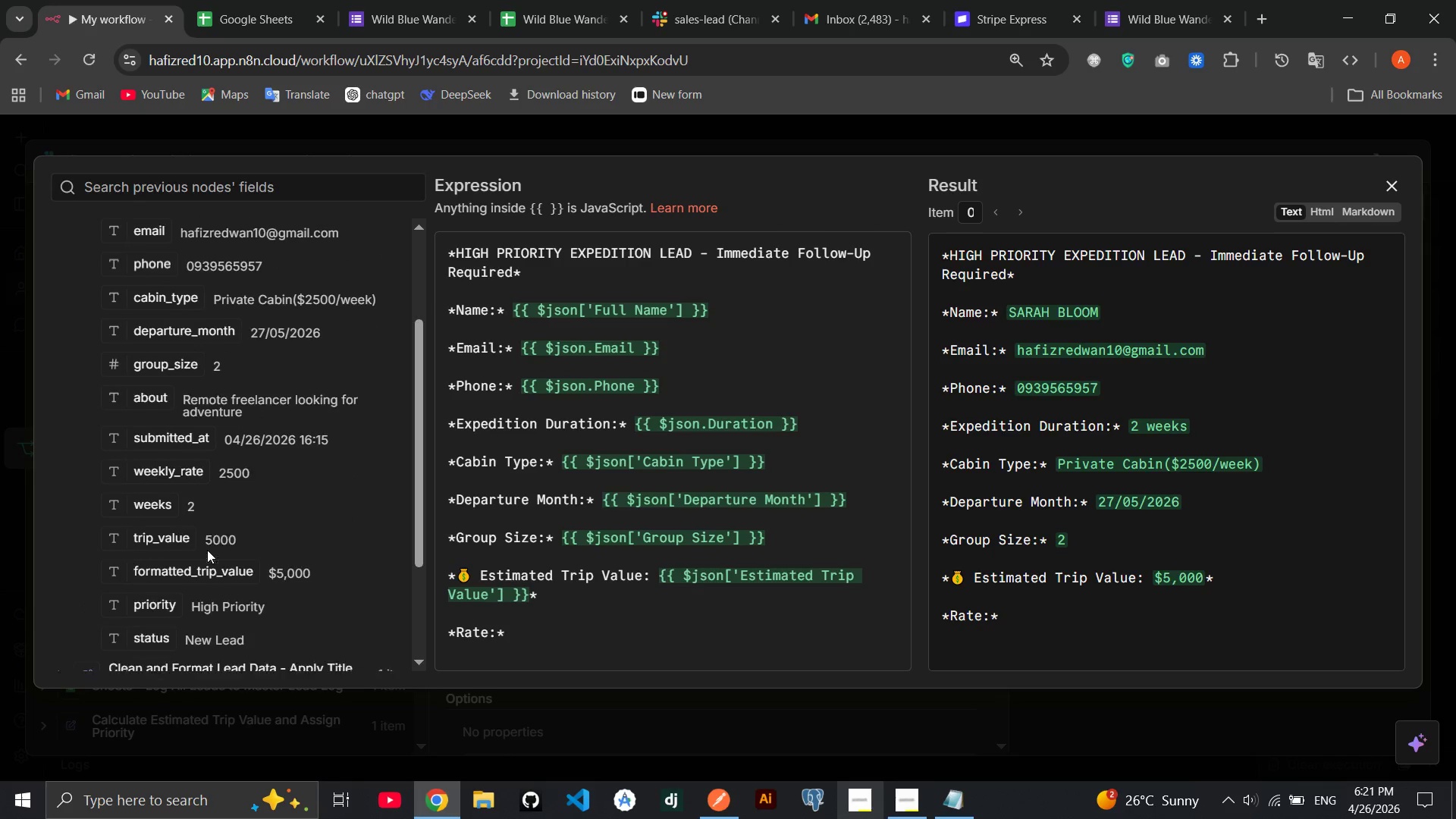 
right_click([207, 550])
 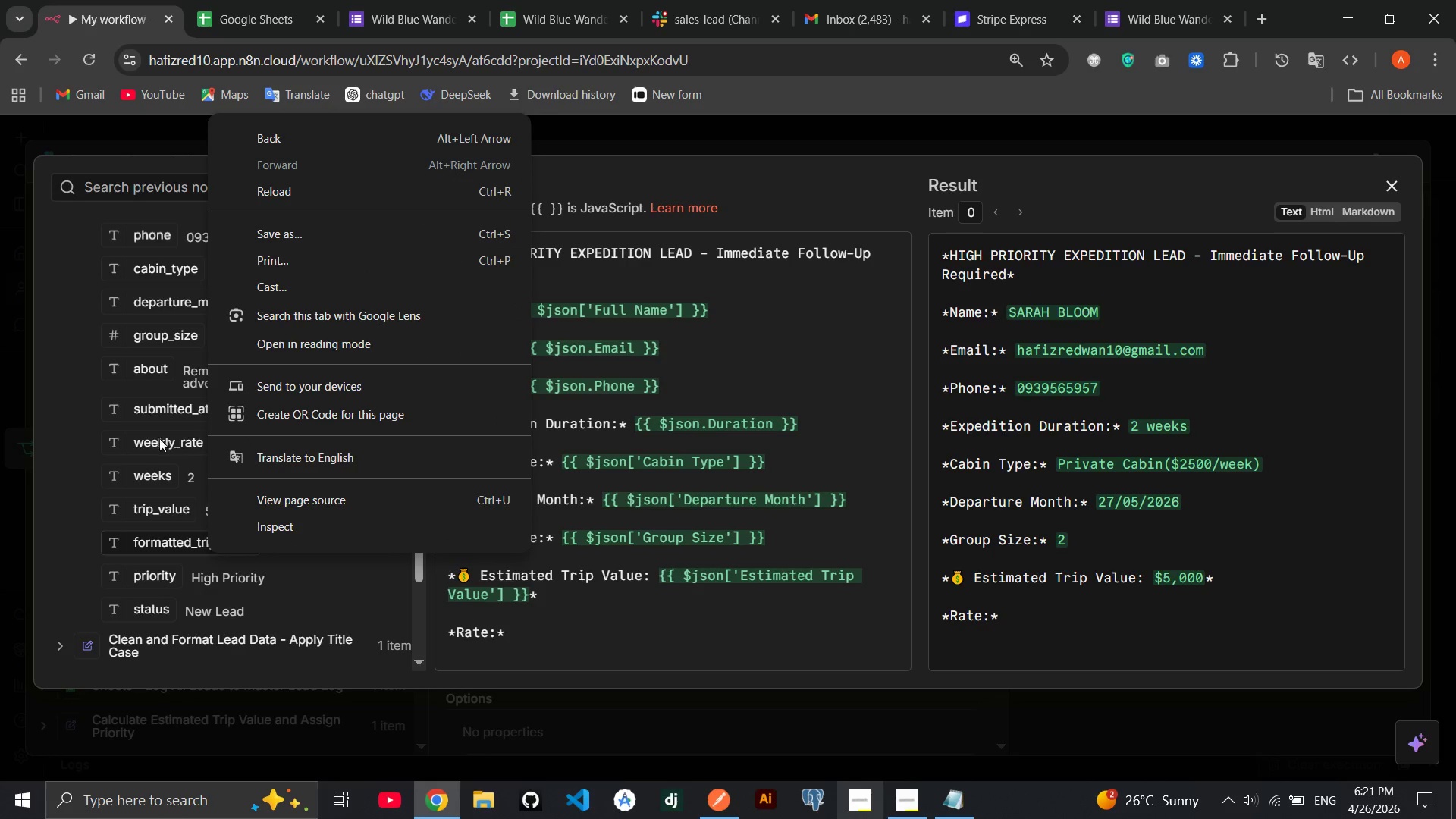 
left_click_drag(start_coordinate=[152, 437], to_coordinate=[525, 633])
 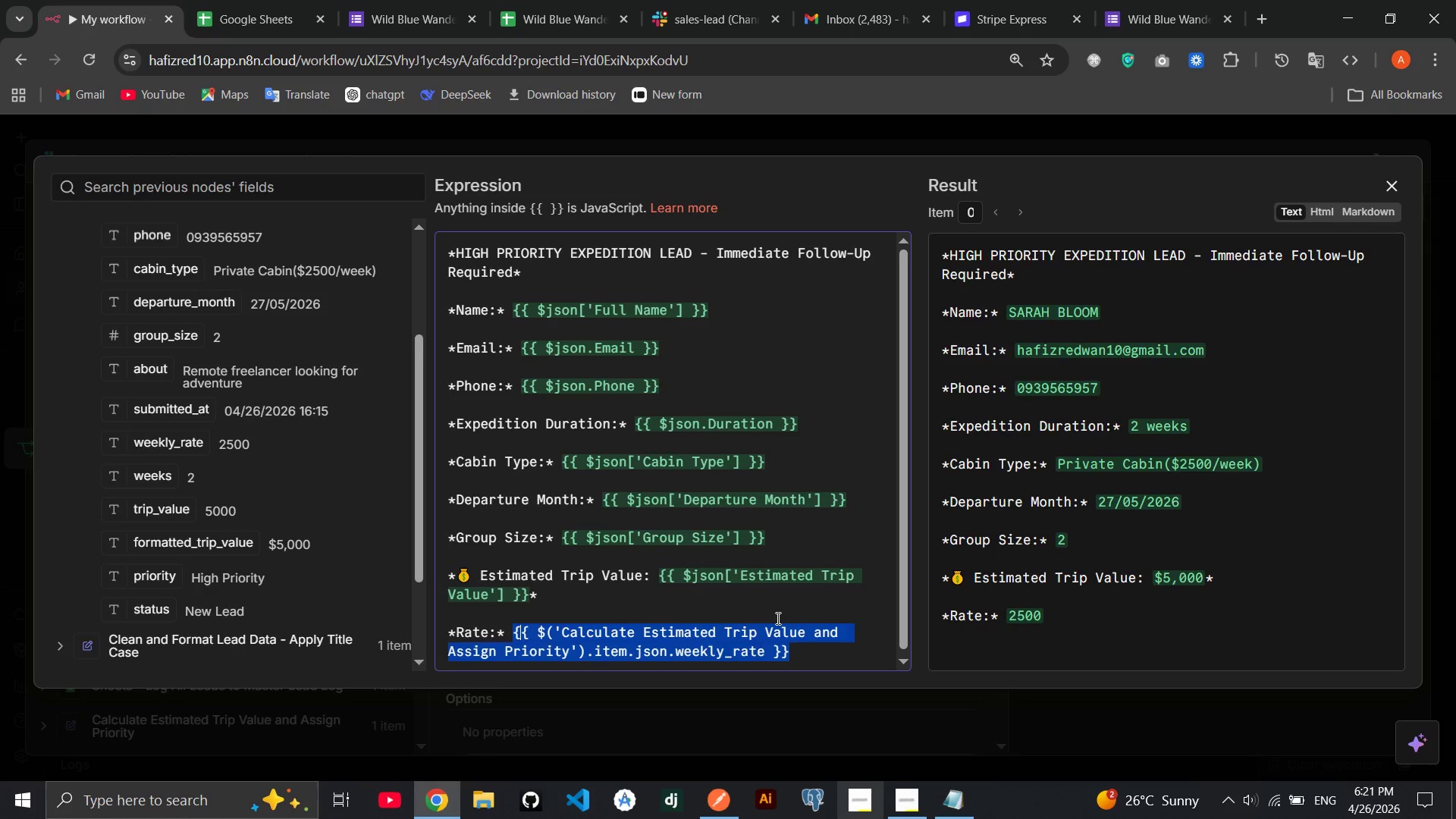 
wait(6.67)
 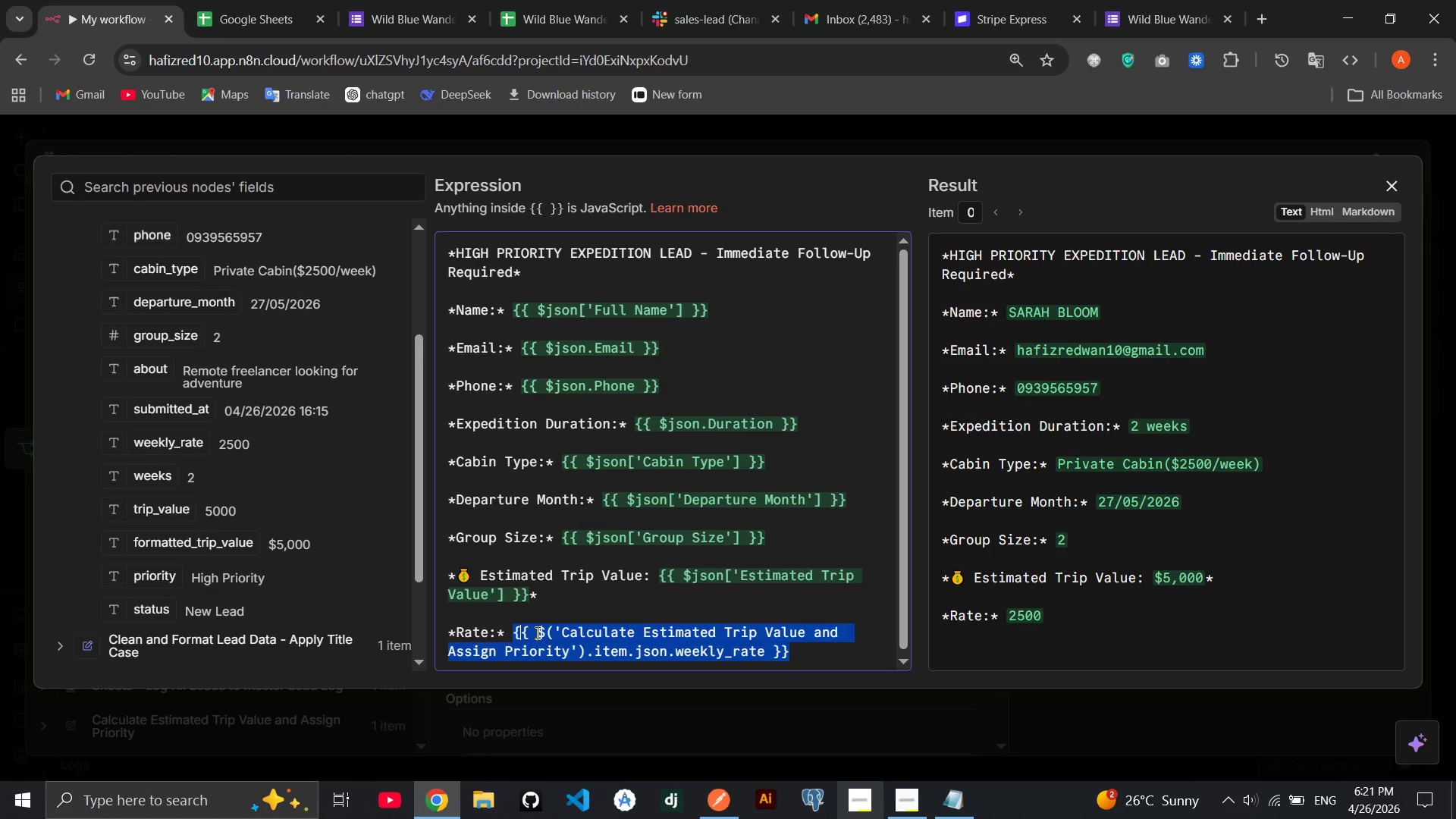 
left_click([514, 632])
 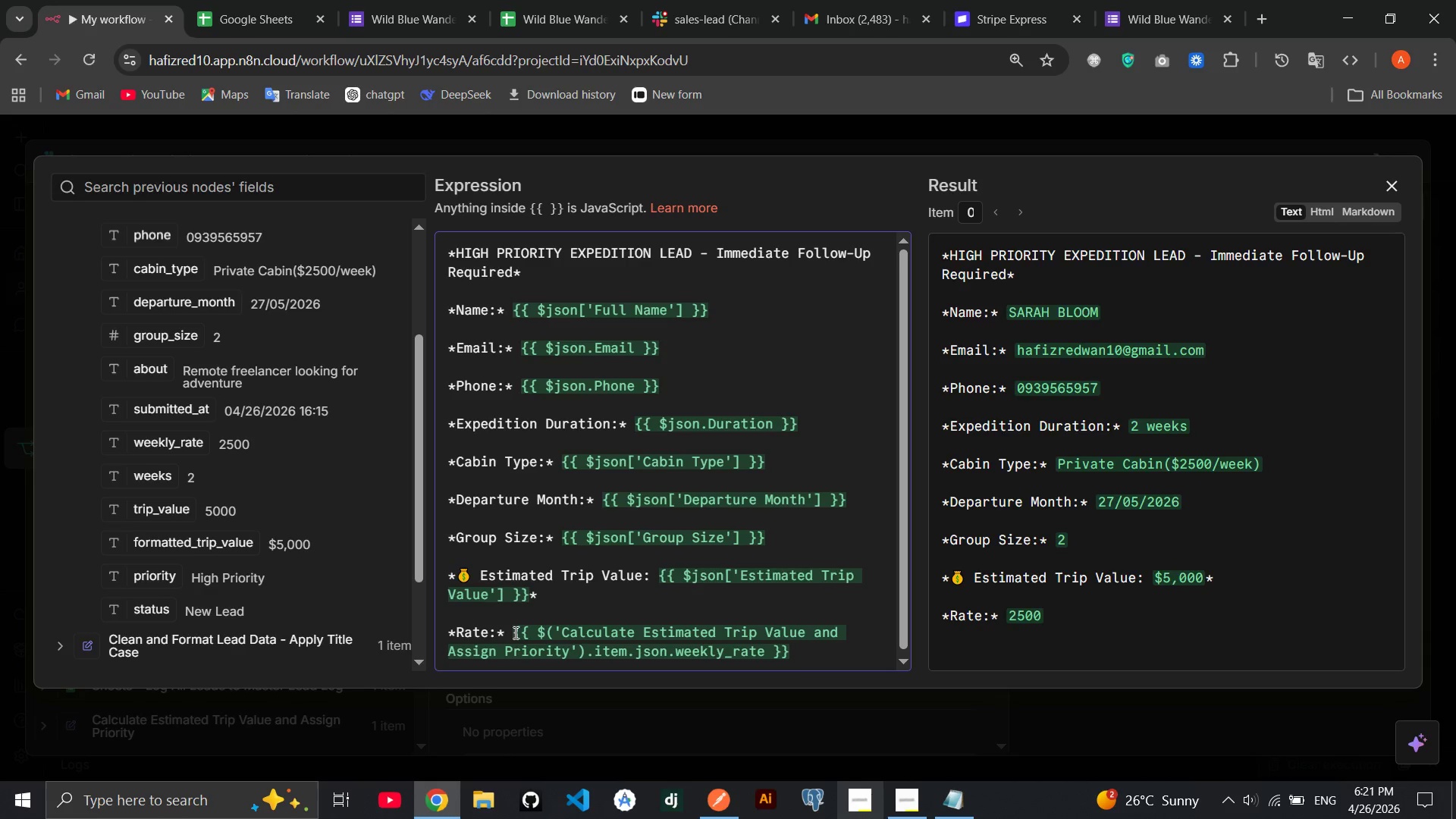 
key(Shift+4)
 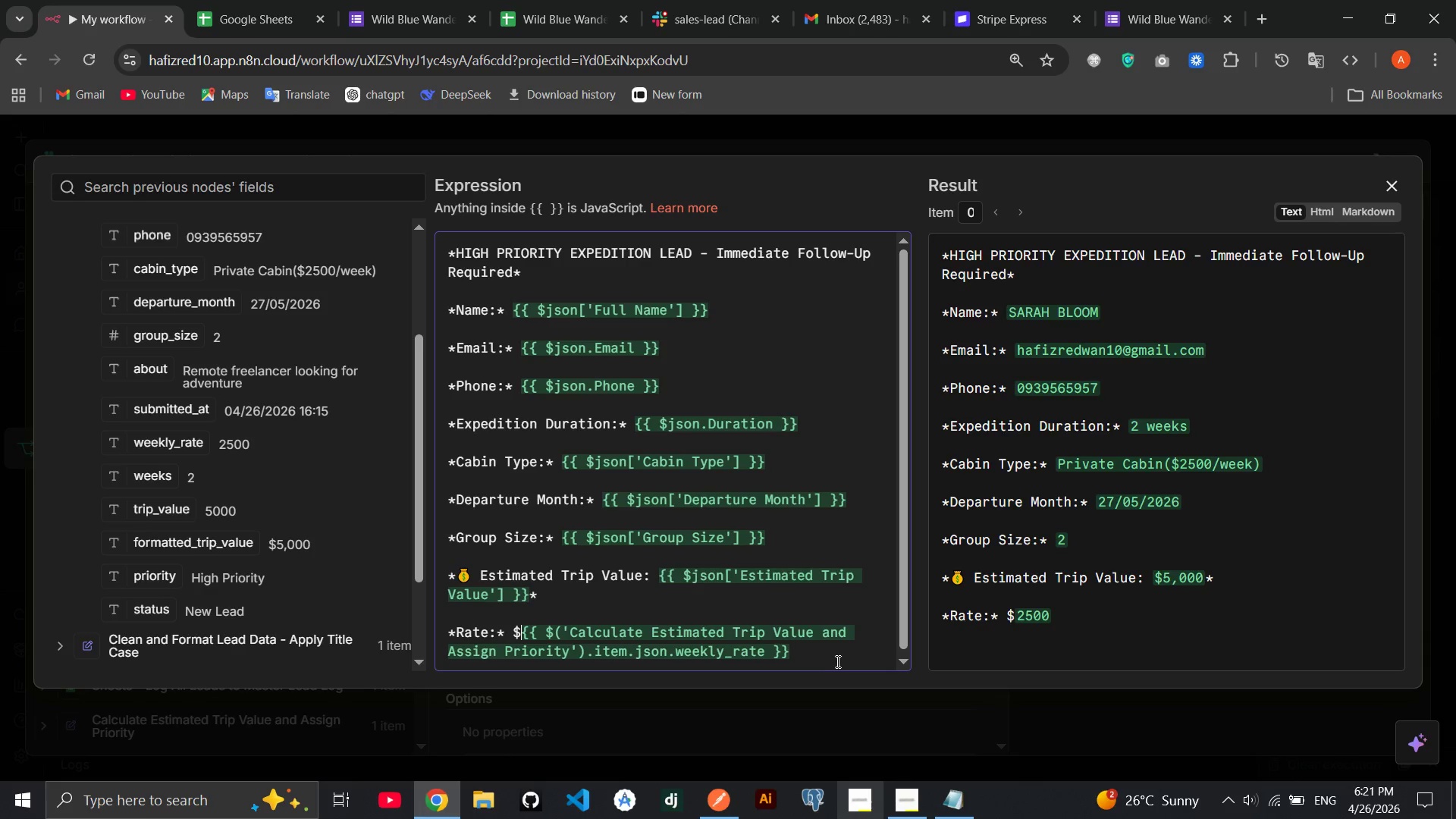 
left_click([822, 657])
 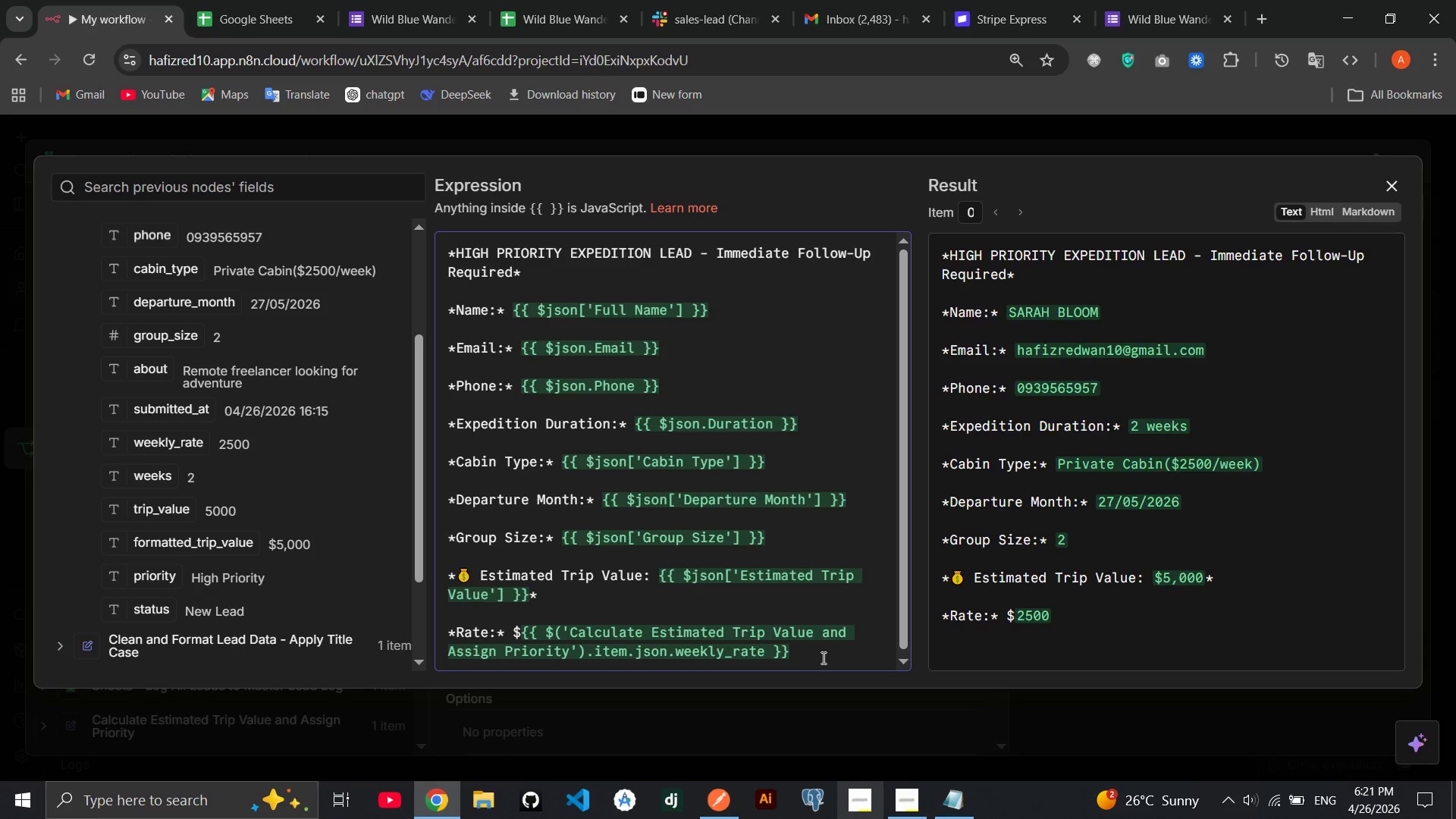 
type(/week )
 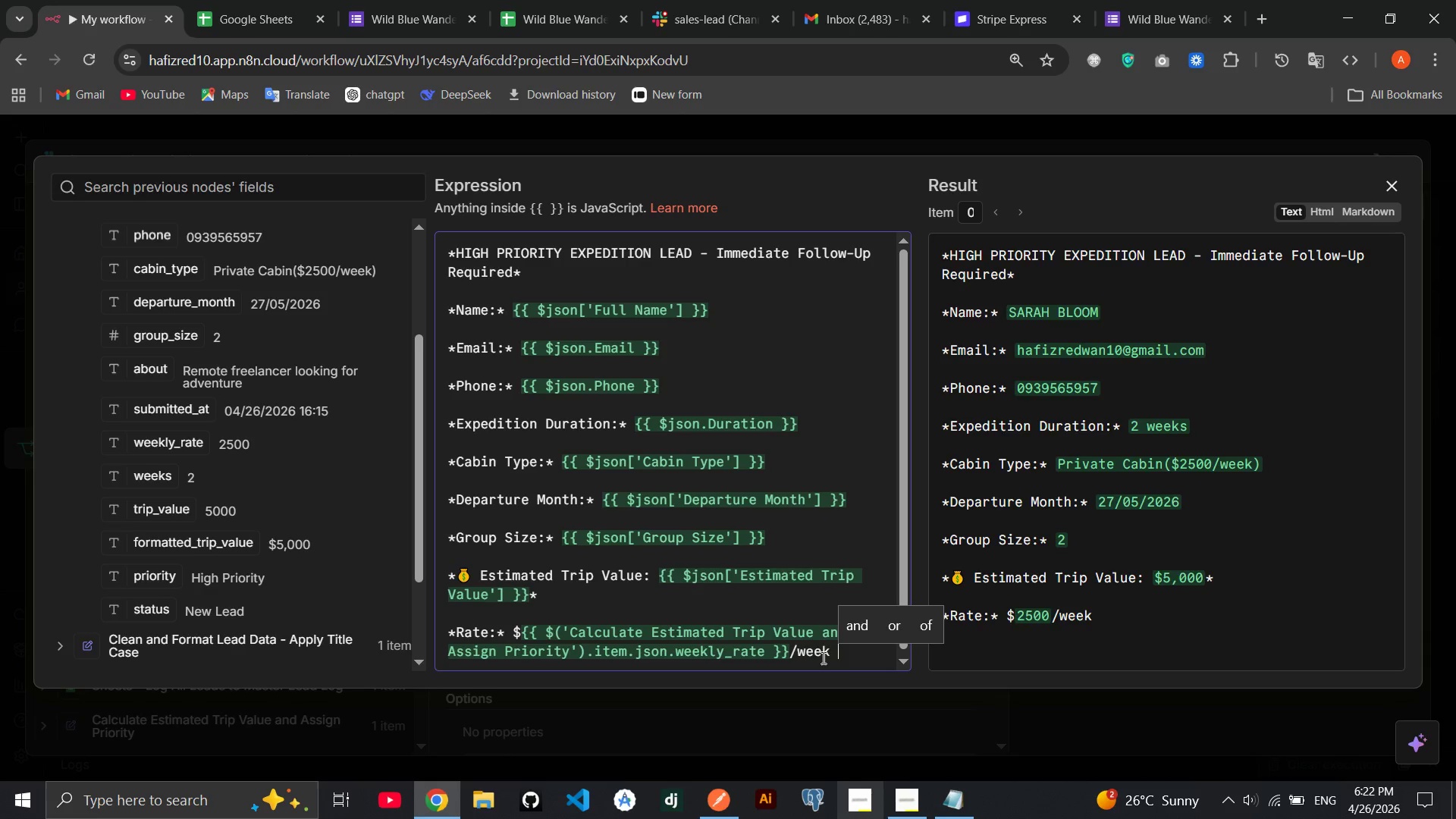 
wait(10.8)
 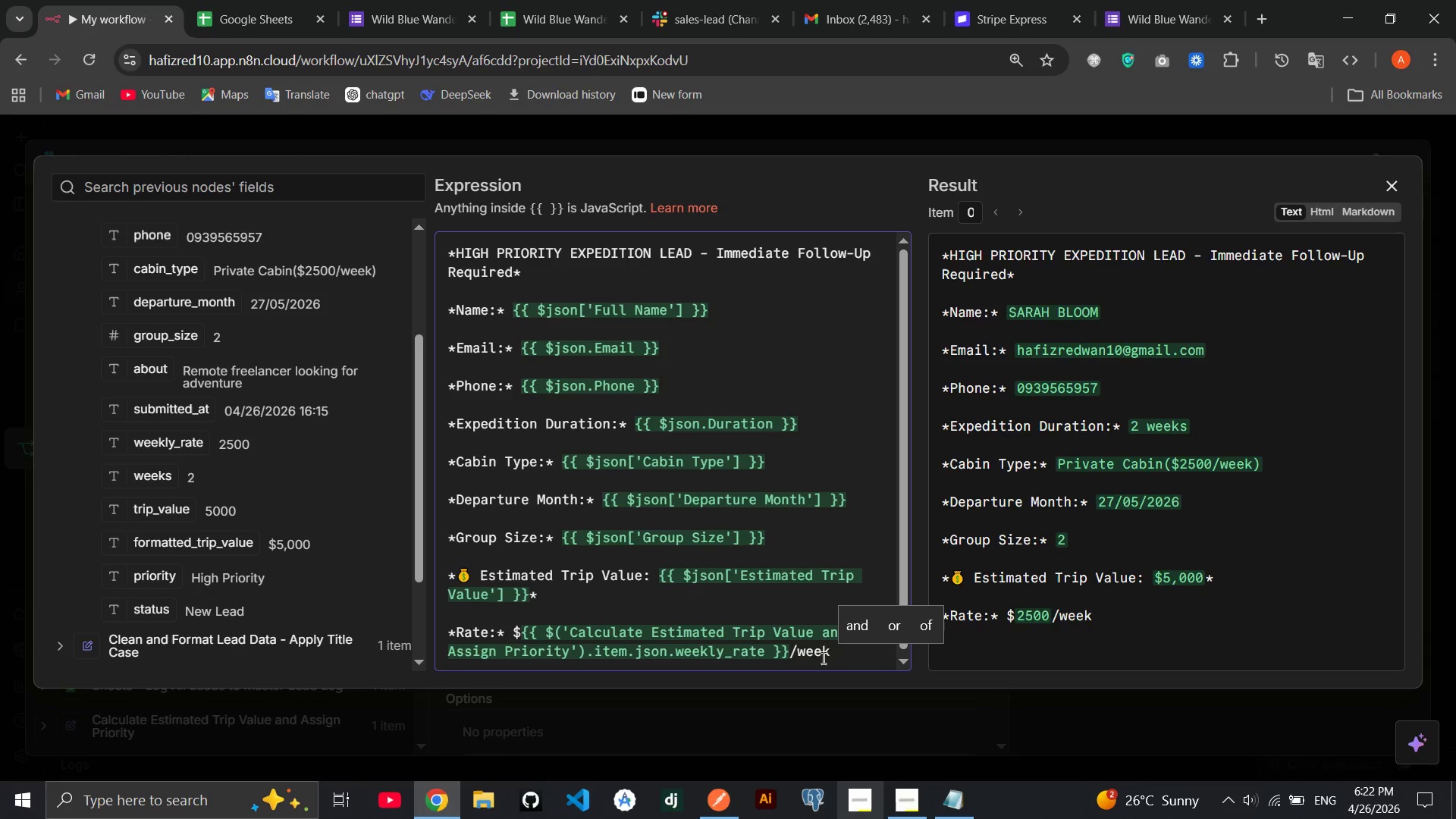 
key(Shift+8)
 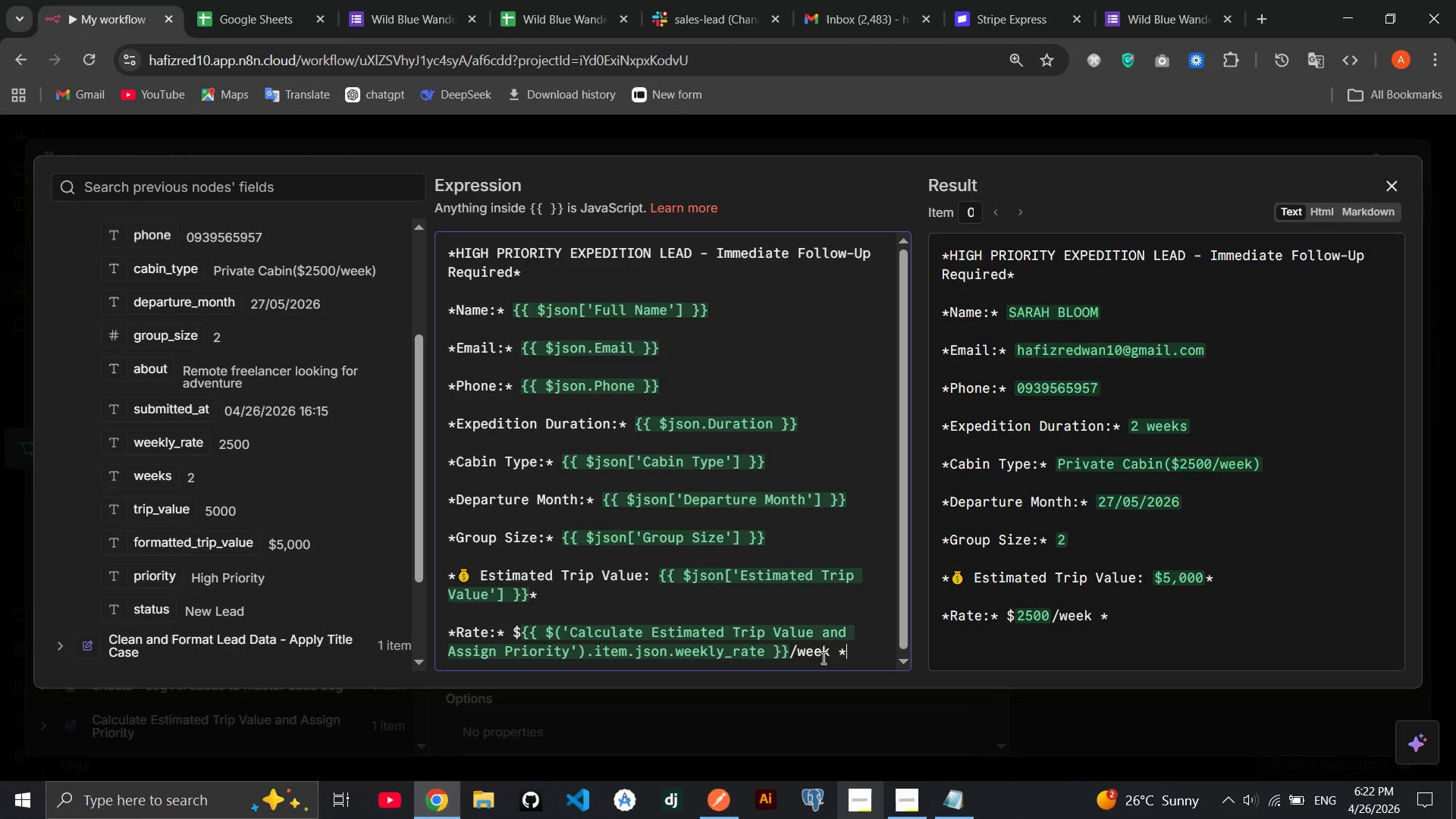 
key(Space)
 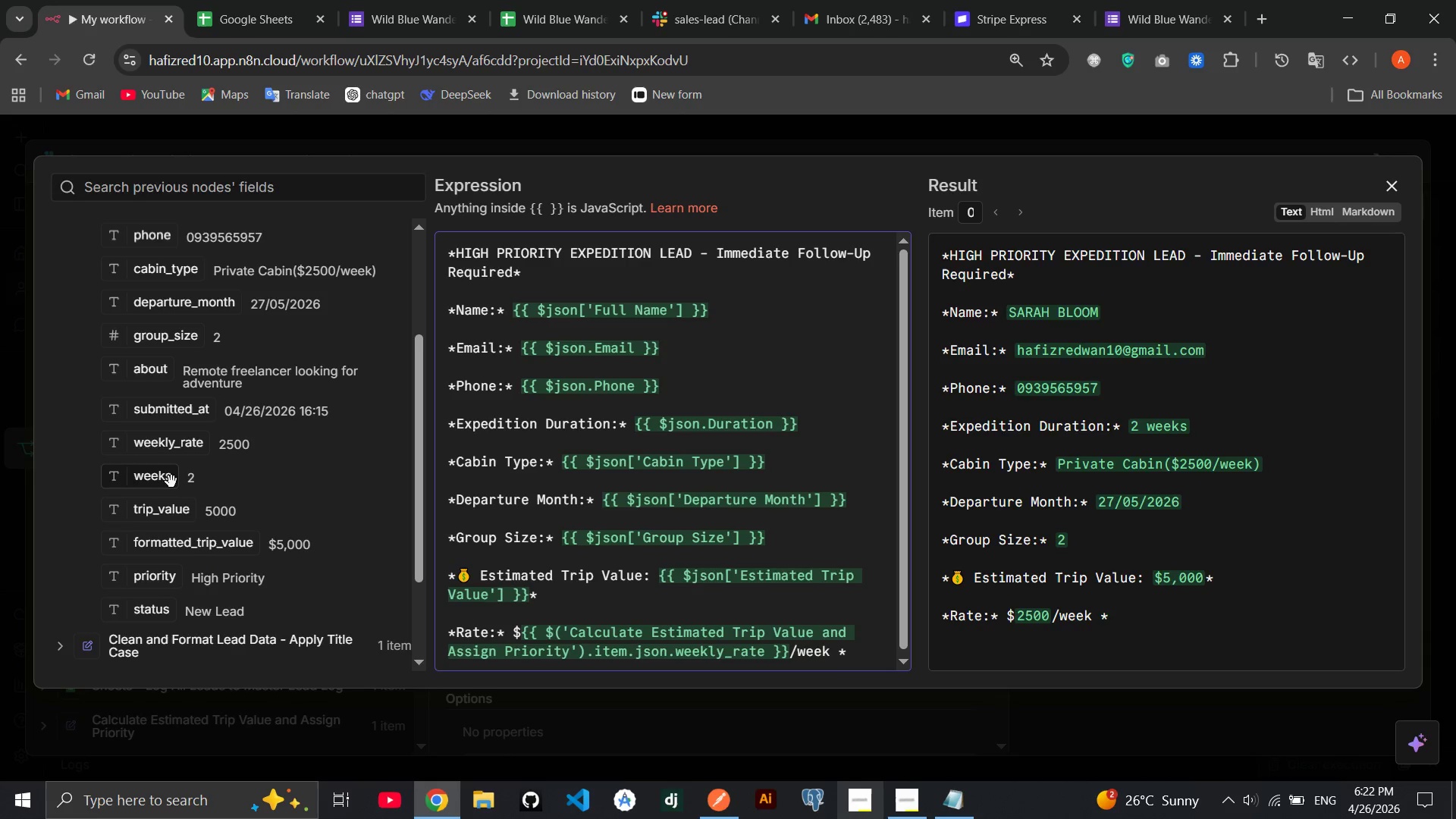 
left_click_drag(start_coordinate=[162, 477], to_coordinate=[873, 654])
 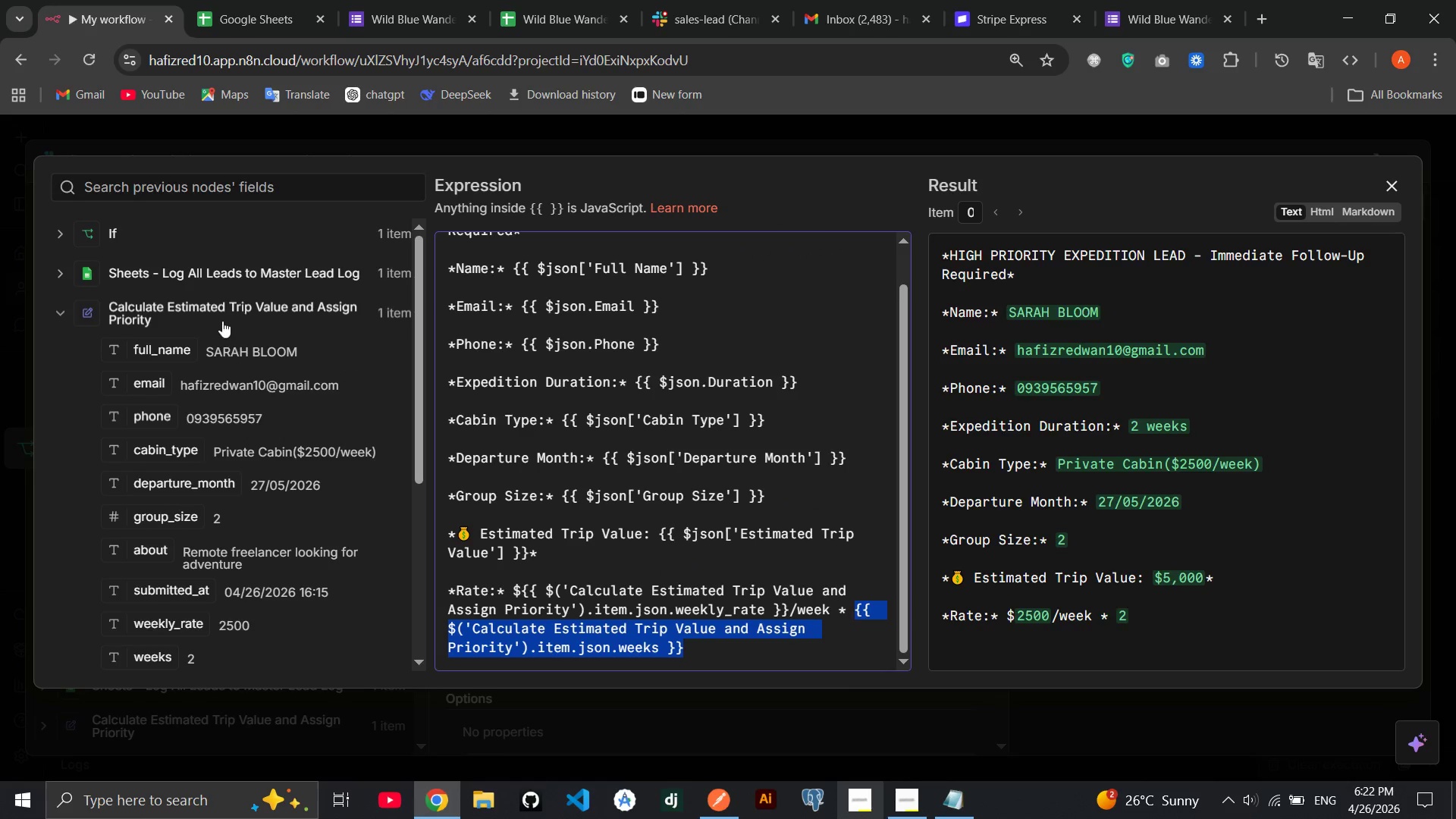 
left_click([214, 260])
 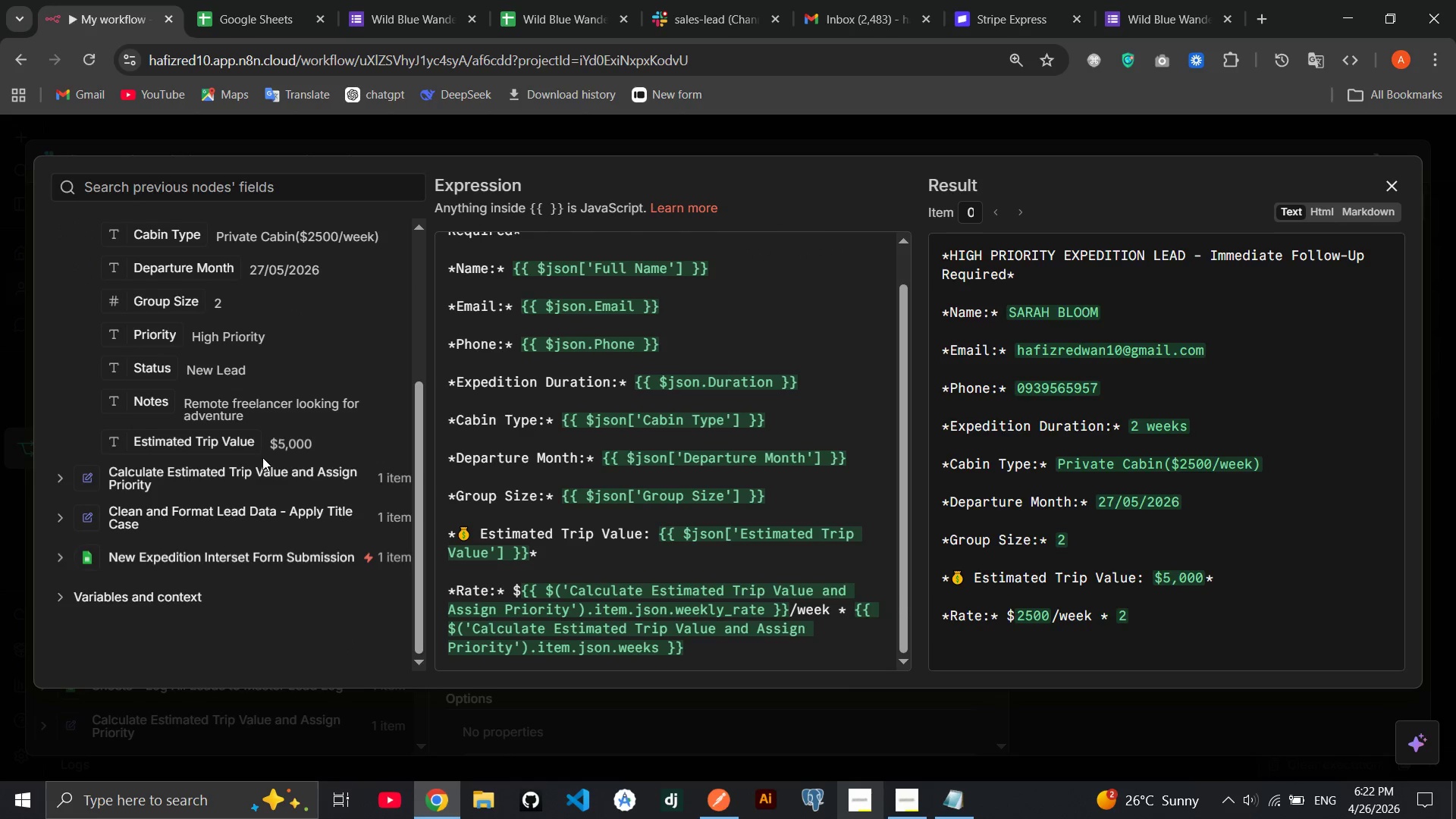 
left_click([259, 471])
 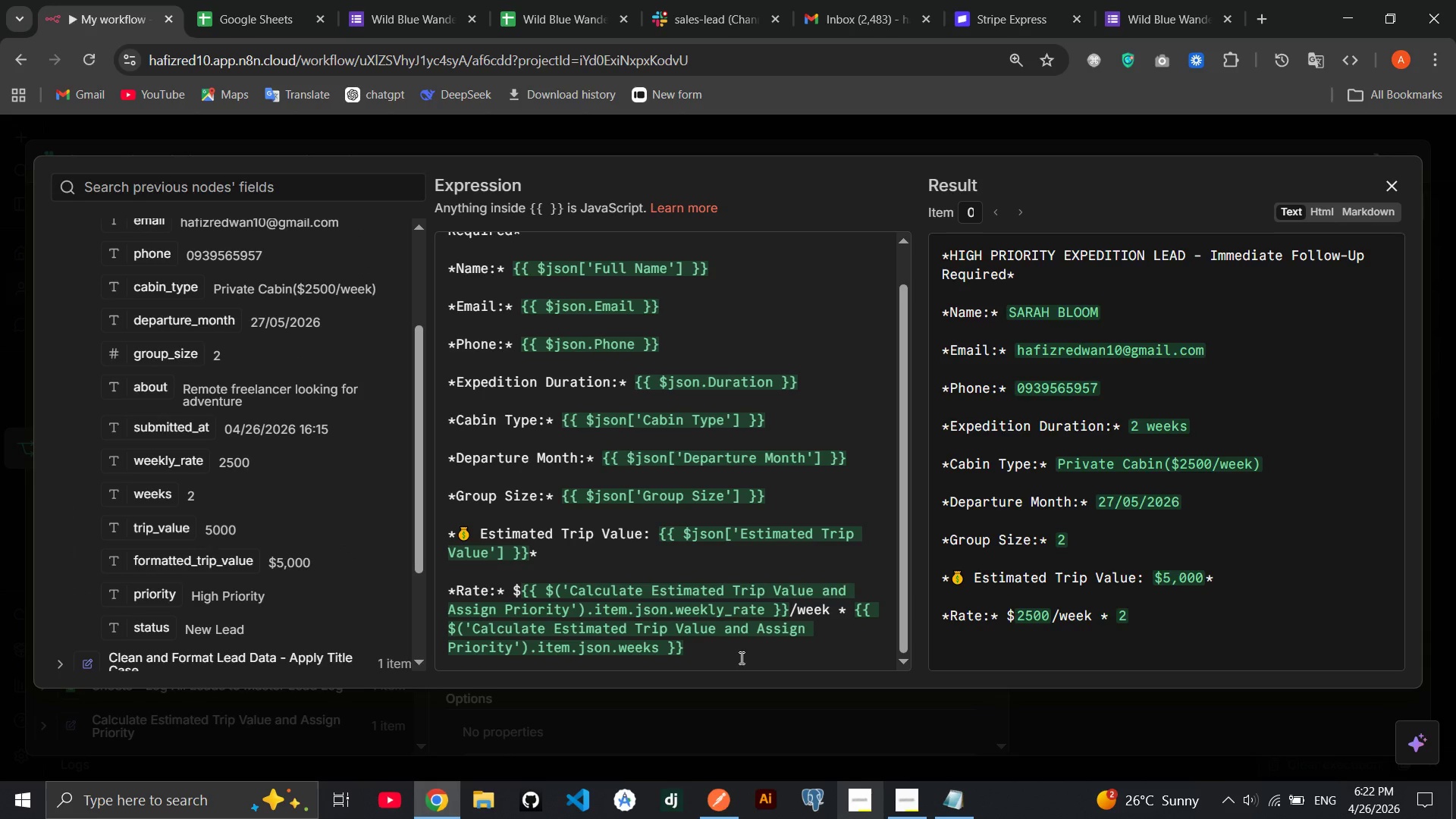 
left_click([740, 657])
 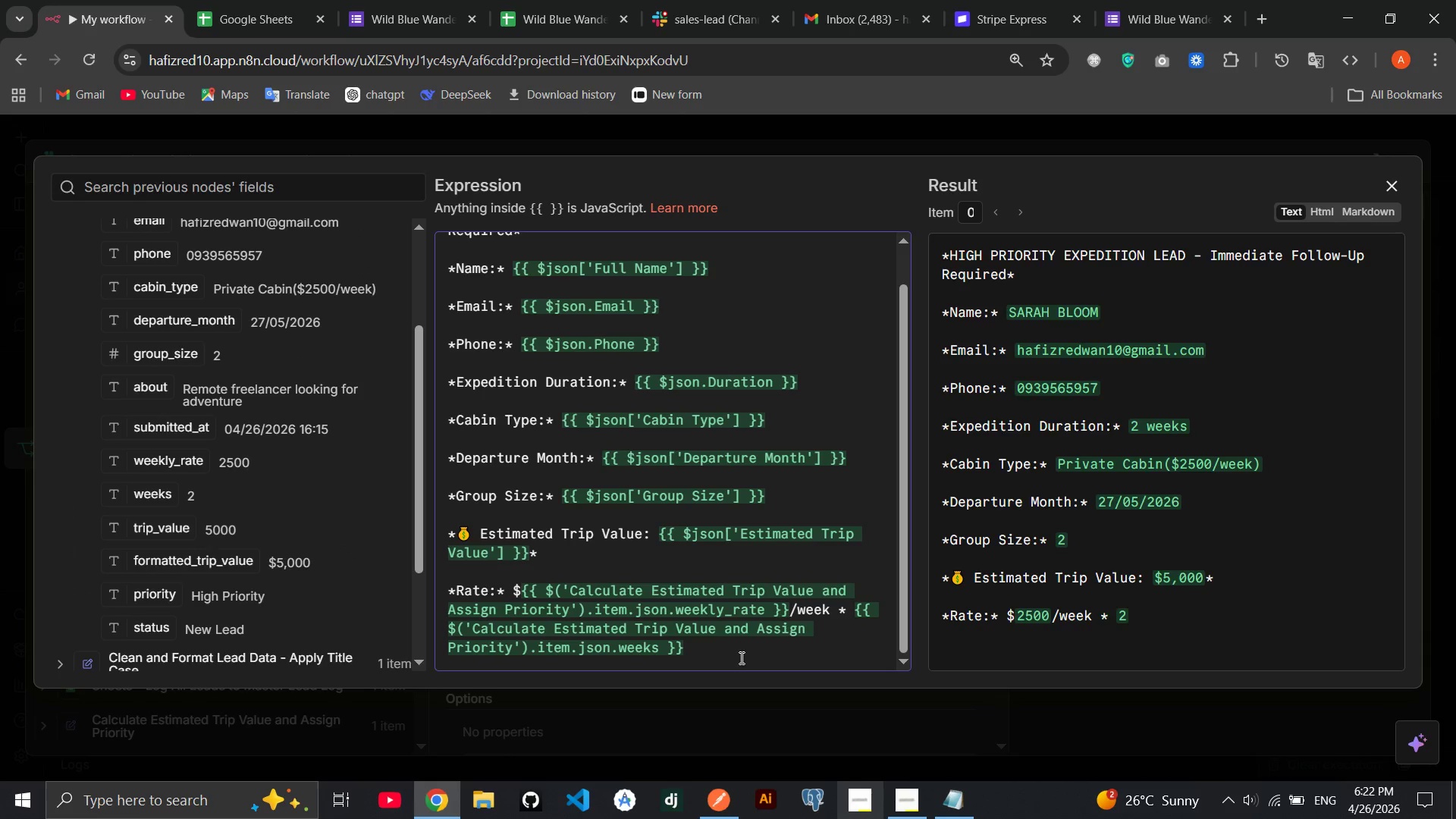 
type( weeks)
key(Backspace)
type(())
 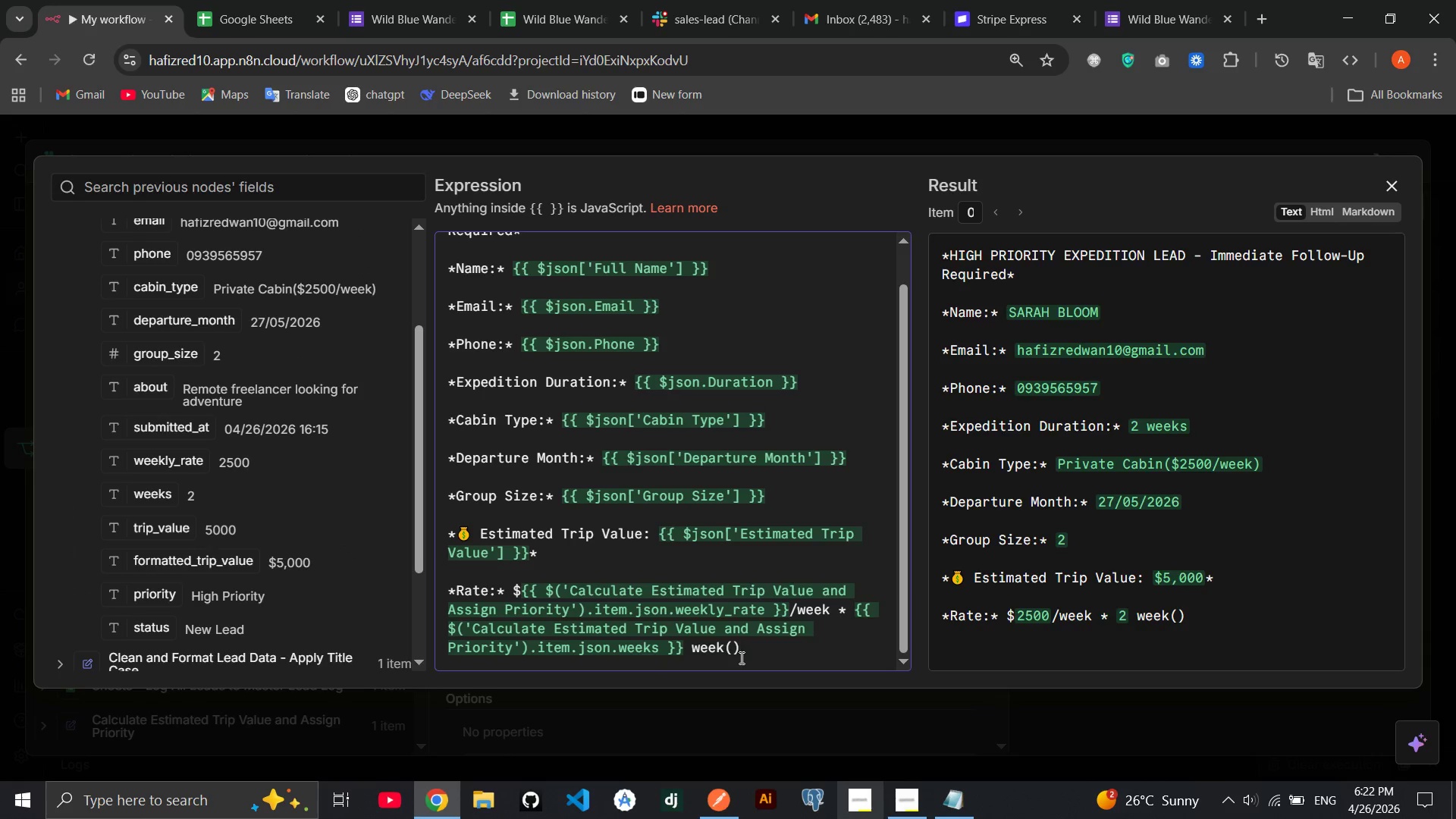 
key(ArrowLeft)
 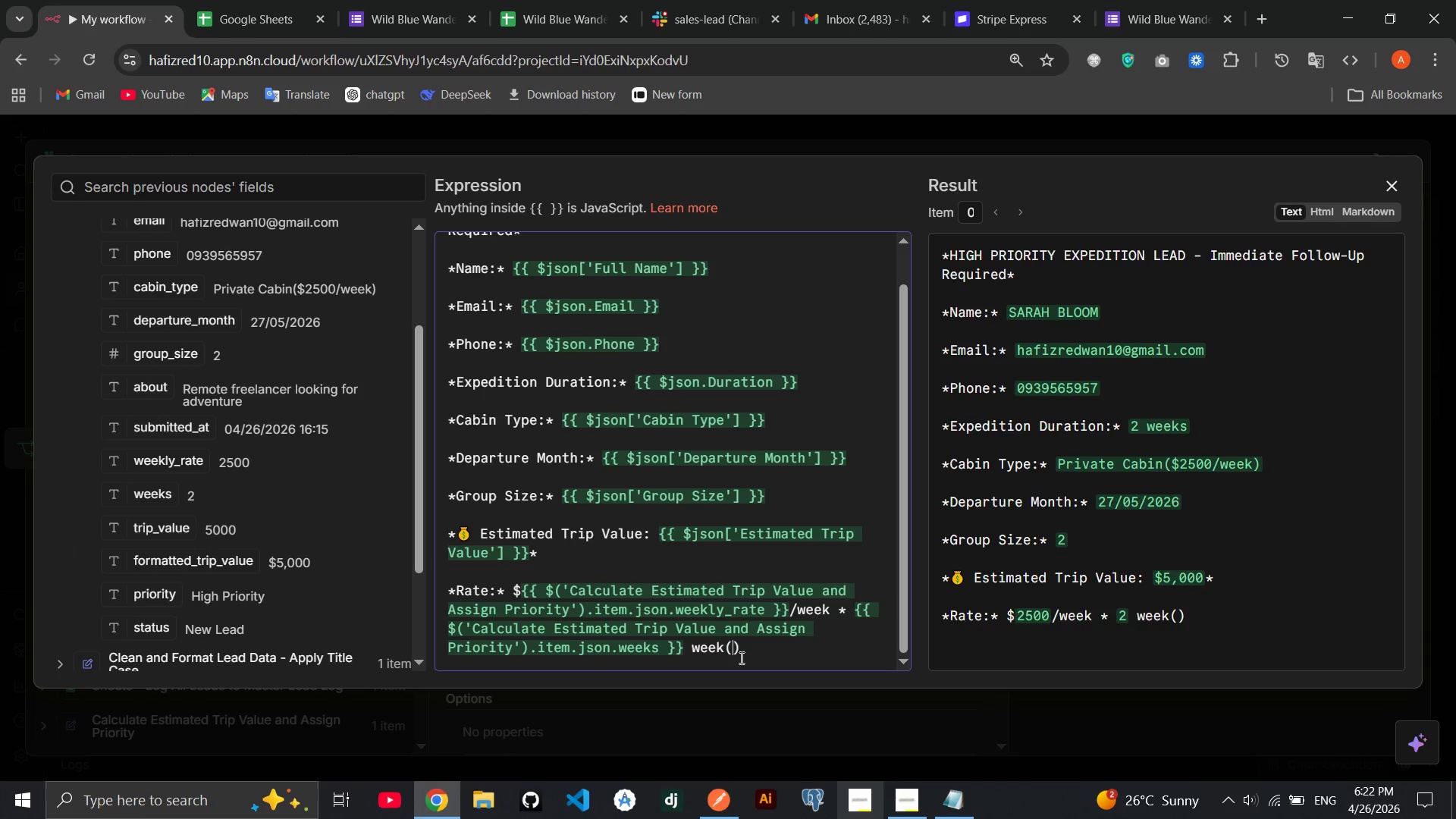 
key(S)
 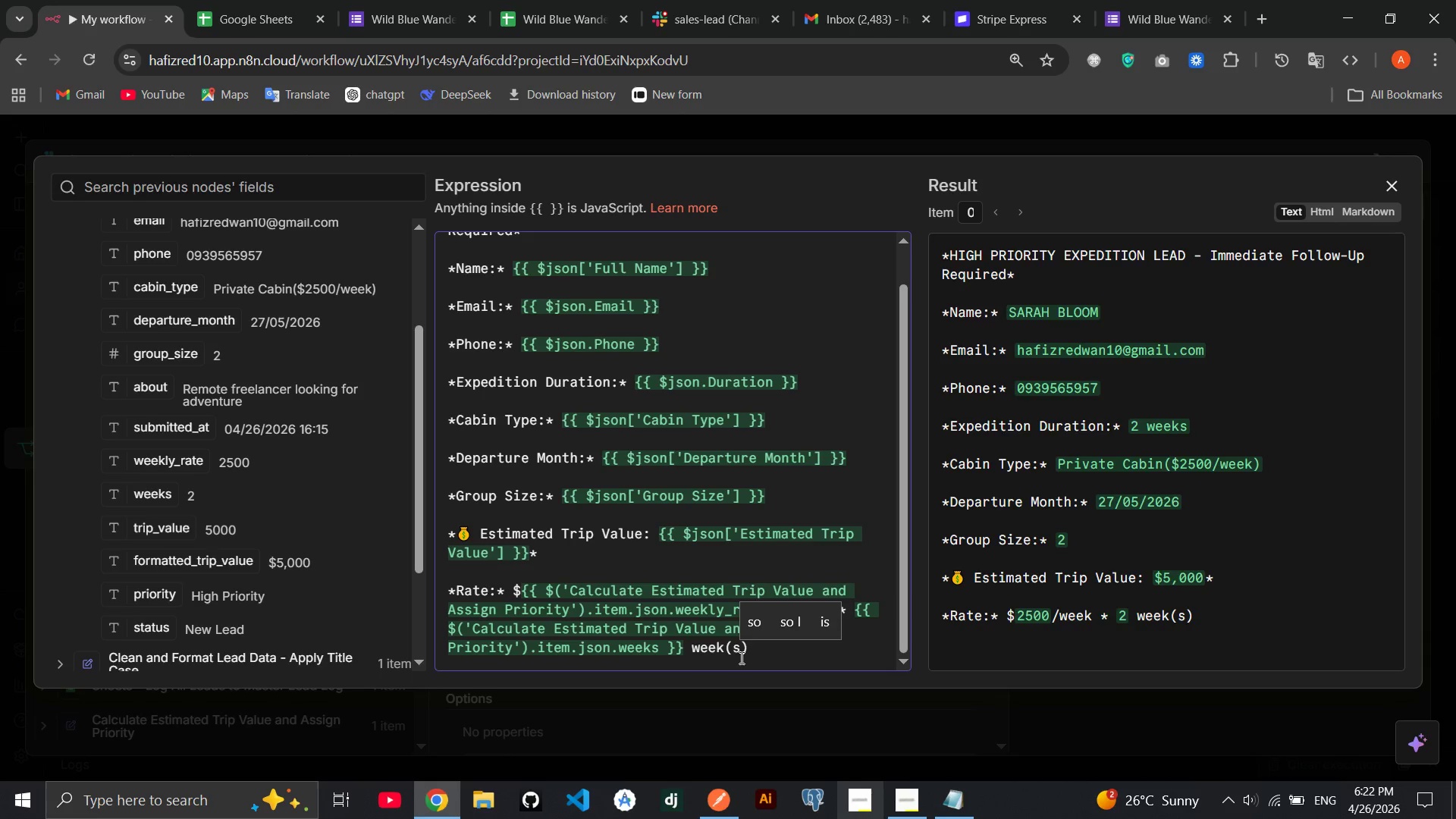 
wait(6.89)
 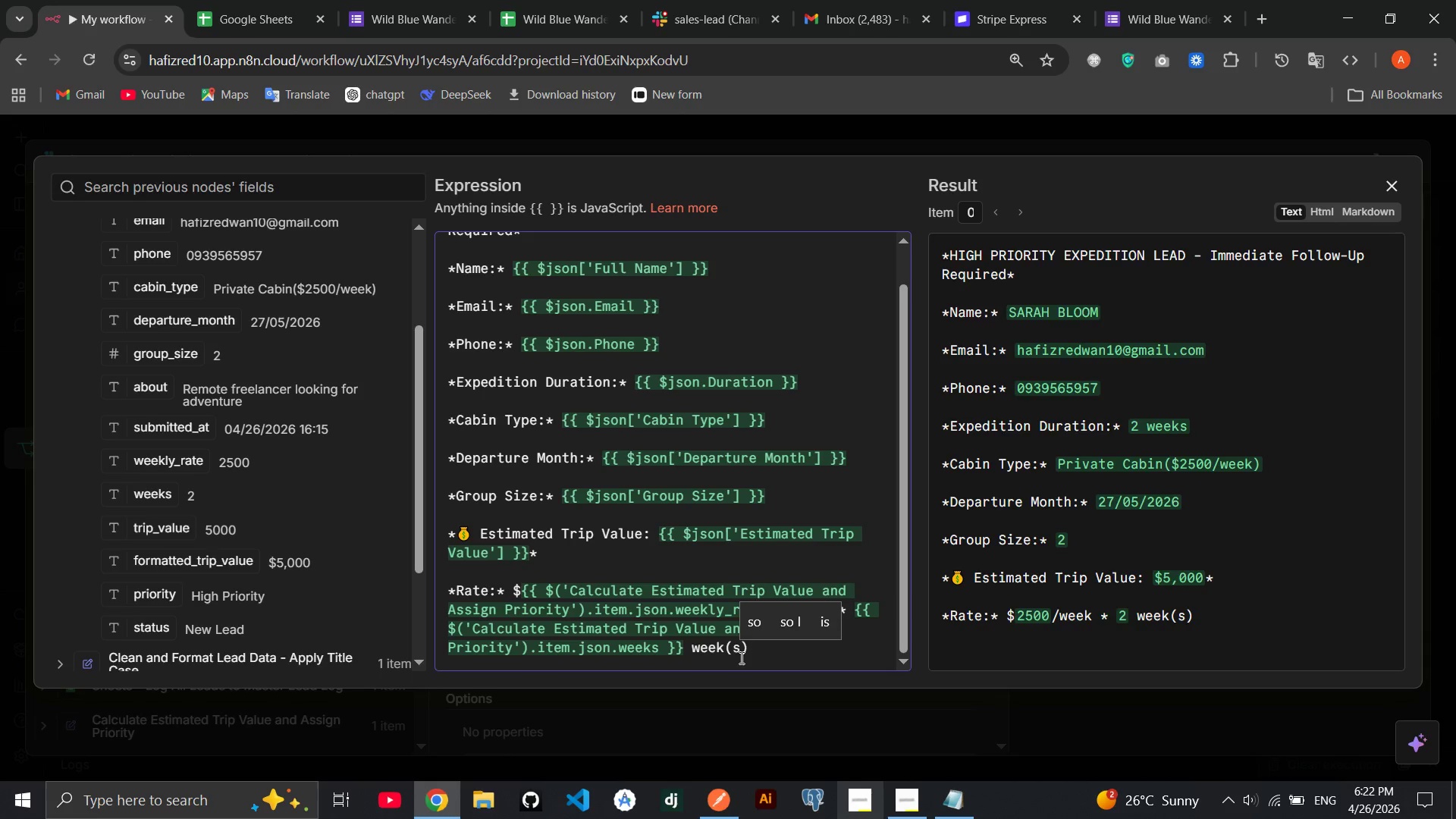 
key(ArrowRight)
 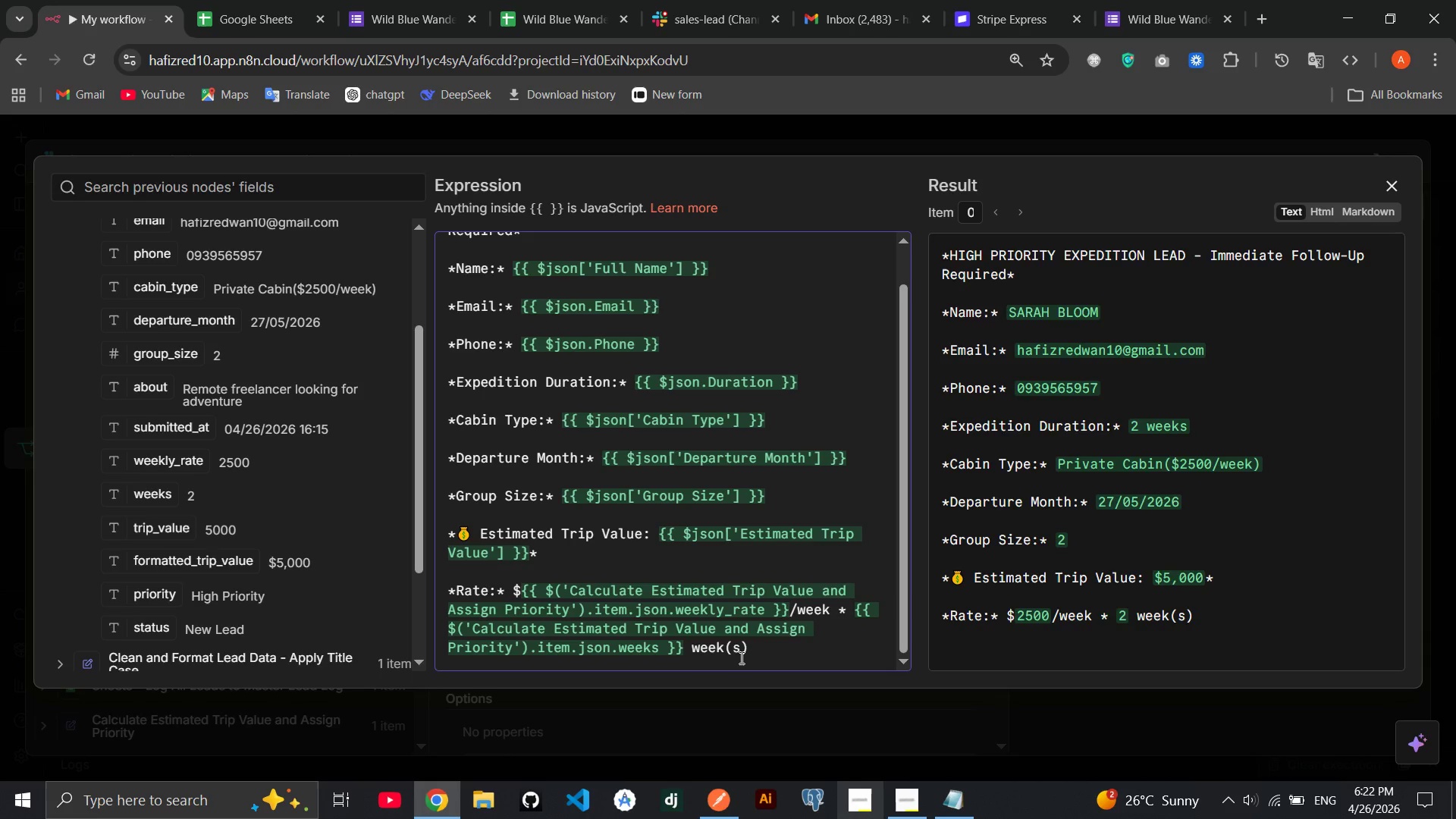 
key(Enter)
 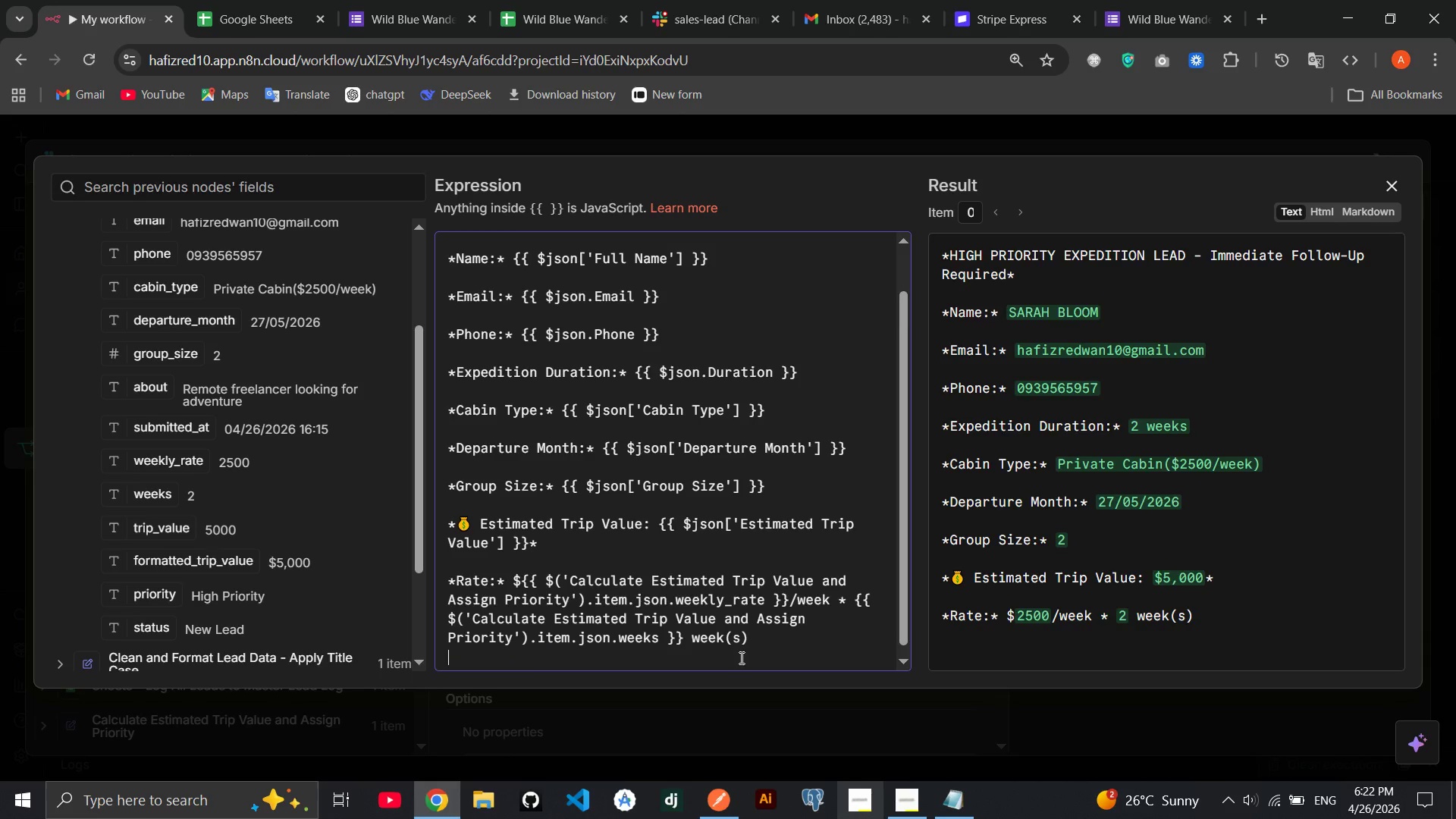 
key(Enter)
 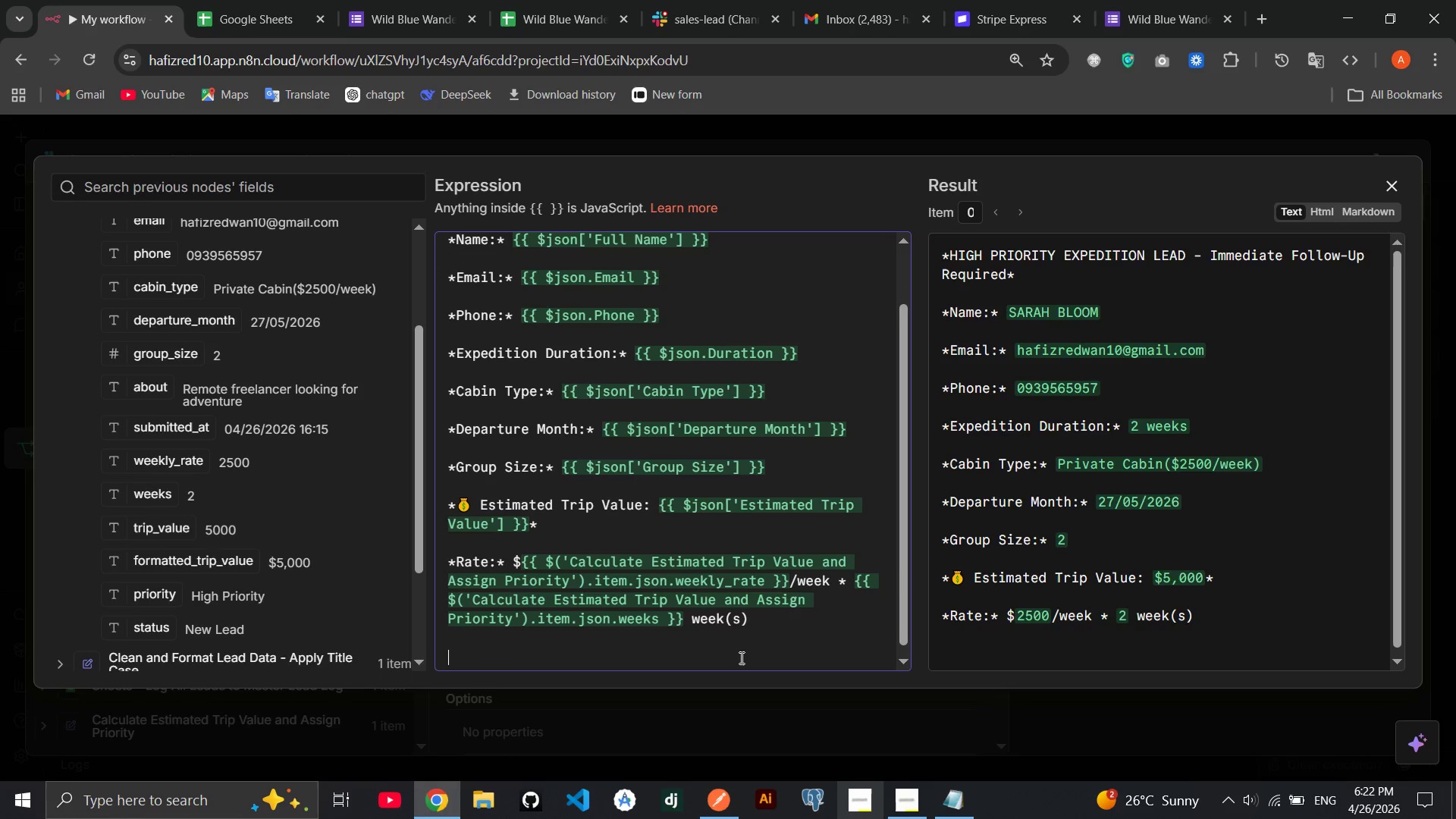 
type(**)
 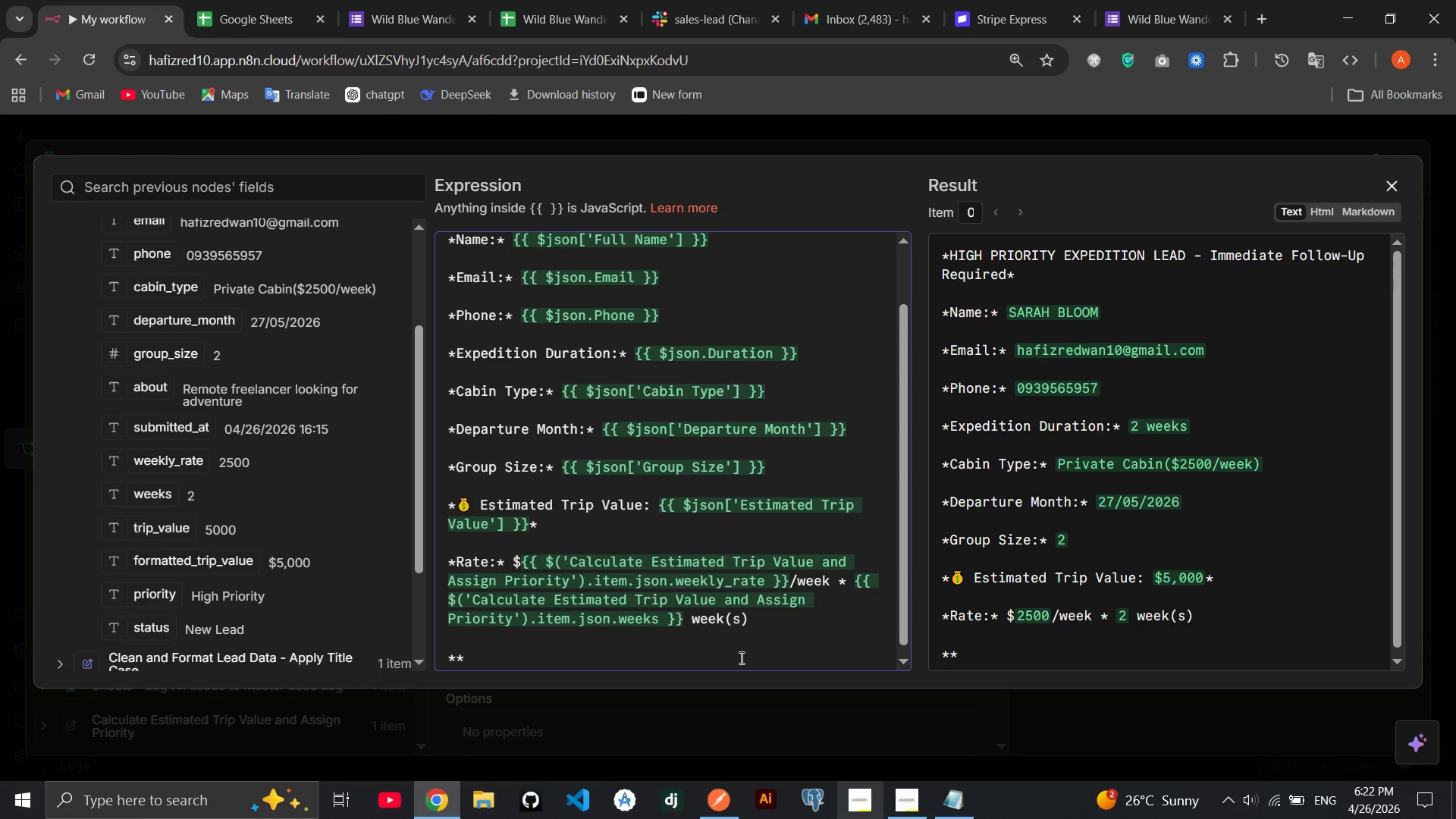 
key(ArrowLeft)
 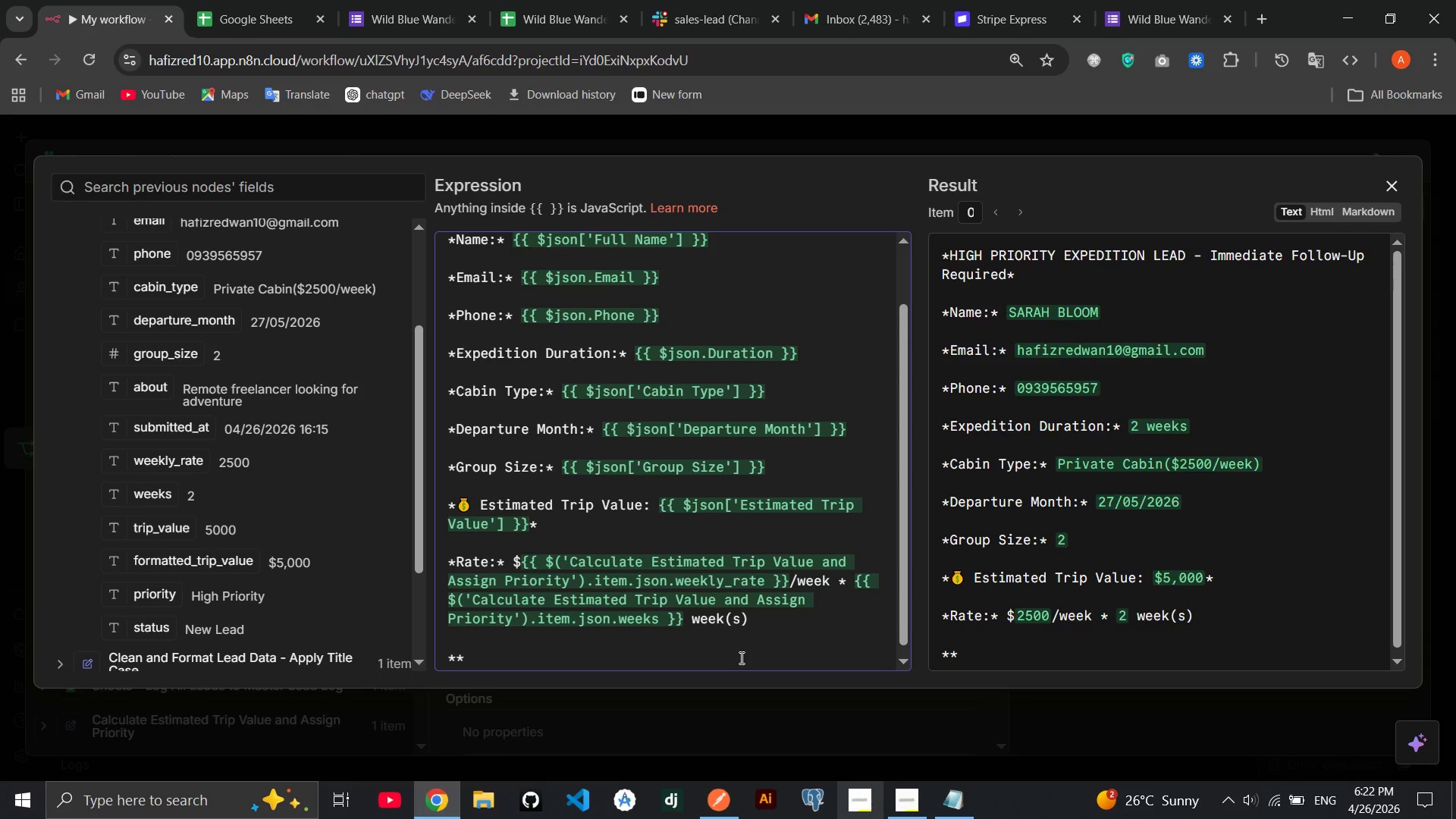 
type(Abut this Lead)
 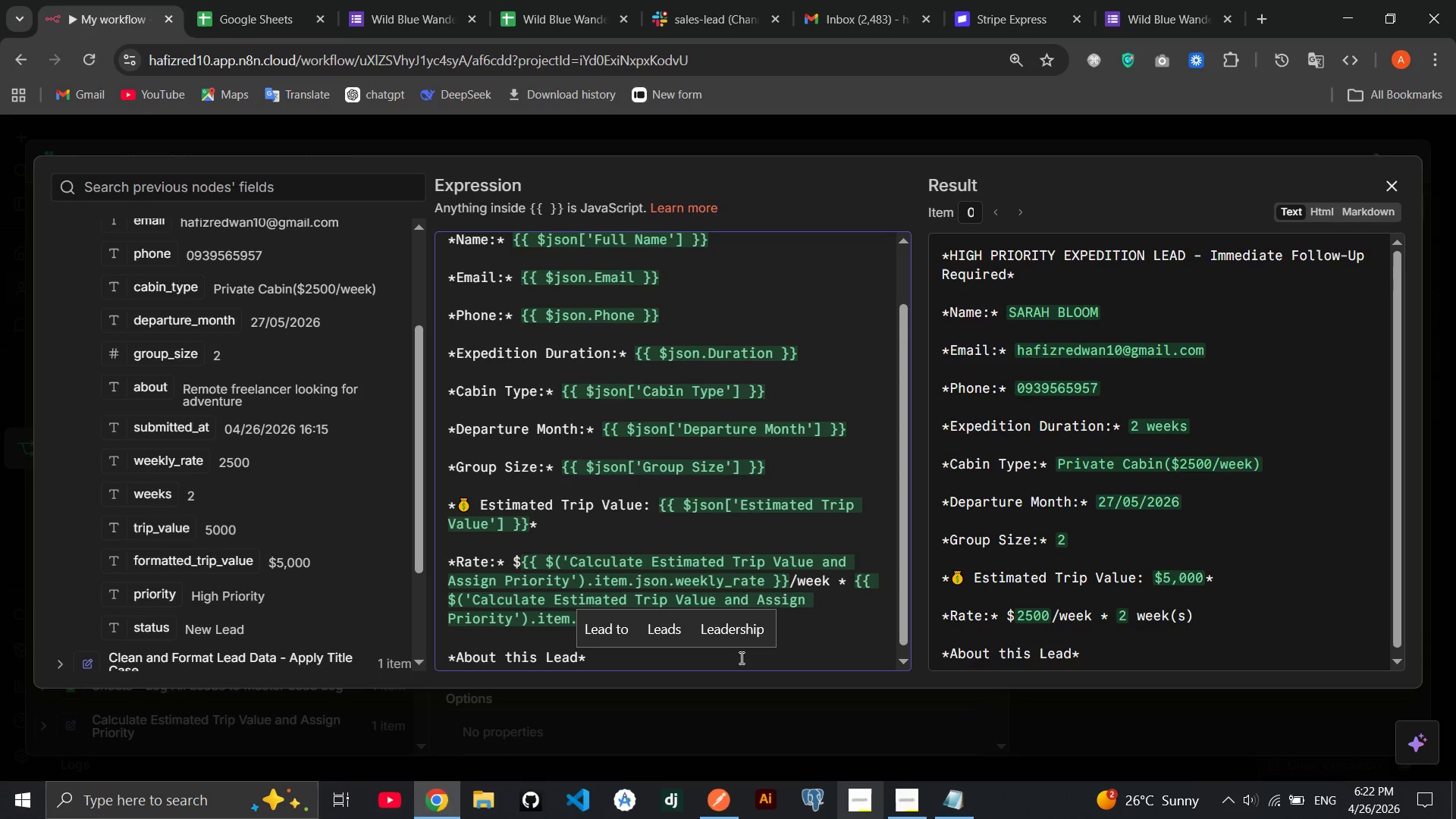 
hold_key(key=O, duration=0.34)
 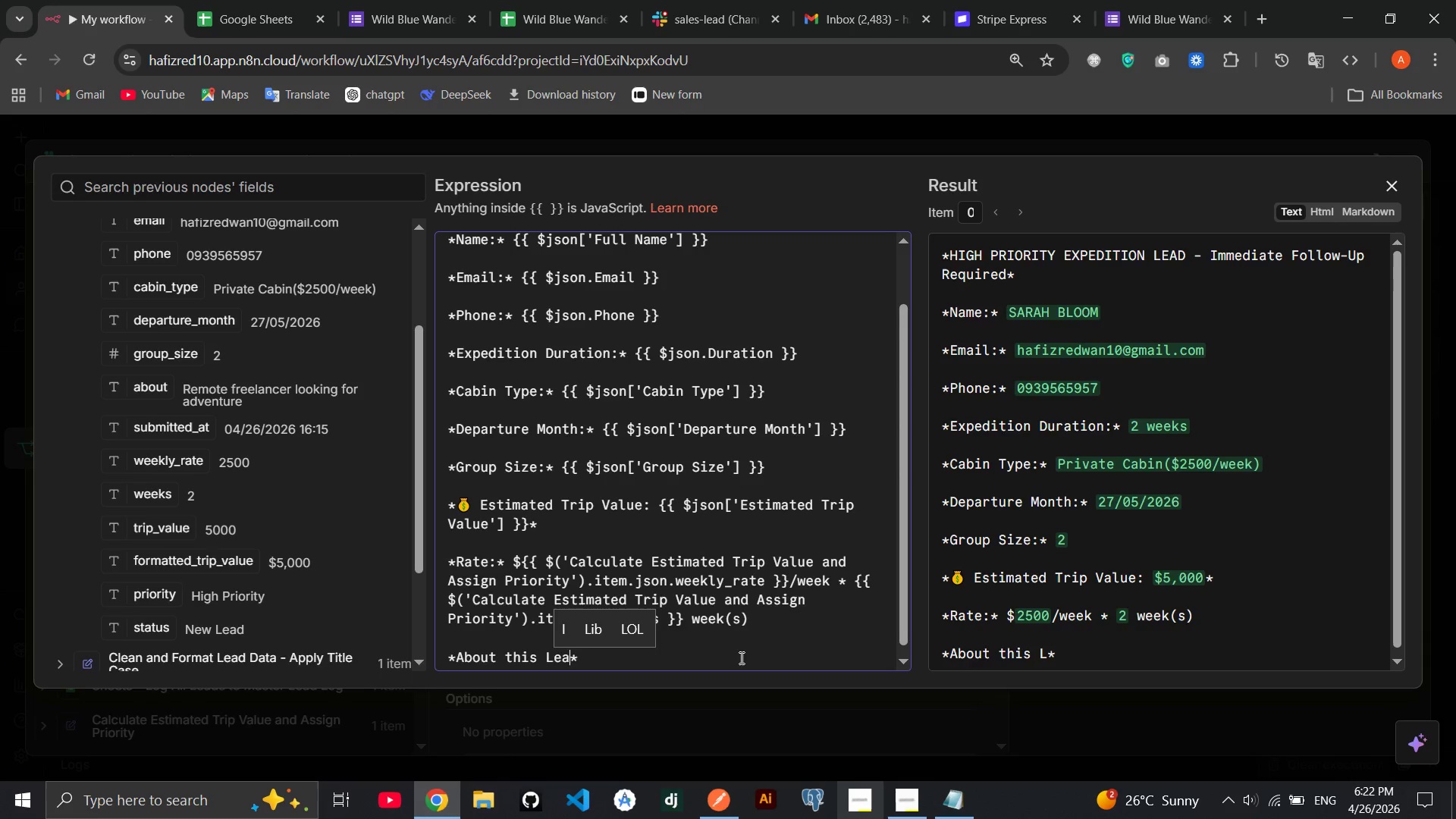 
key(ArrowRight)
 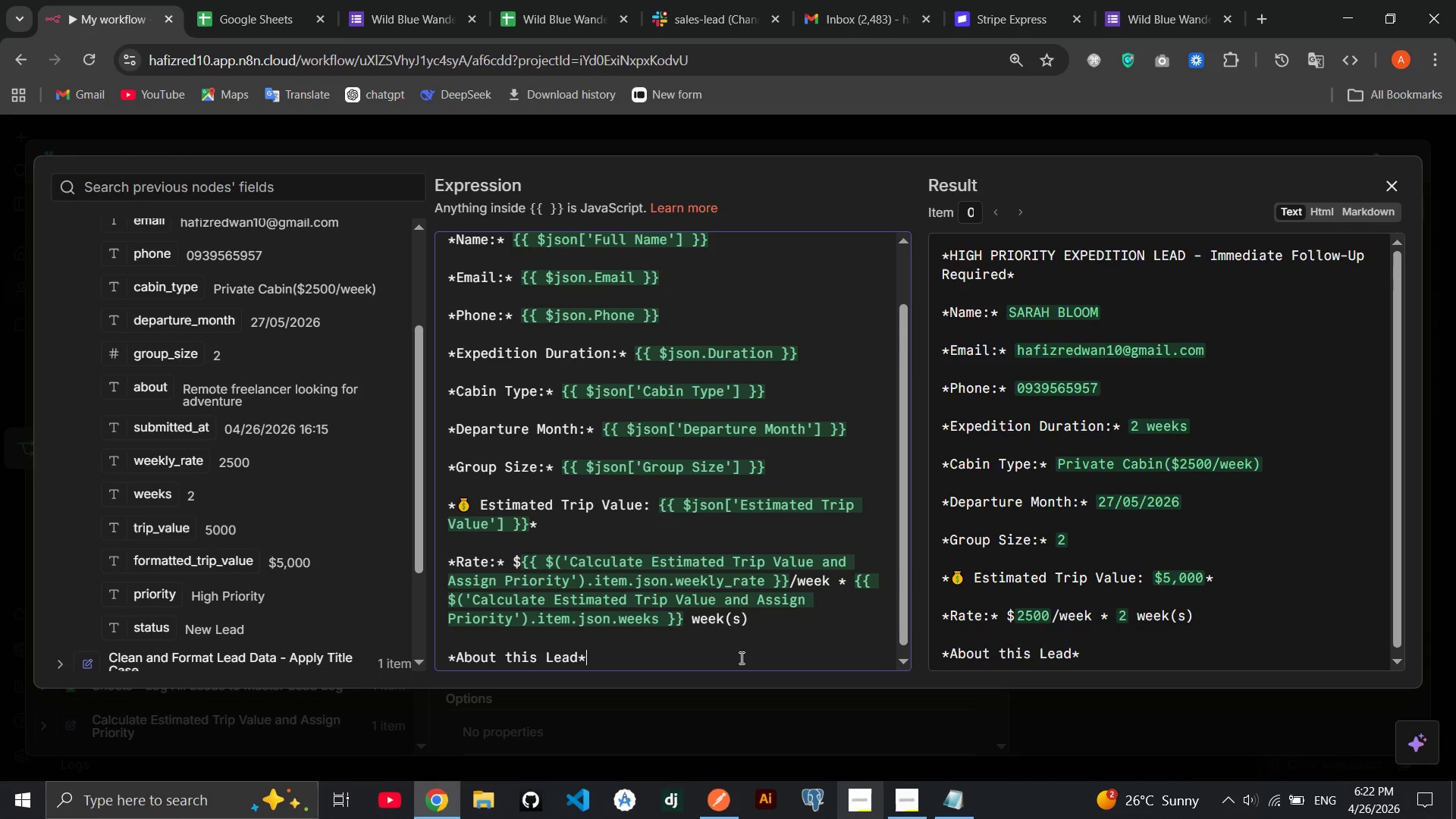 
key(ArrowRight)
 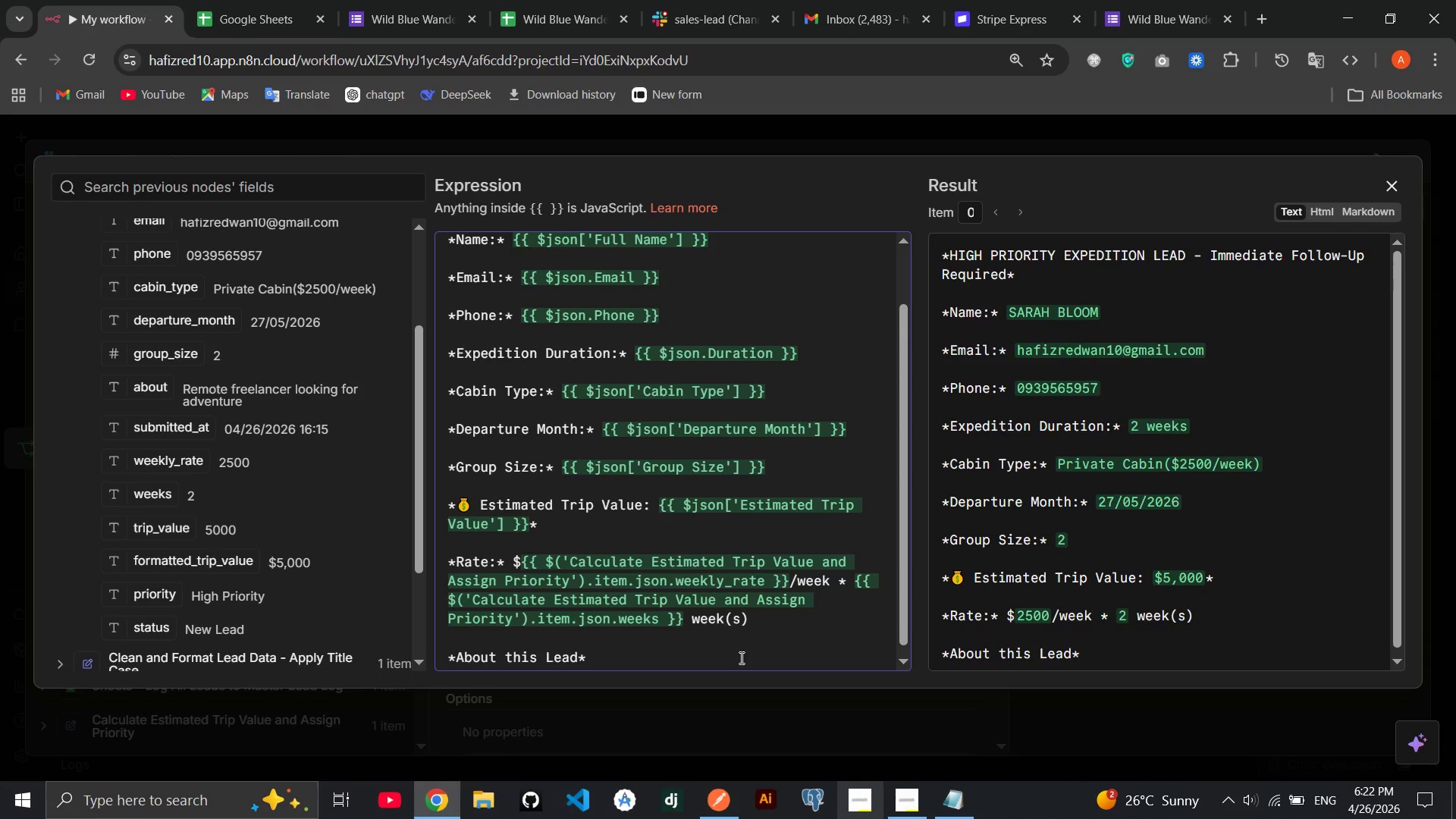 
key(Enter)
 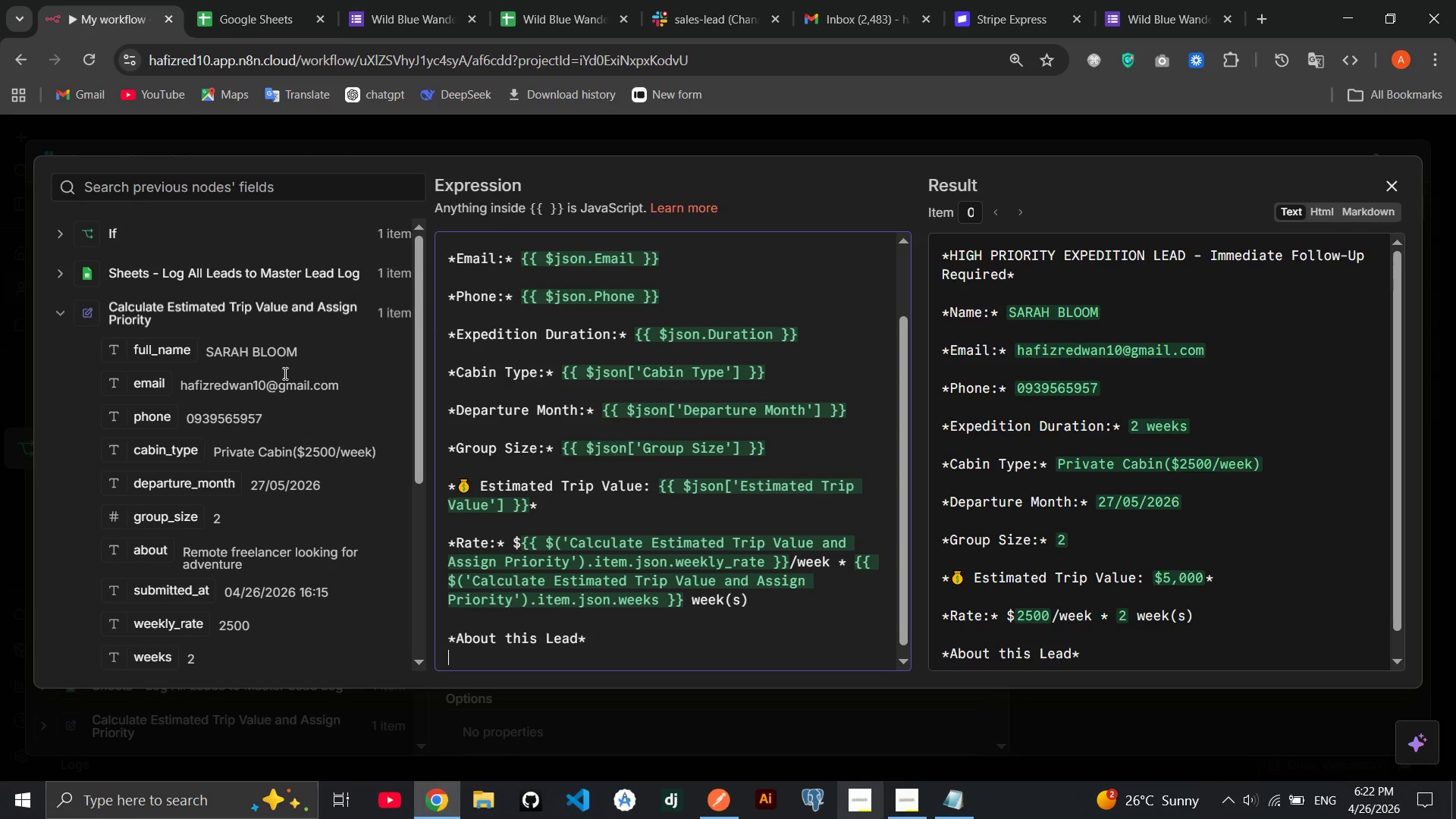 
left_click([263, 278])
 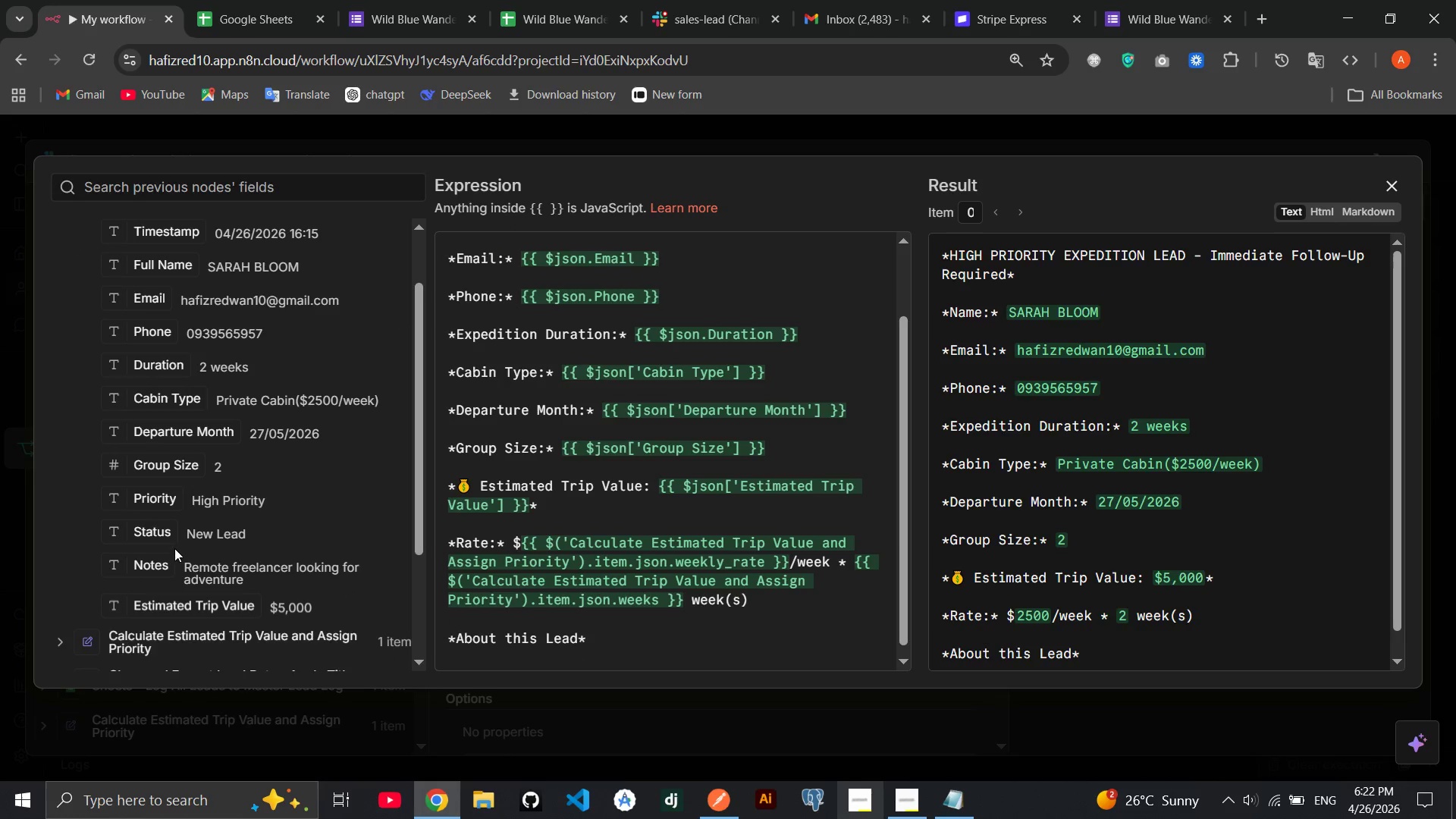 
left_click_drag(start_coordinate=[157, 563], to_coordinate=[535, 654])
 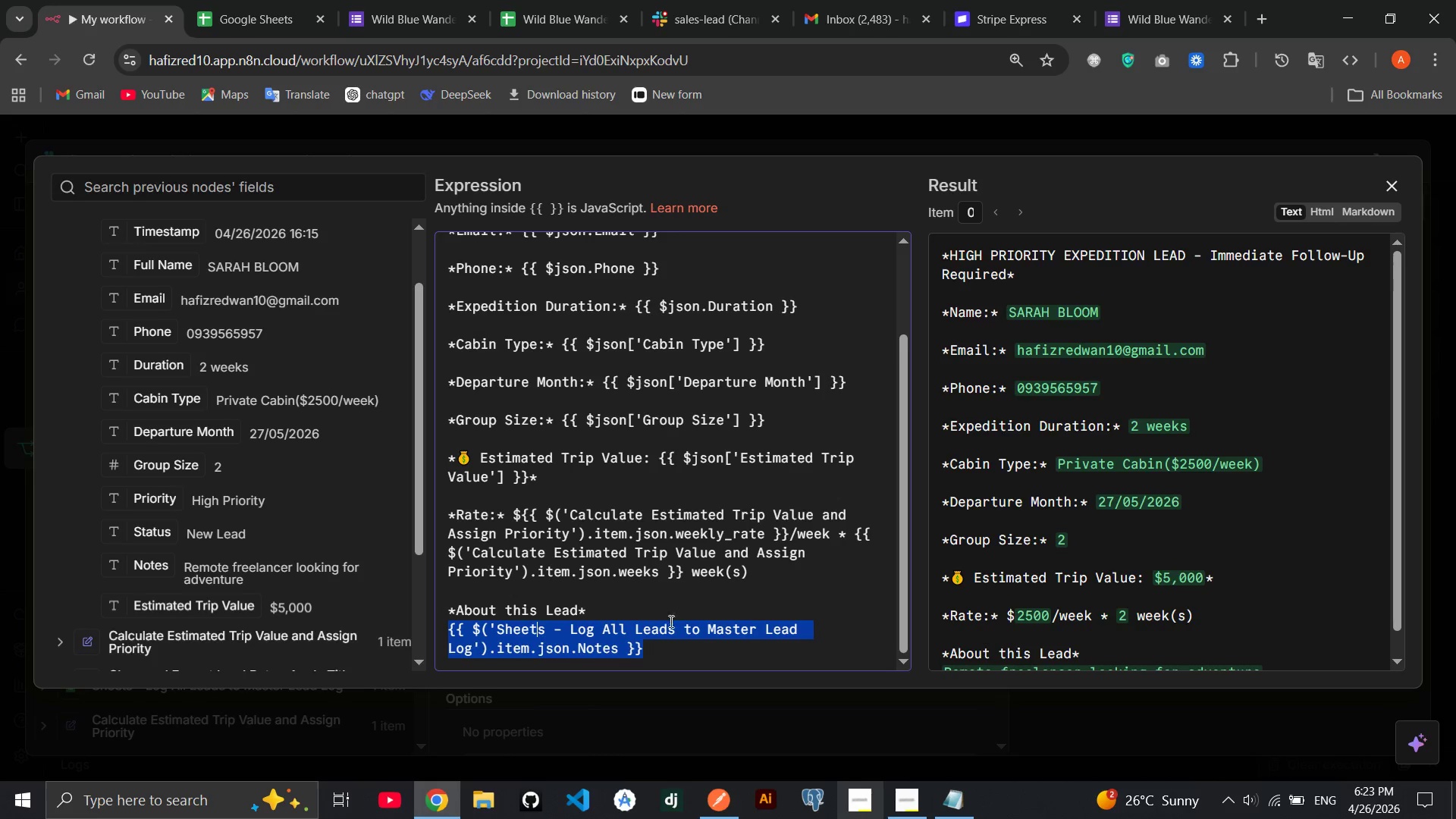 
left_click([687, 663])
 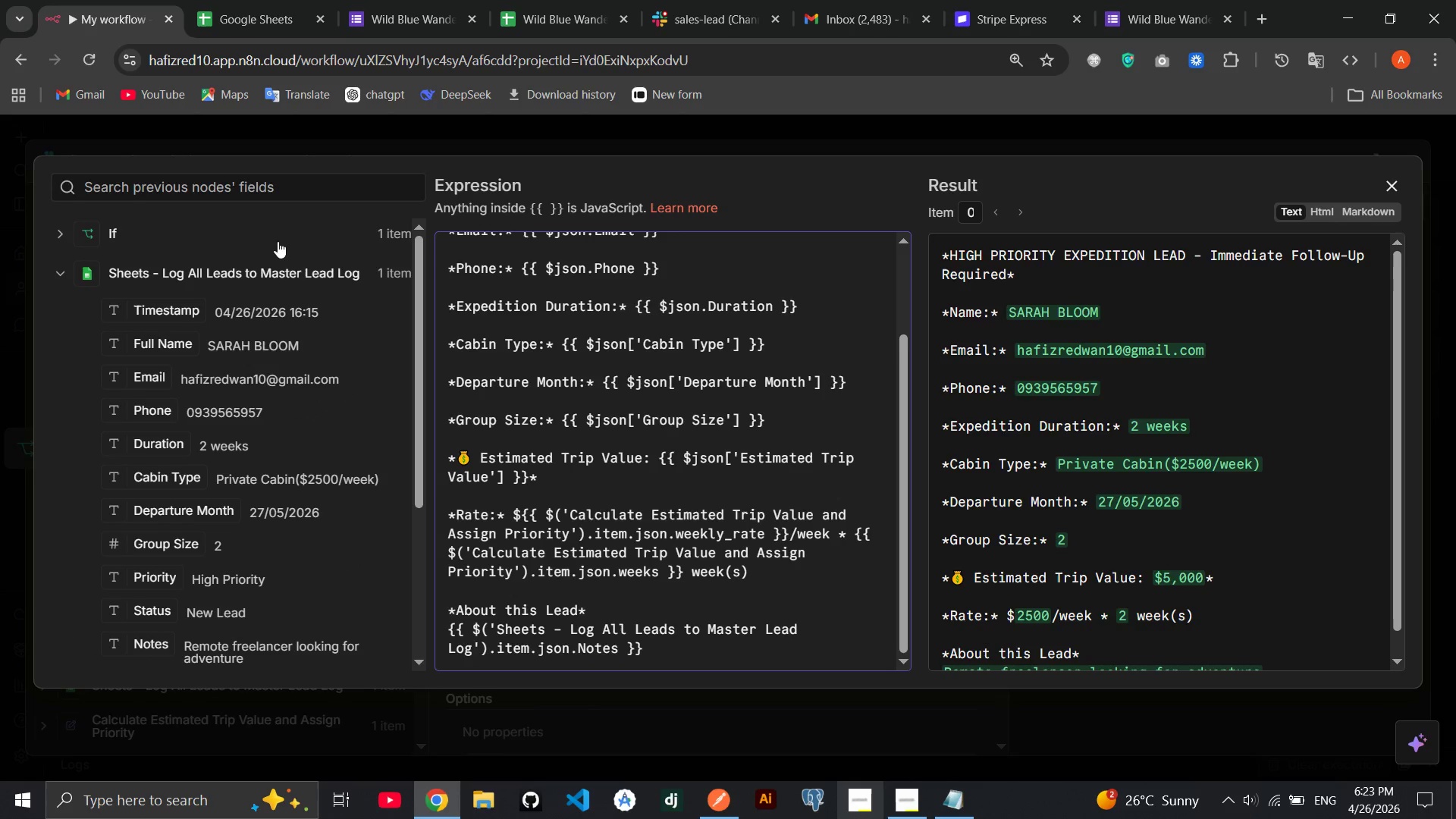 
left_click([253, 243])
 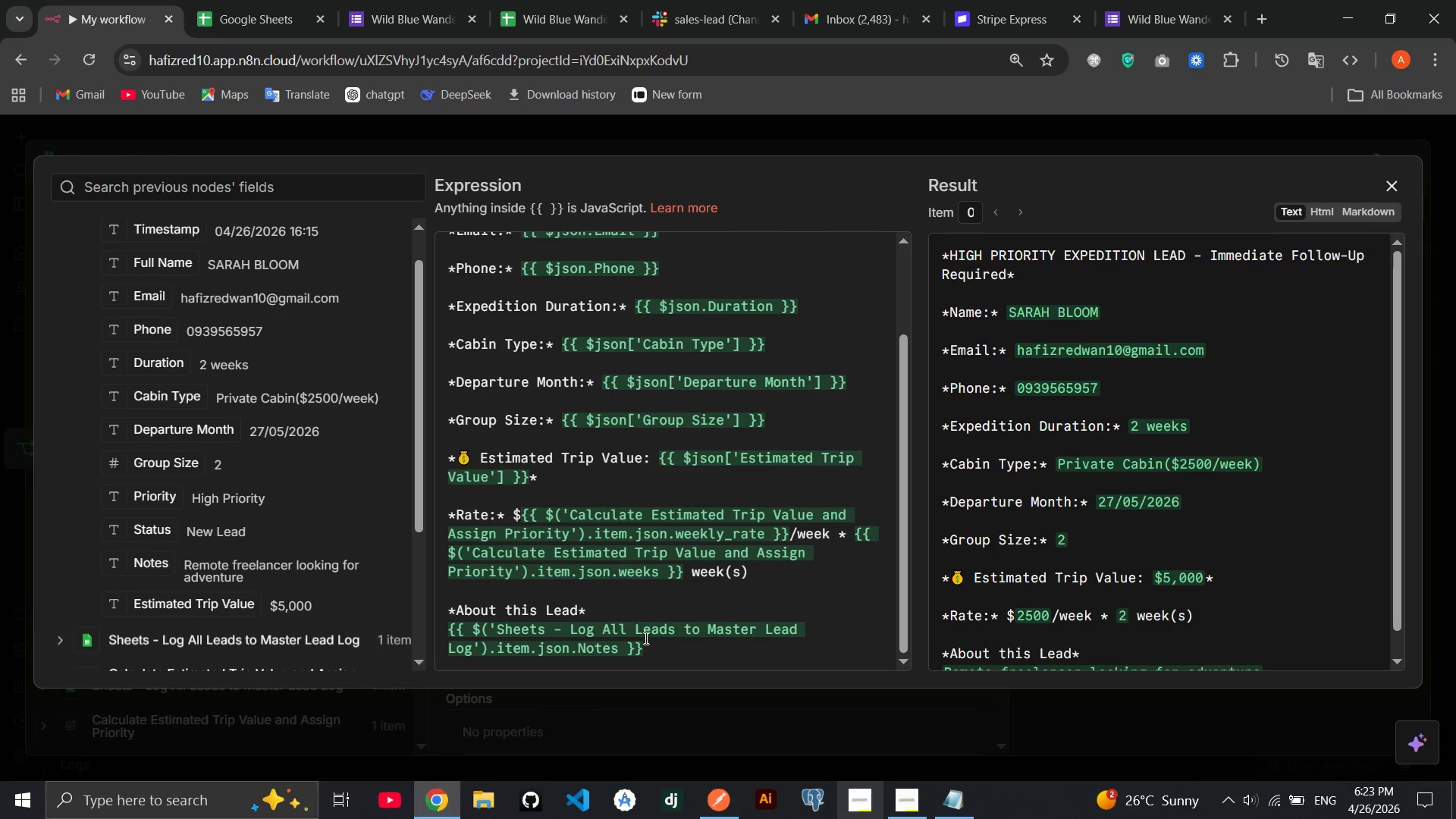 
left_click_drag(start_coordinate=[648, 641], to_coordinate=[438, 635])
 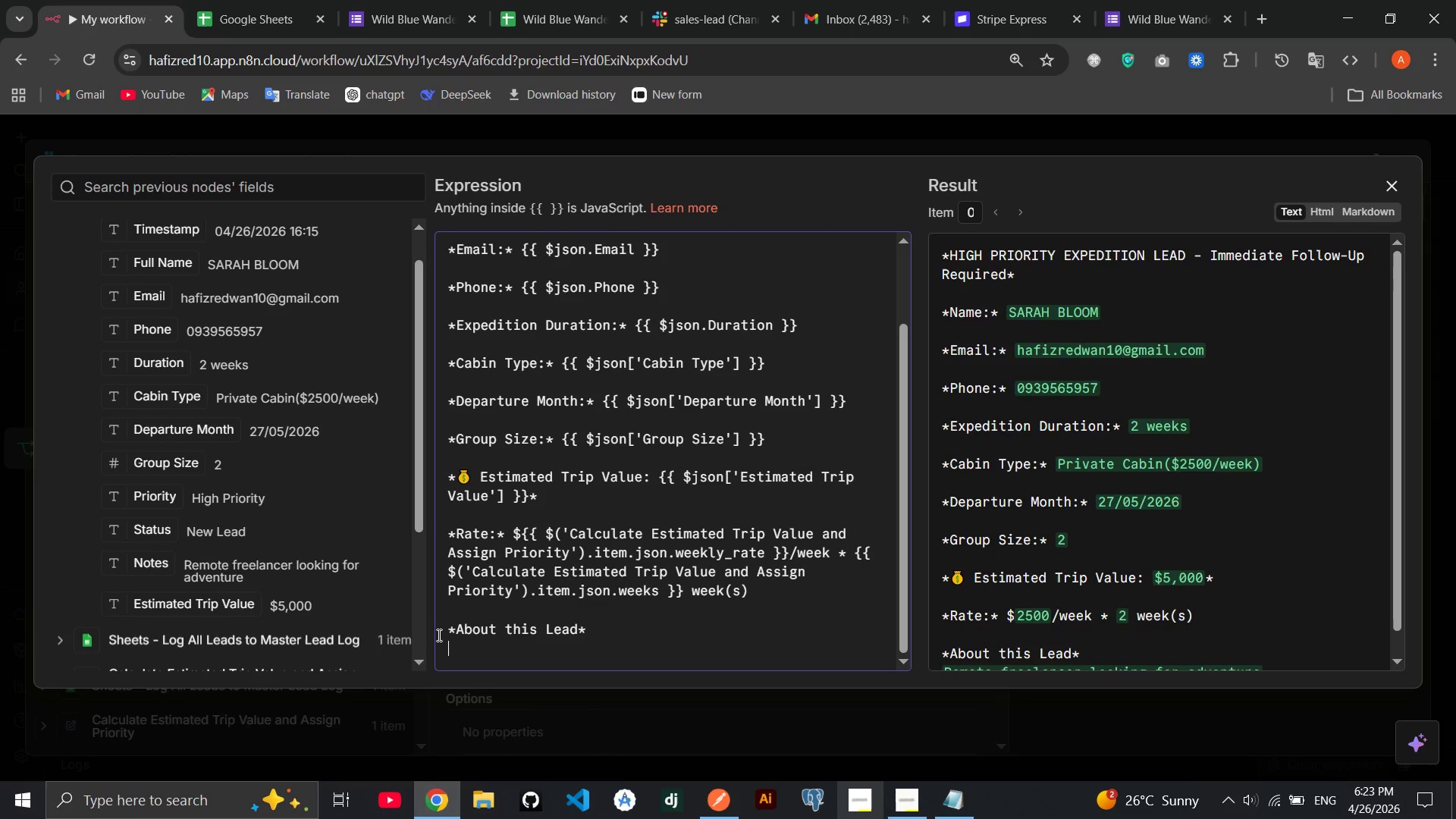 
key(Backspace)
 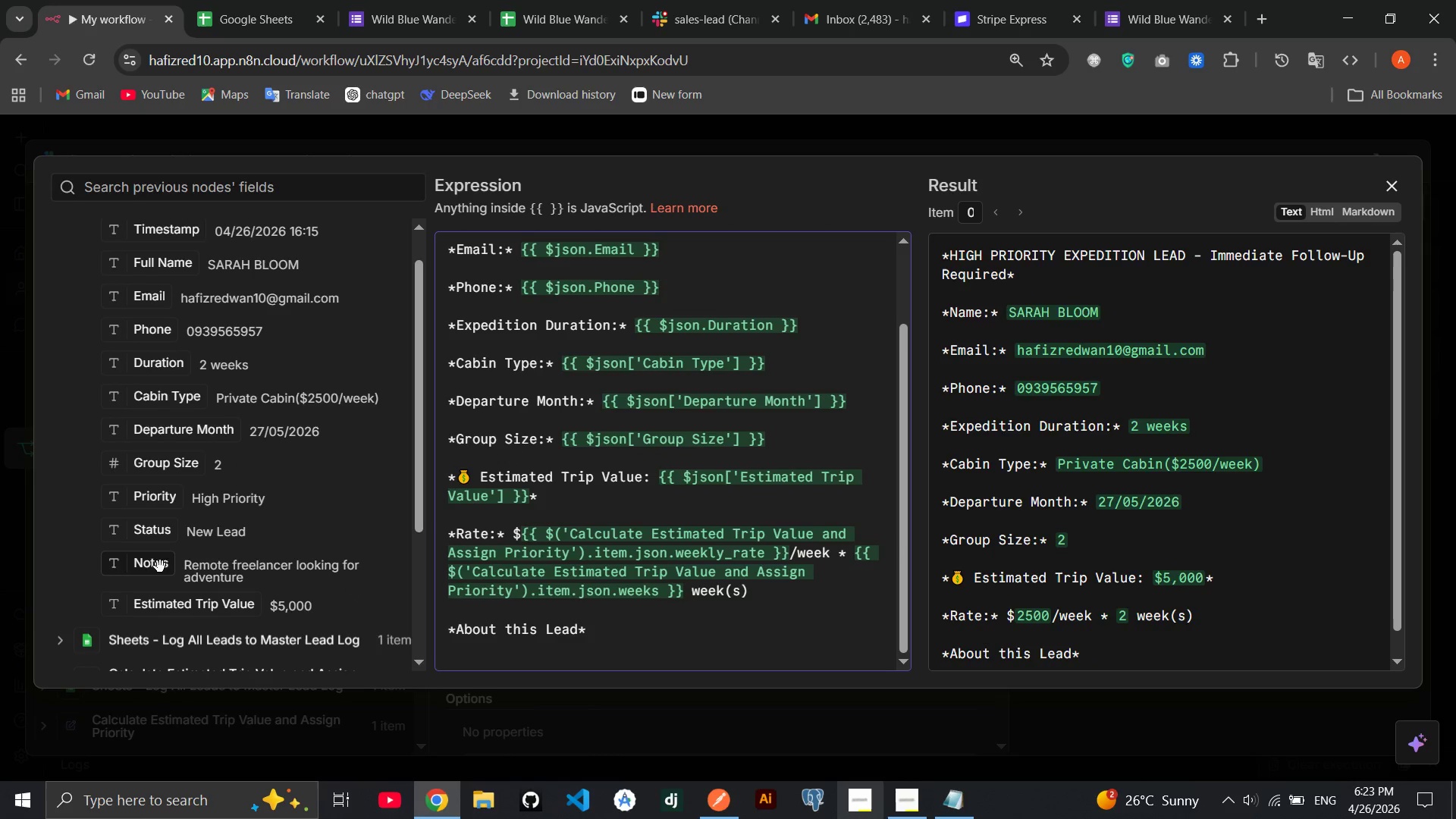 
left_click_drag(start_coordinate=[150, 566], to_coordinate=[494, 663])
 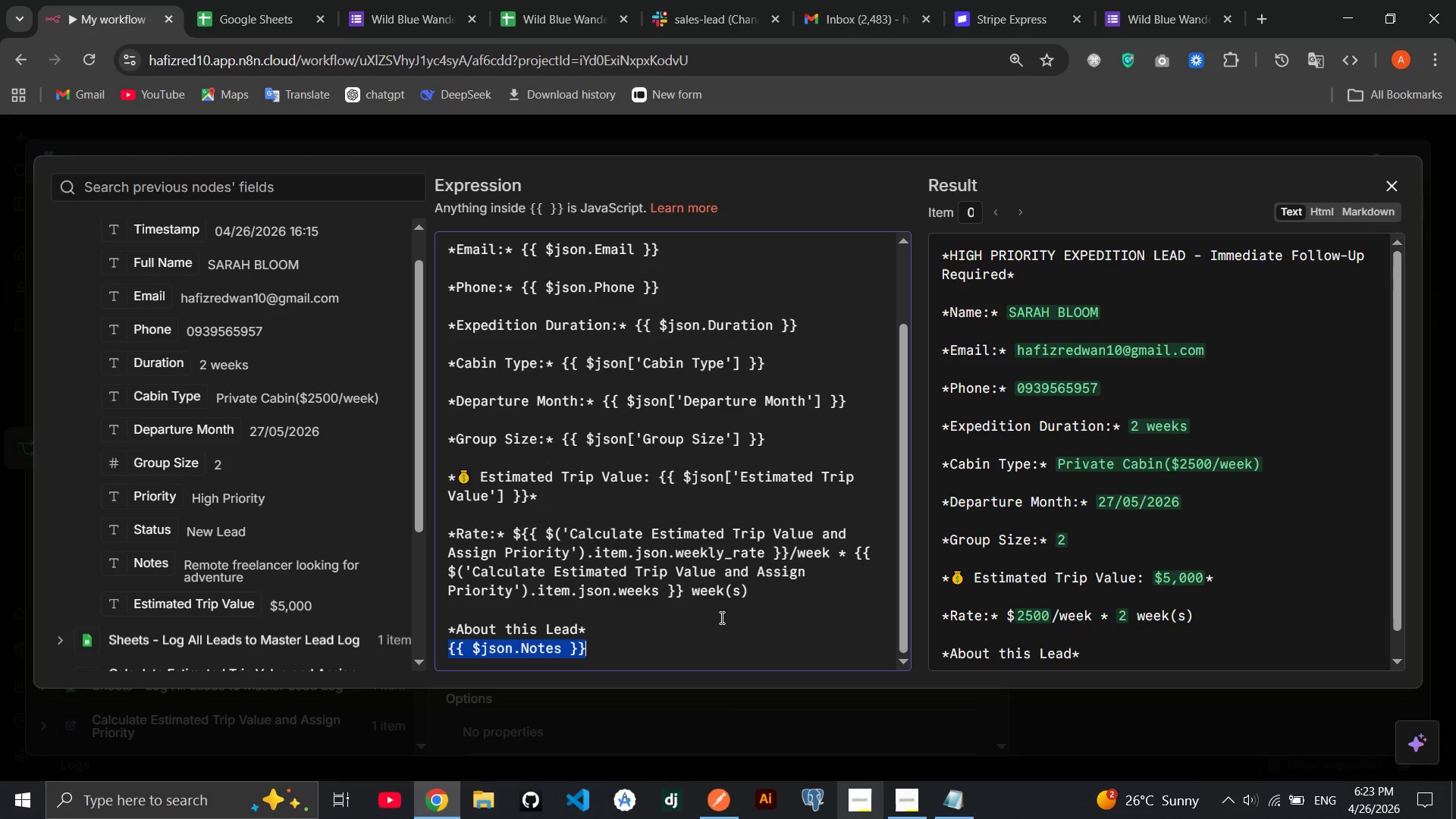 
left_click([720, 617])
 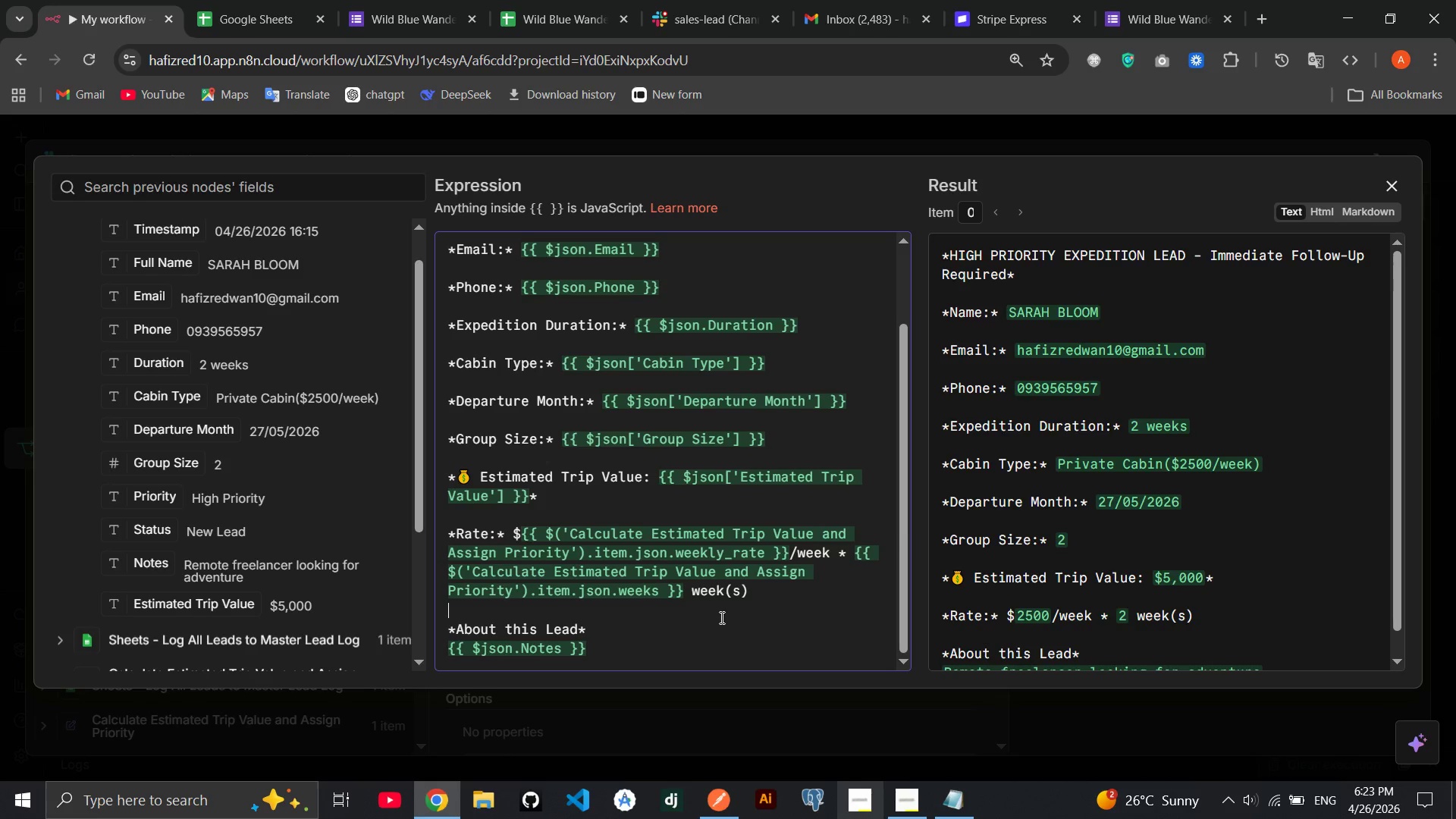 
key(Enter)
 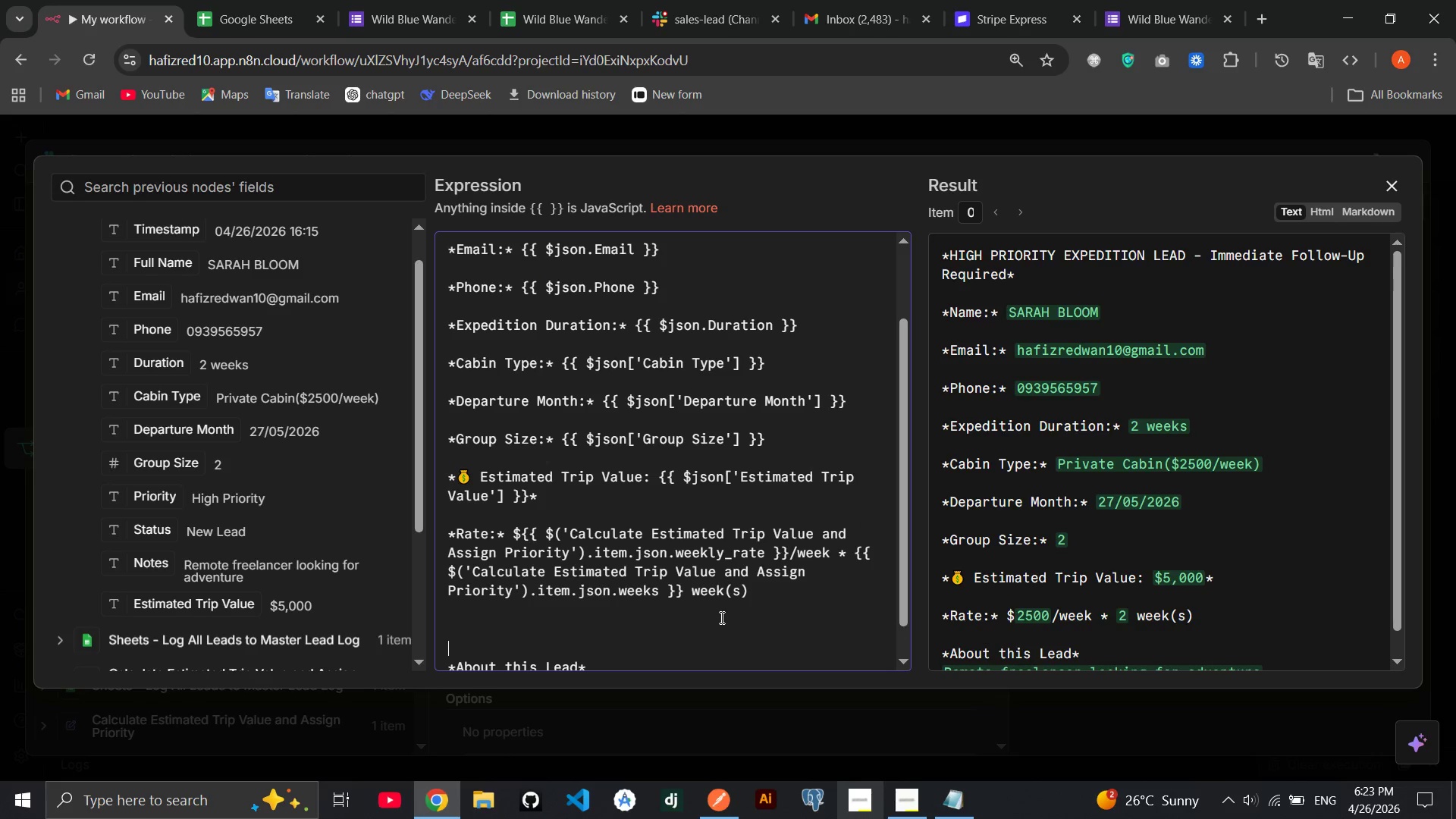 
key(Enter)
 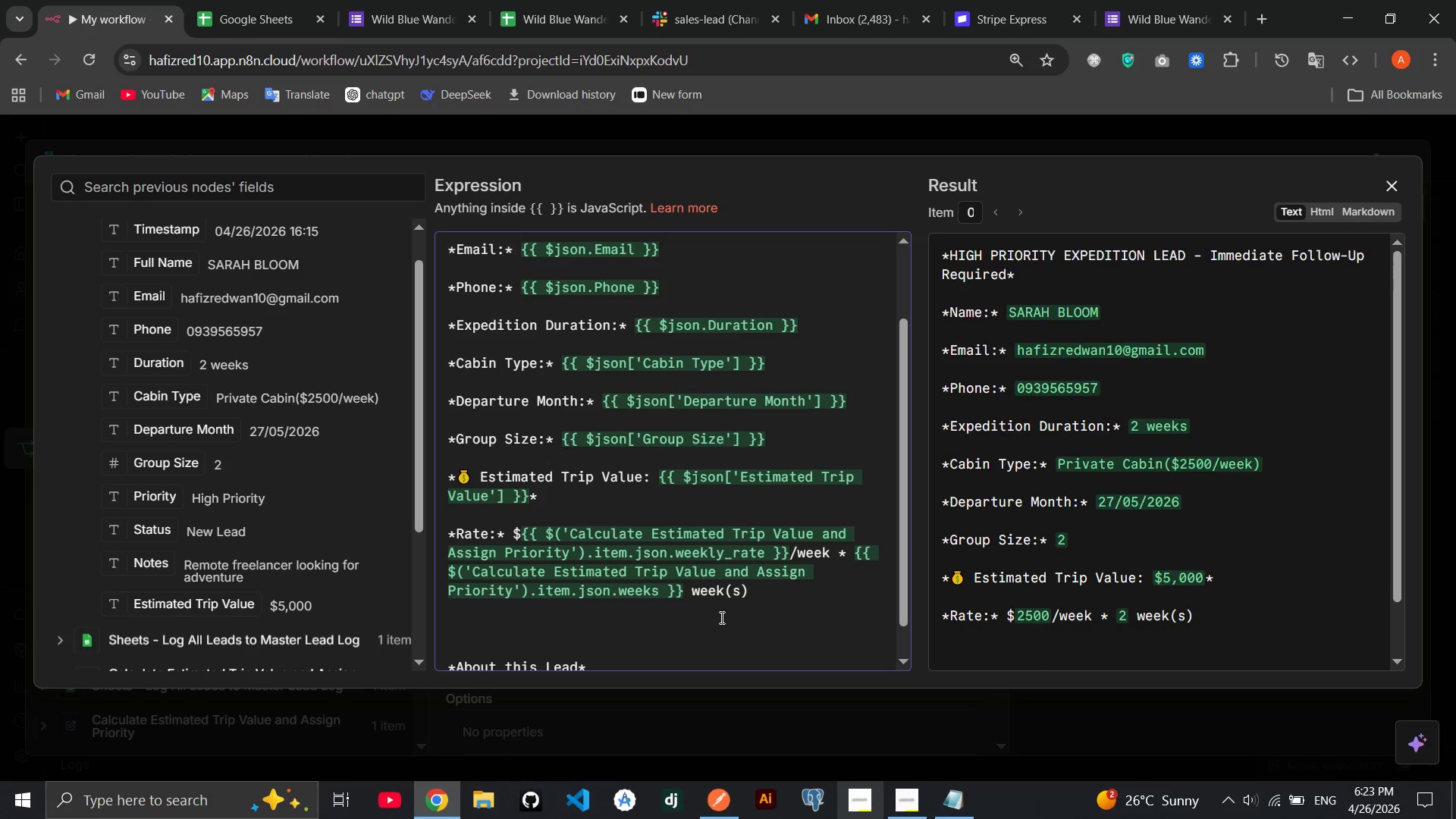 
key(Backspace)
 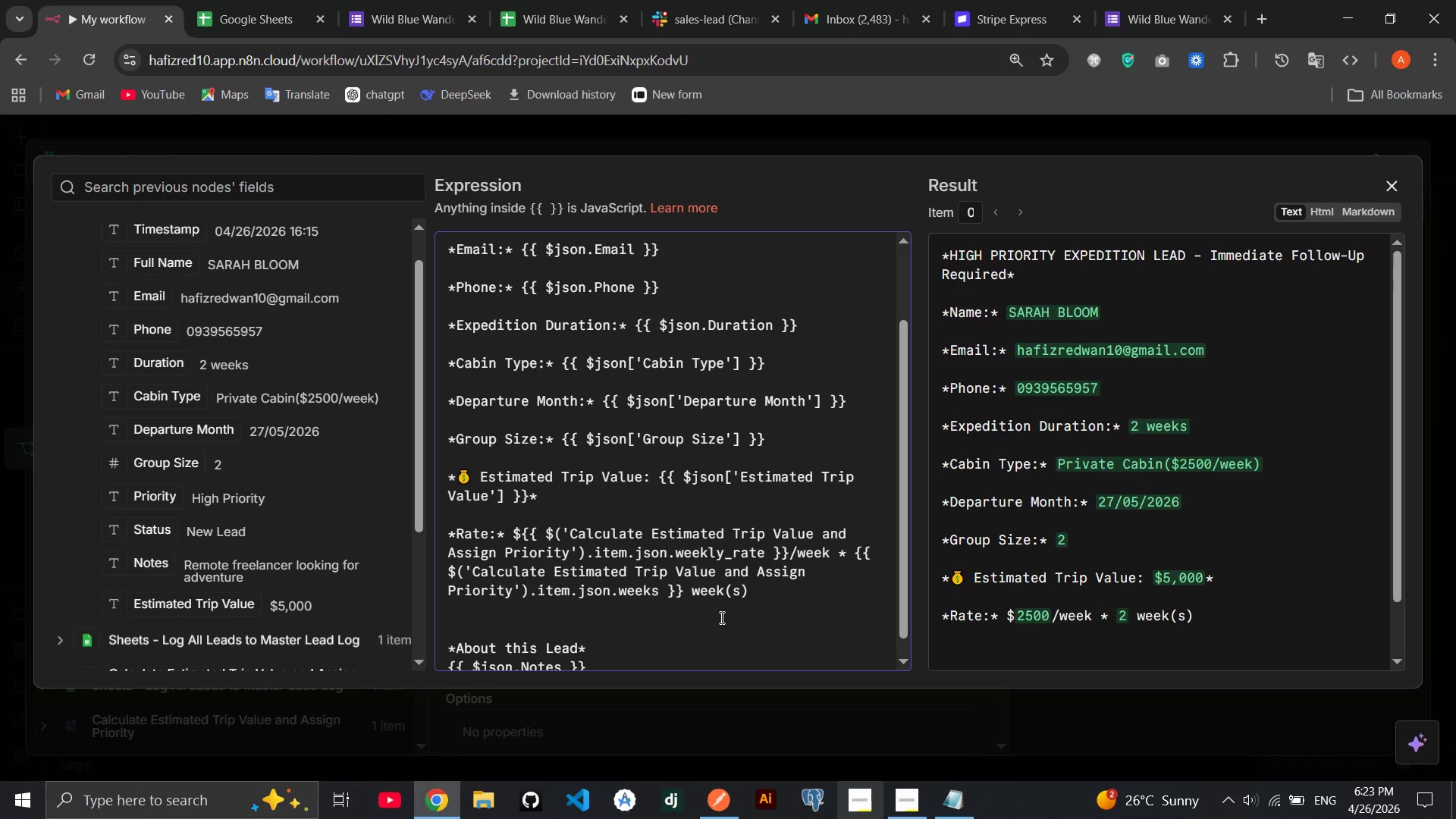 
key(Backspace)
 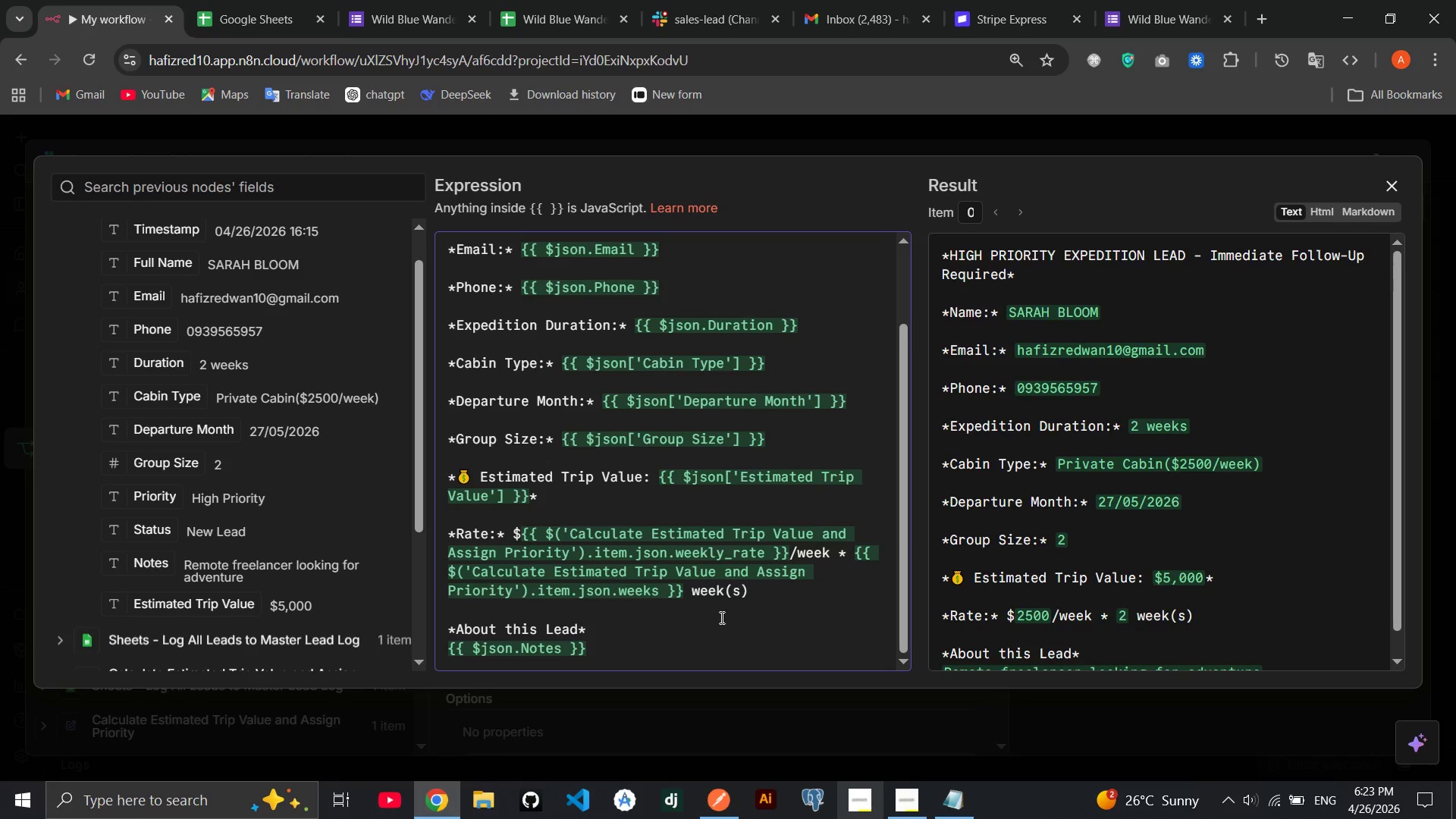 
key(Enter)
 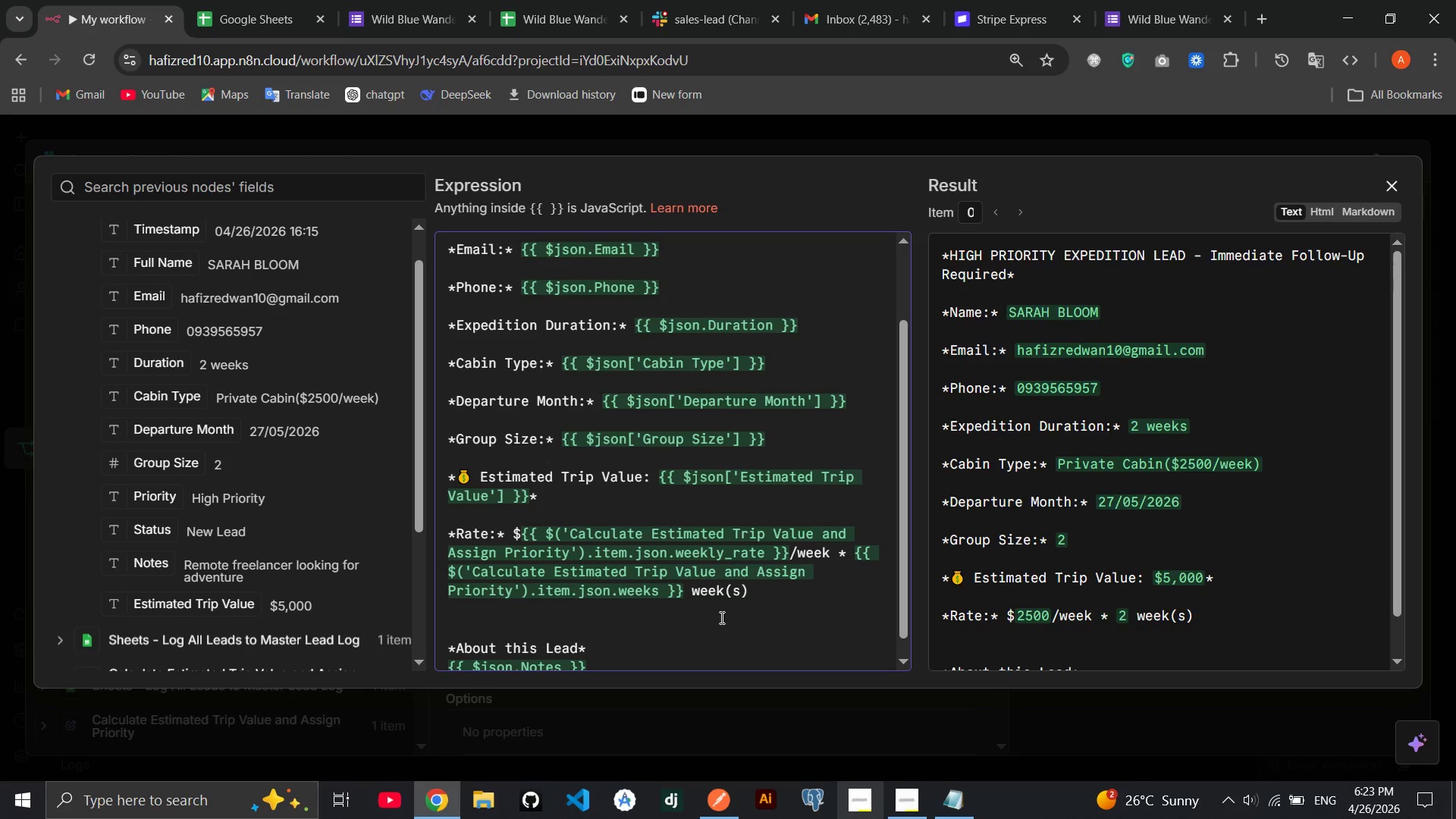 
key(ArrowDown)
 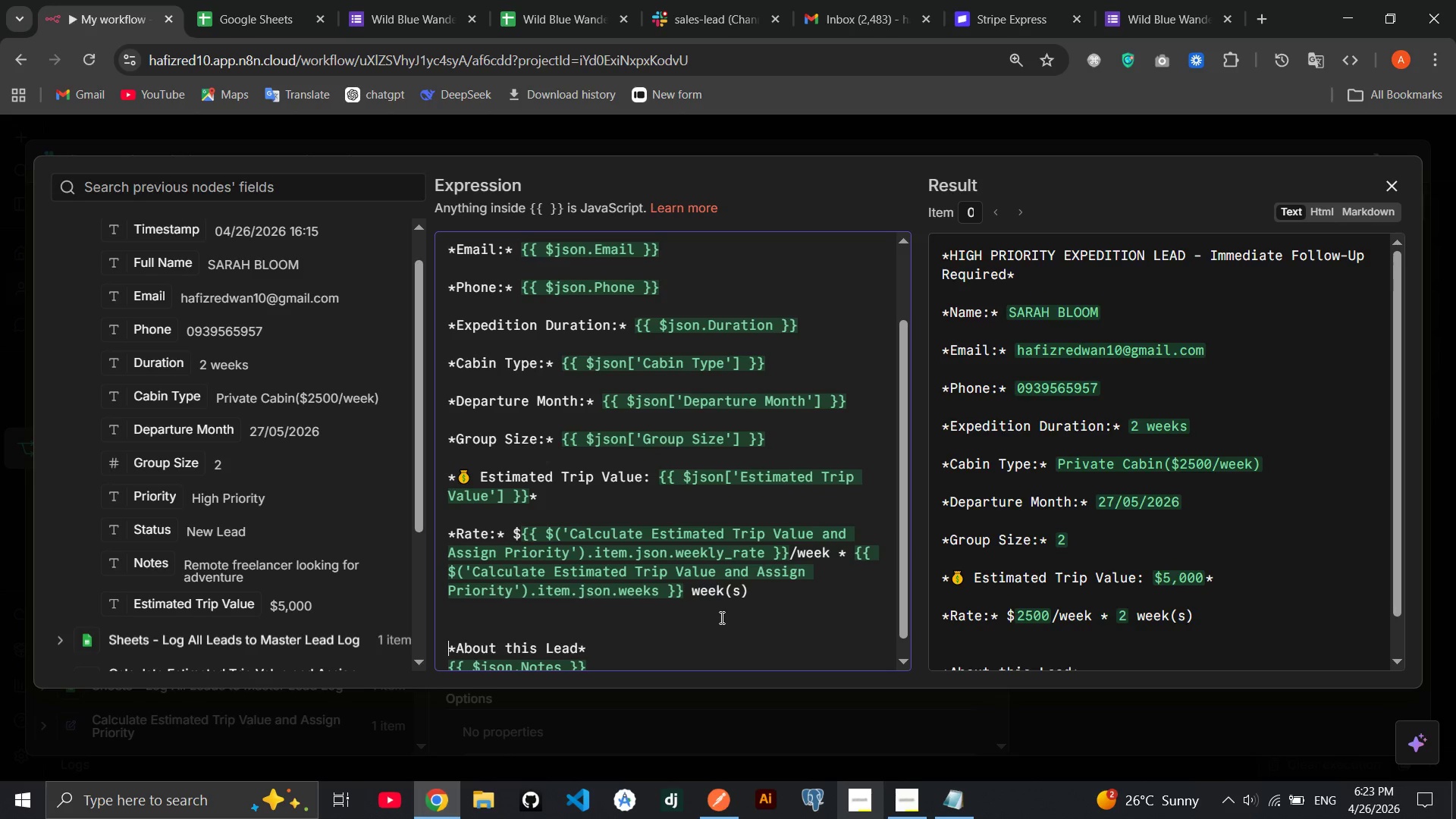 
key(ArrowDown)
 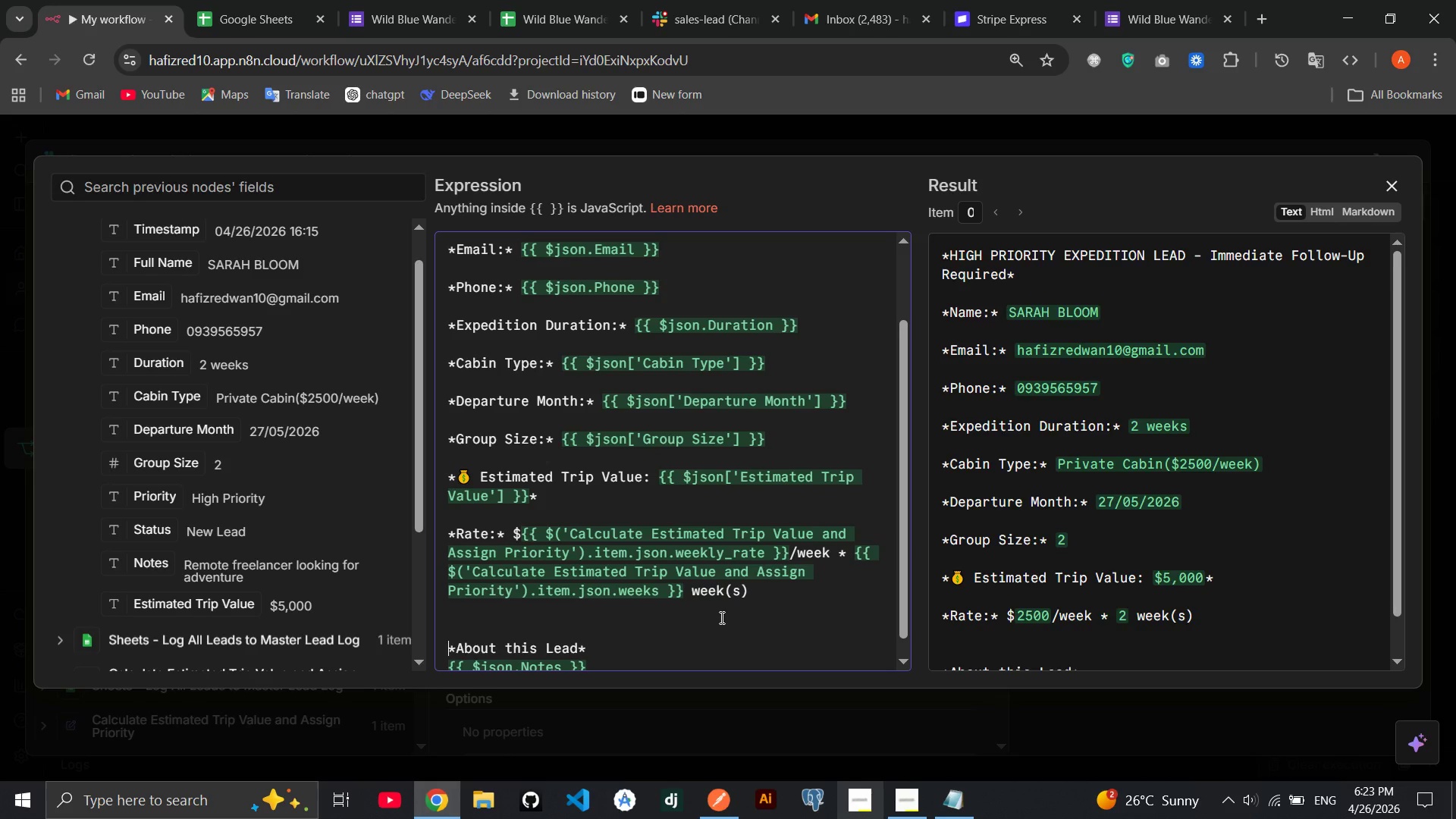 
key(ArrowDown)
 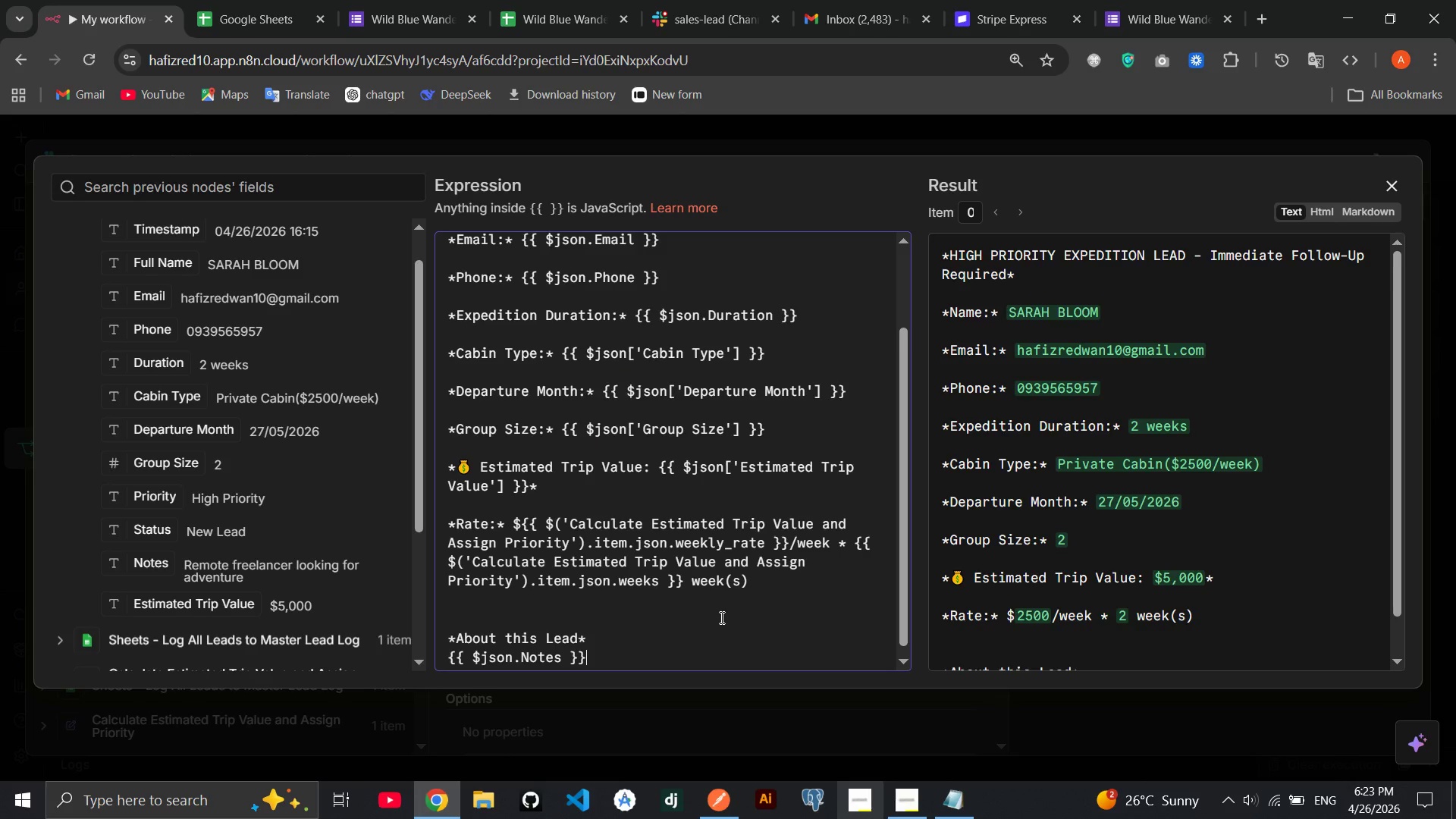 
key(ArrowRight)
 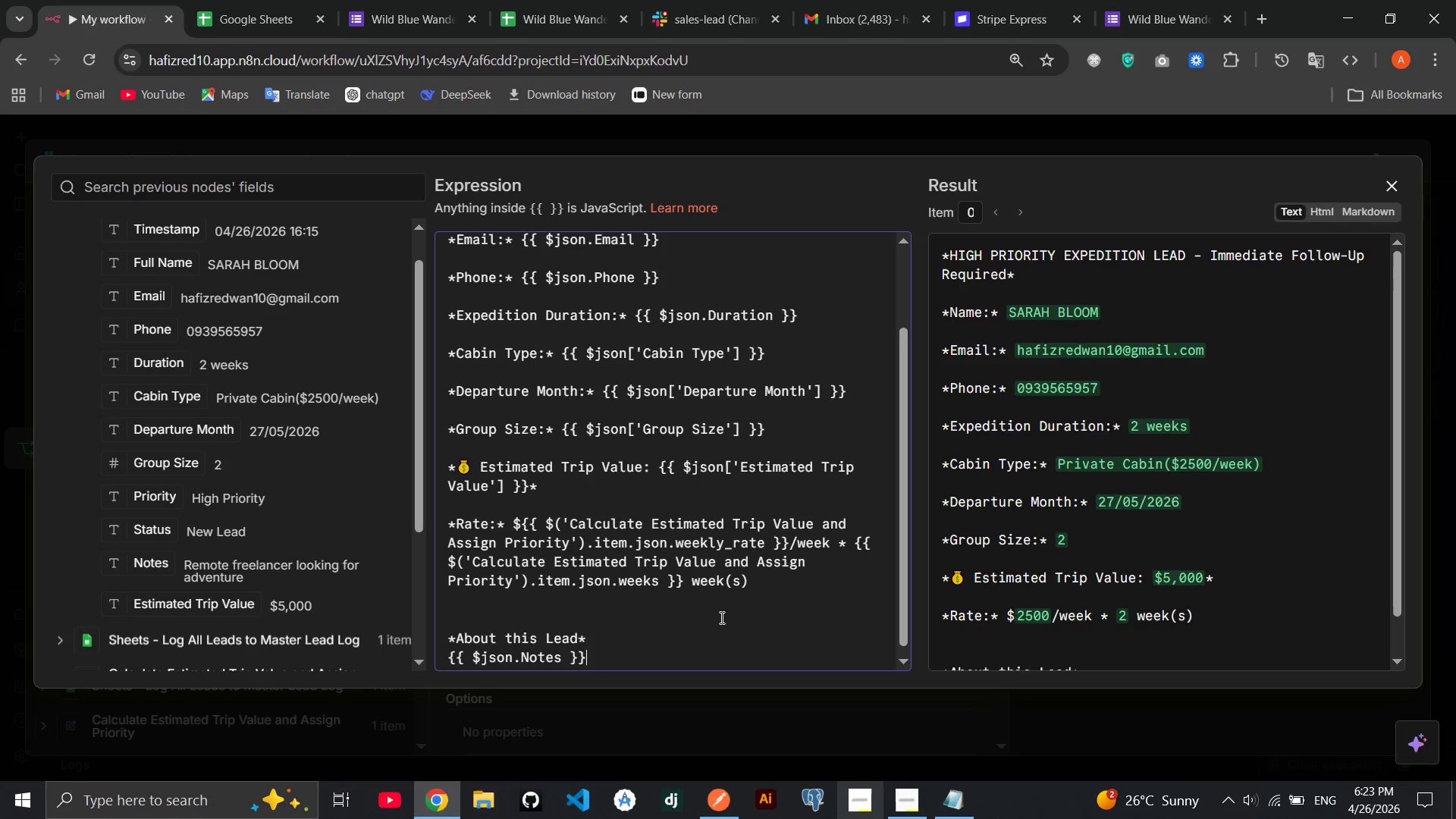 
key(Enter)
 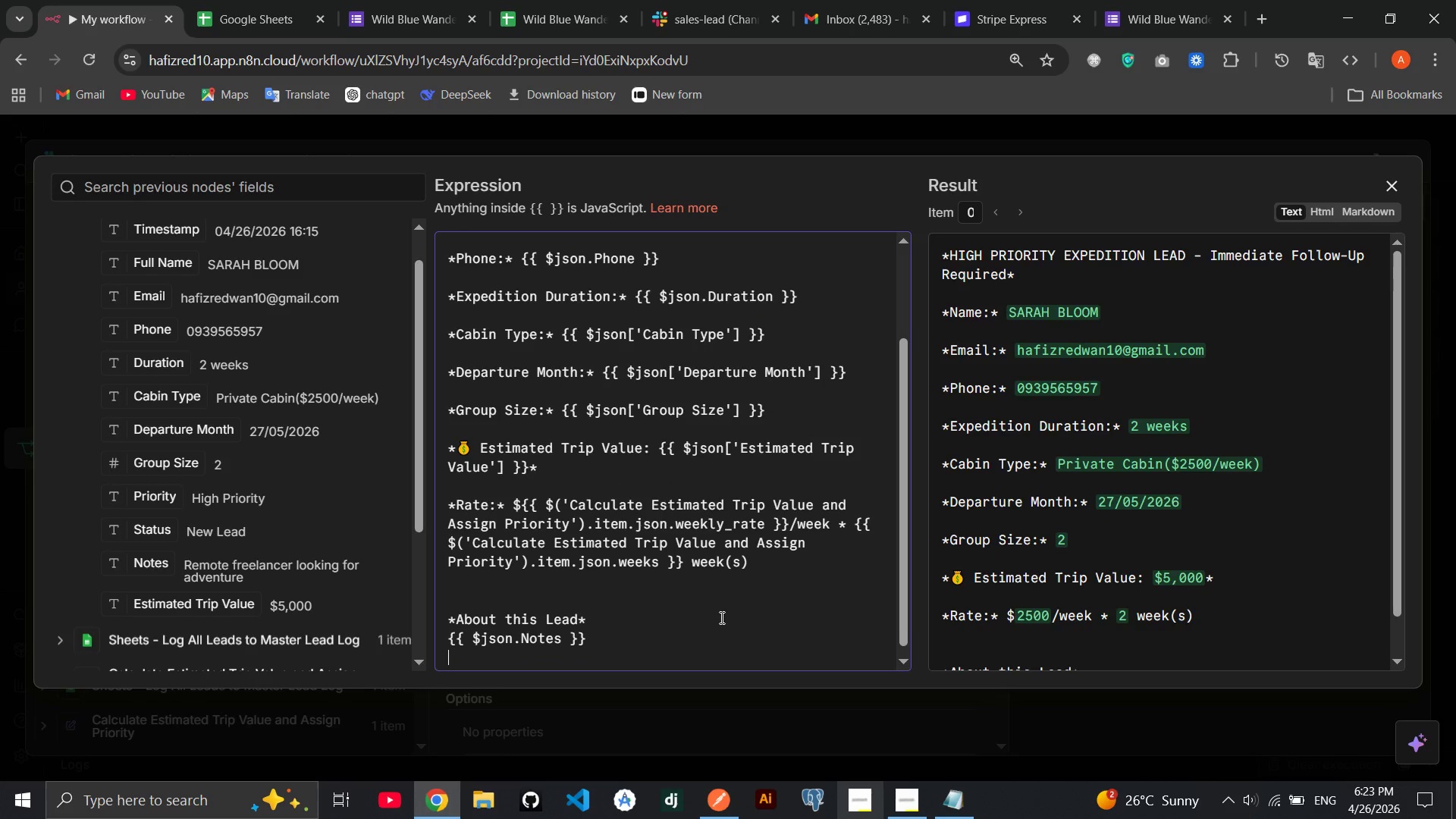 
key(Enter)
 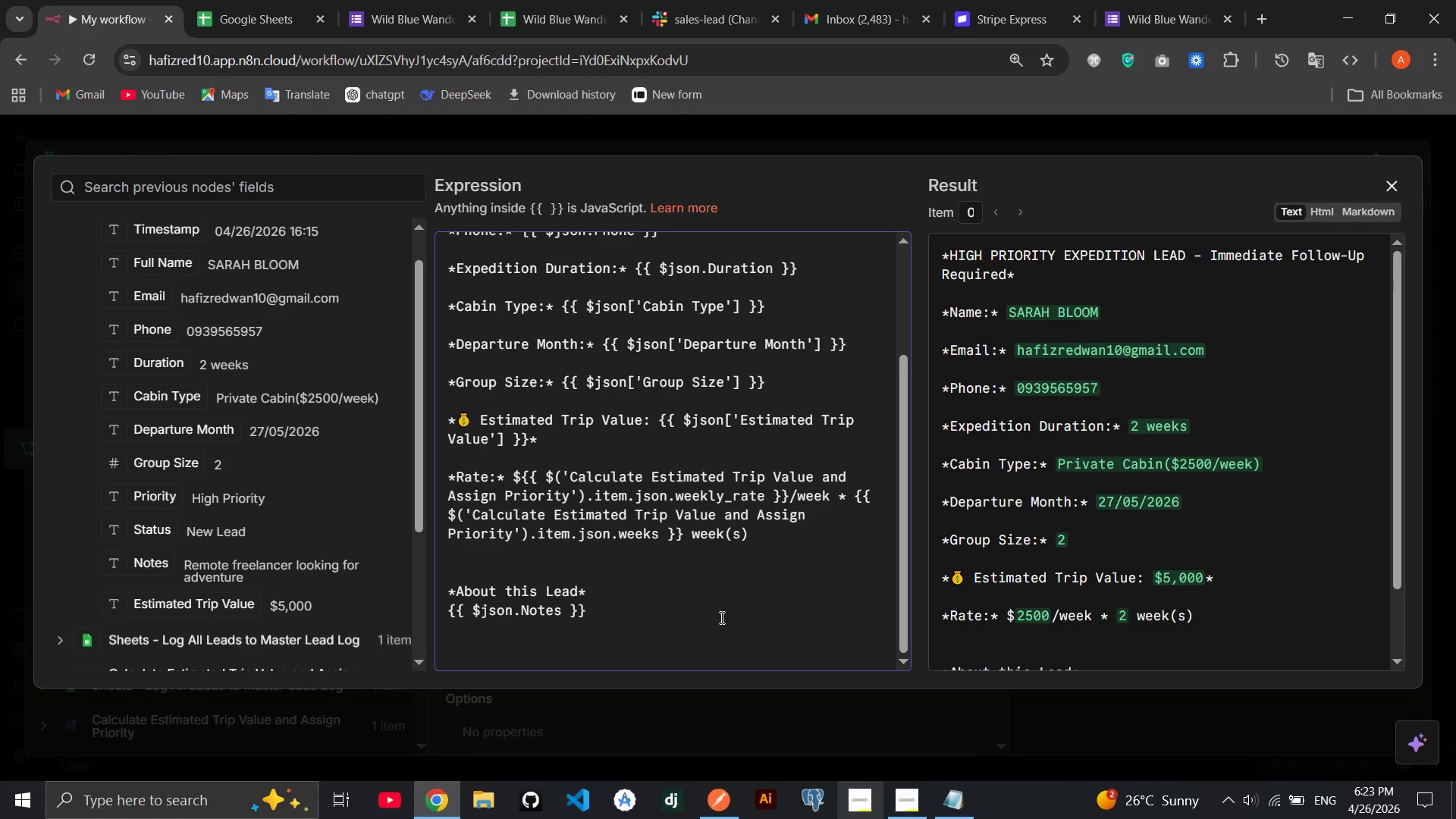 
type(-> This lead qualifies as **)
 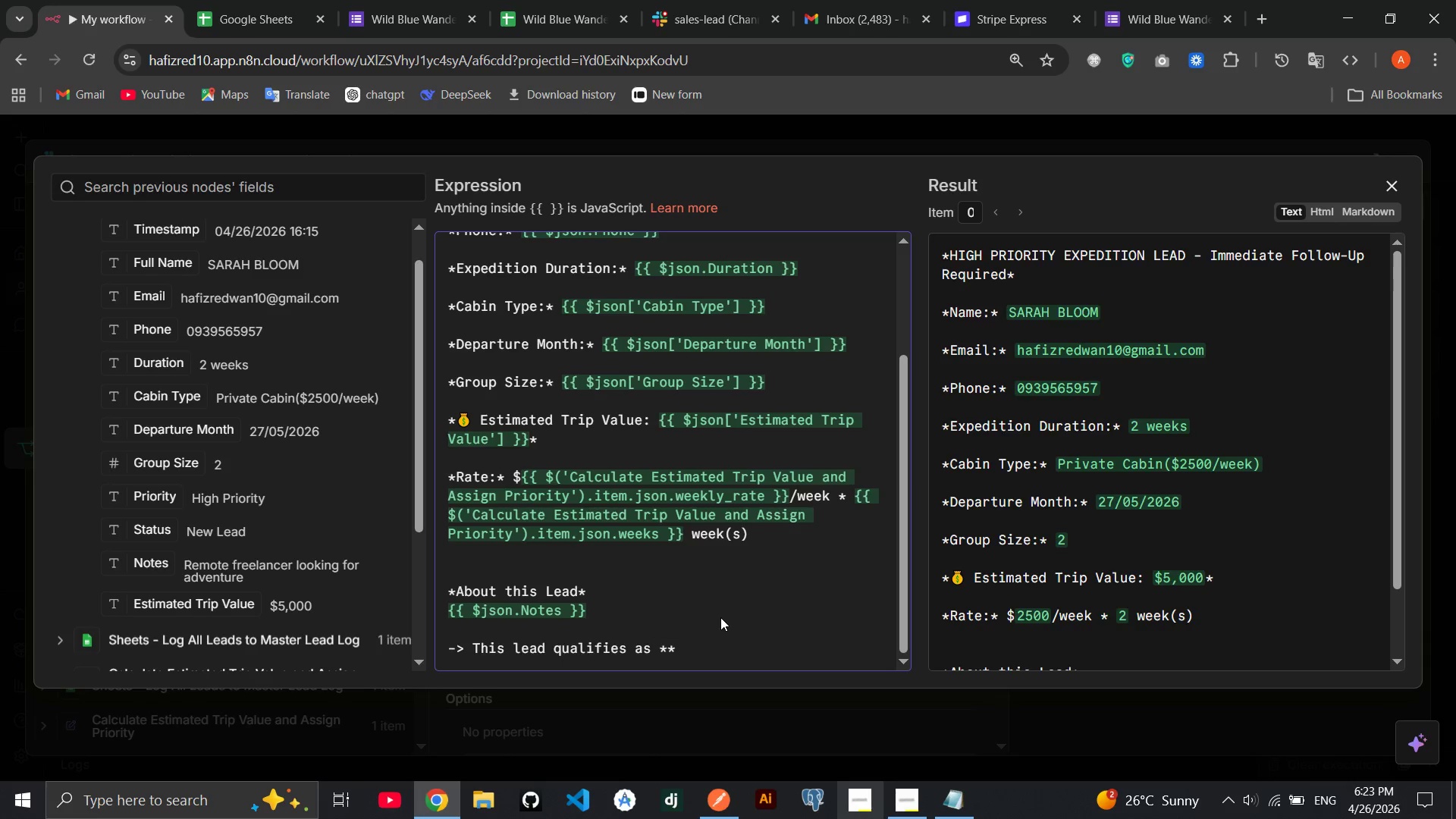 
key(ArrowLeft)
 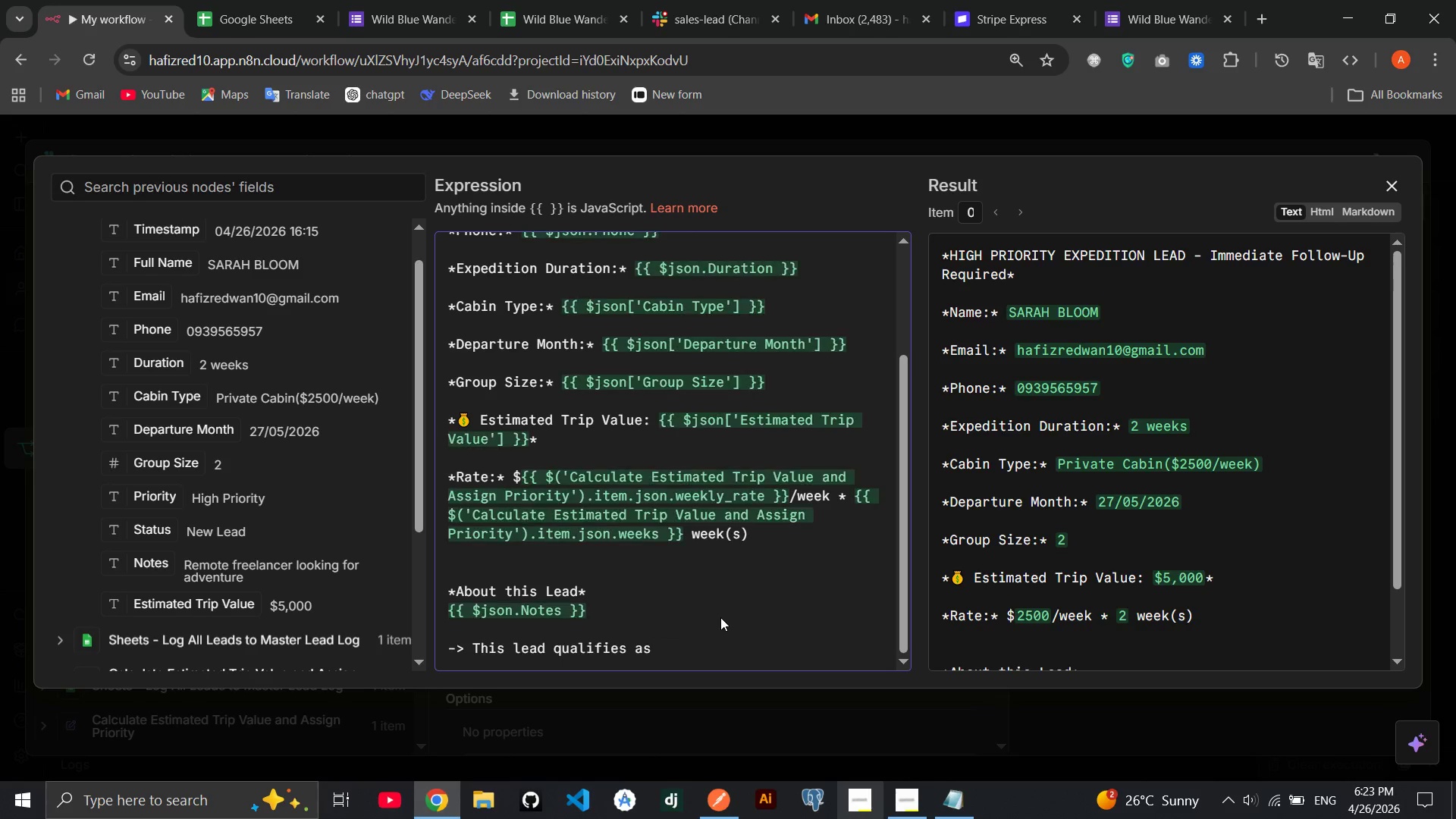 
type(High)
 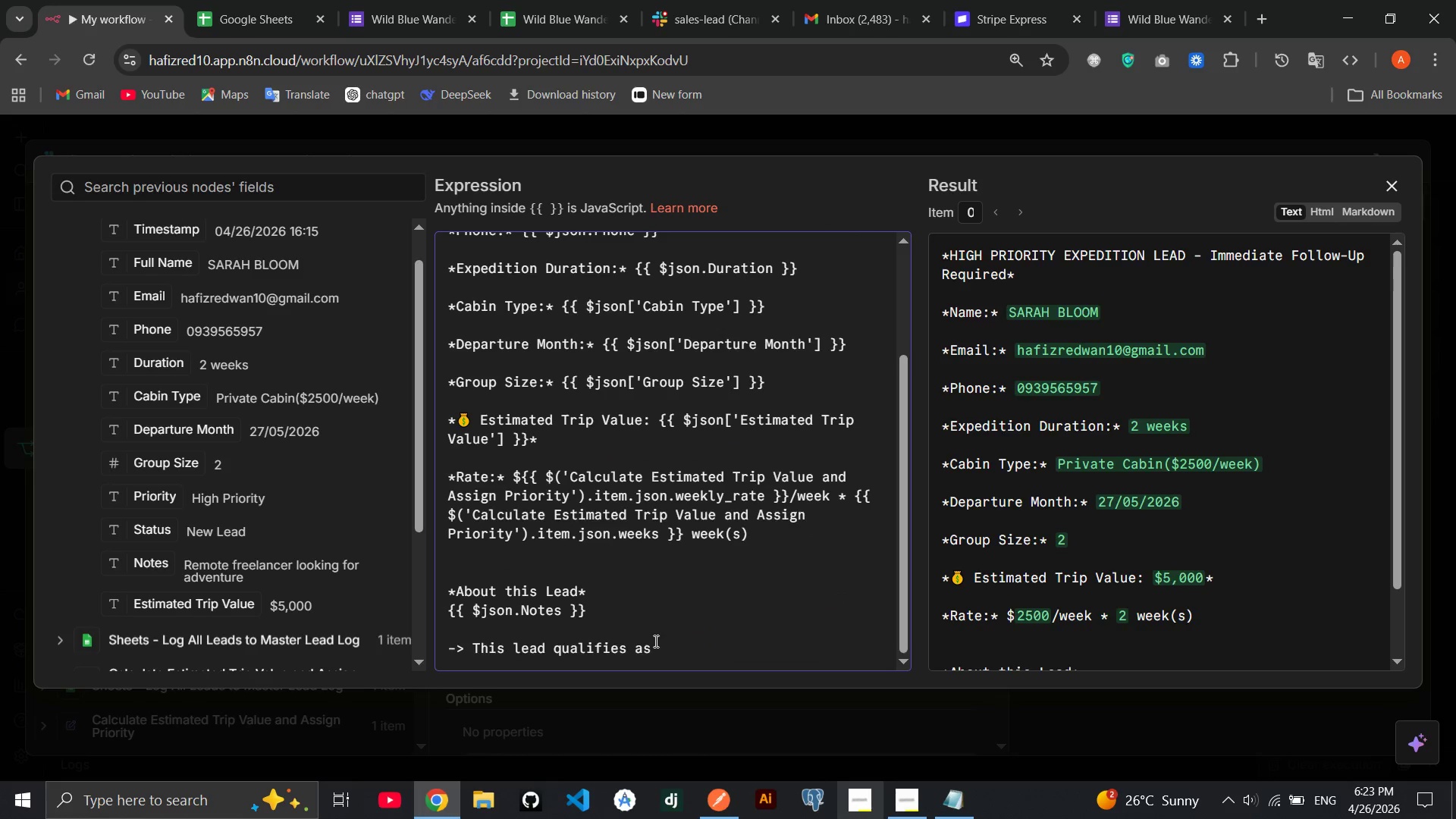 
left_click([664, 645])
 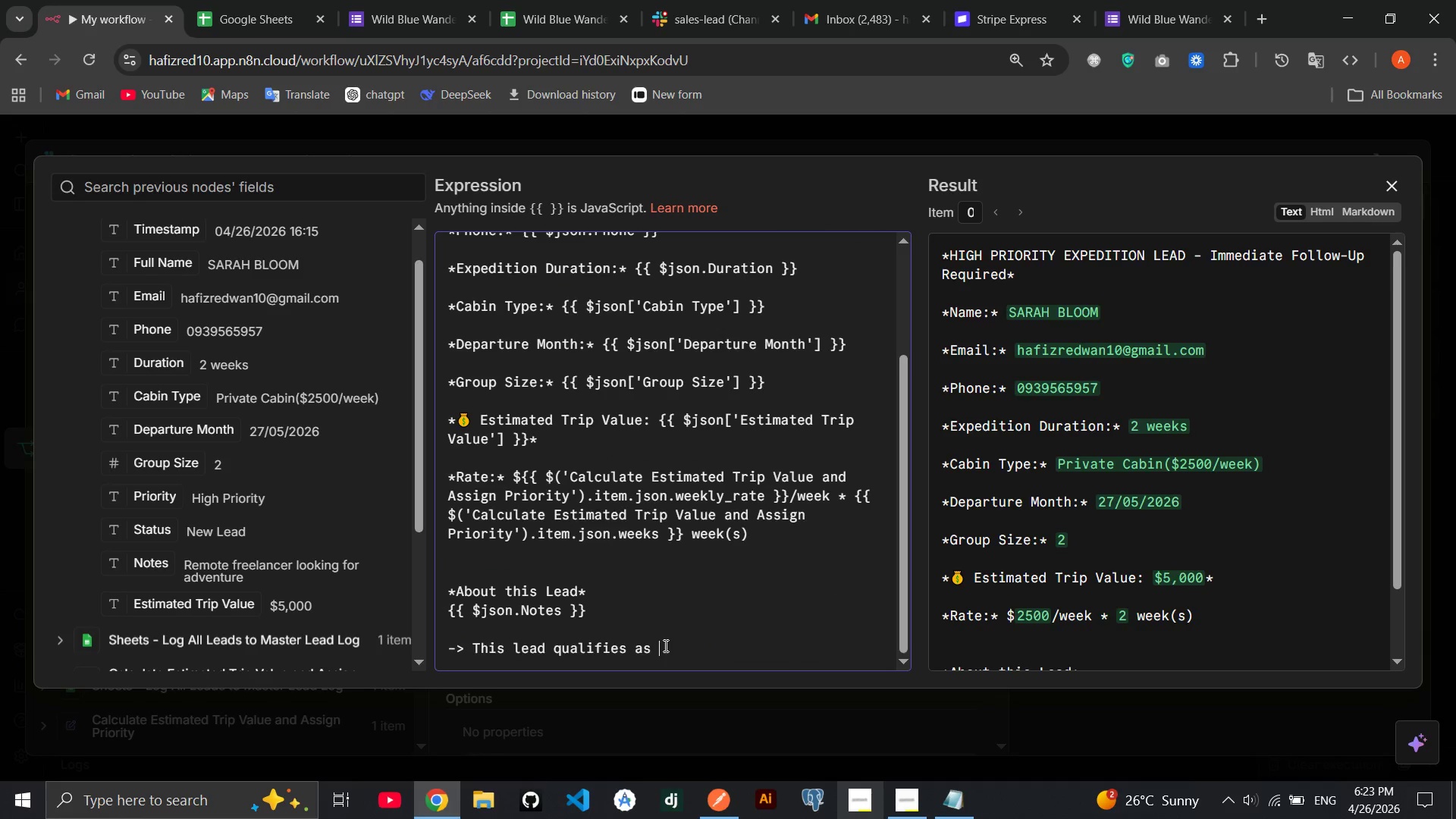 
type(**)
 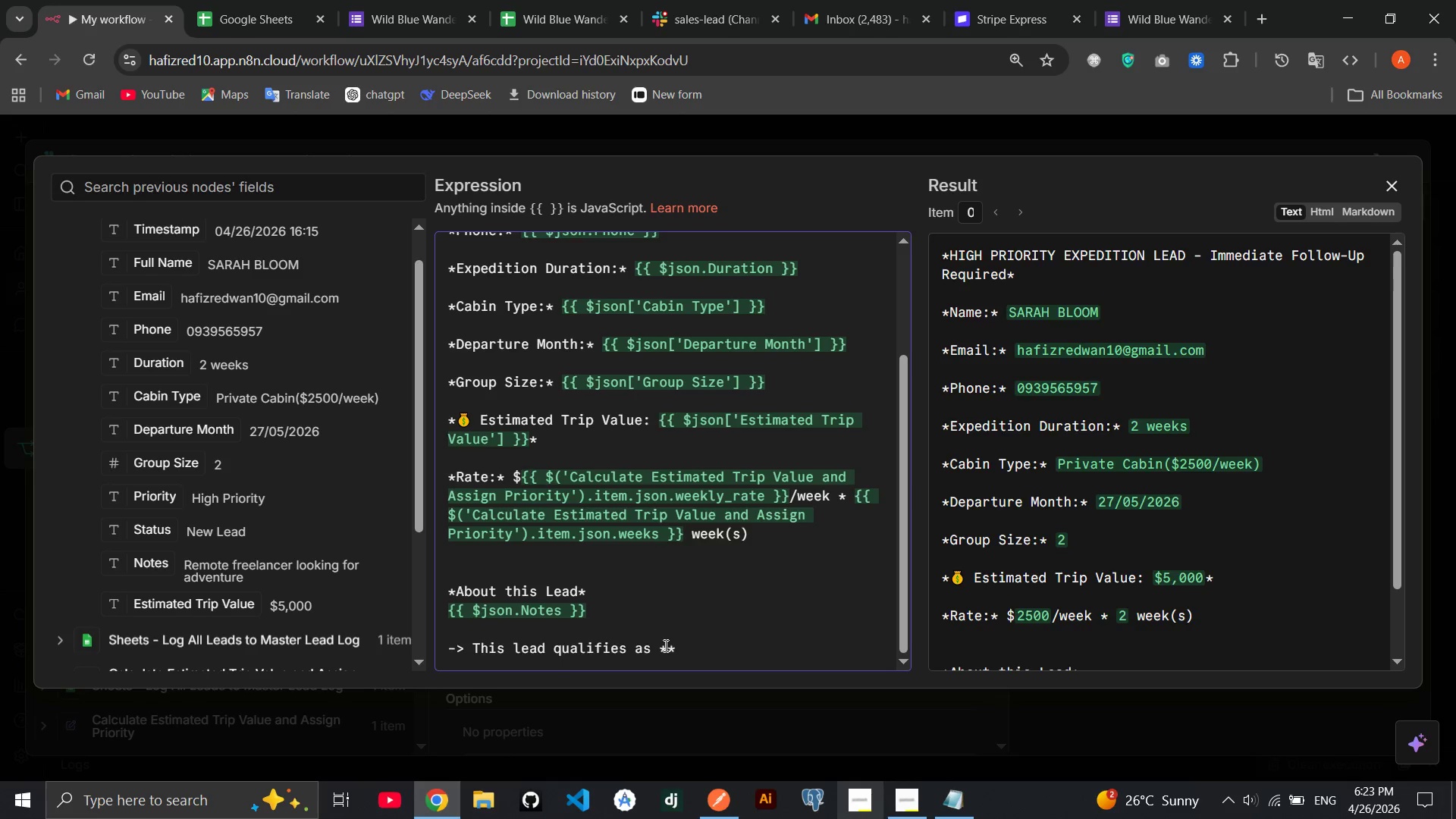 
key(ArrowLeft)
 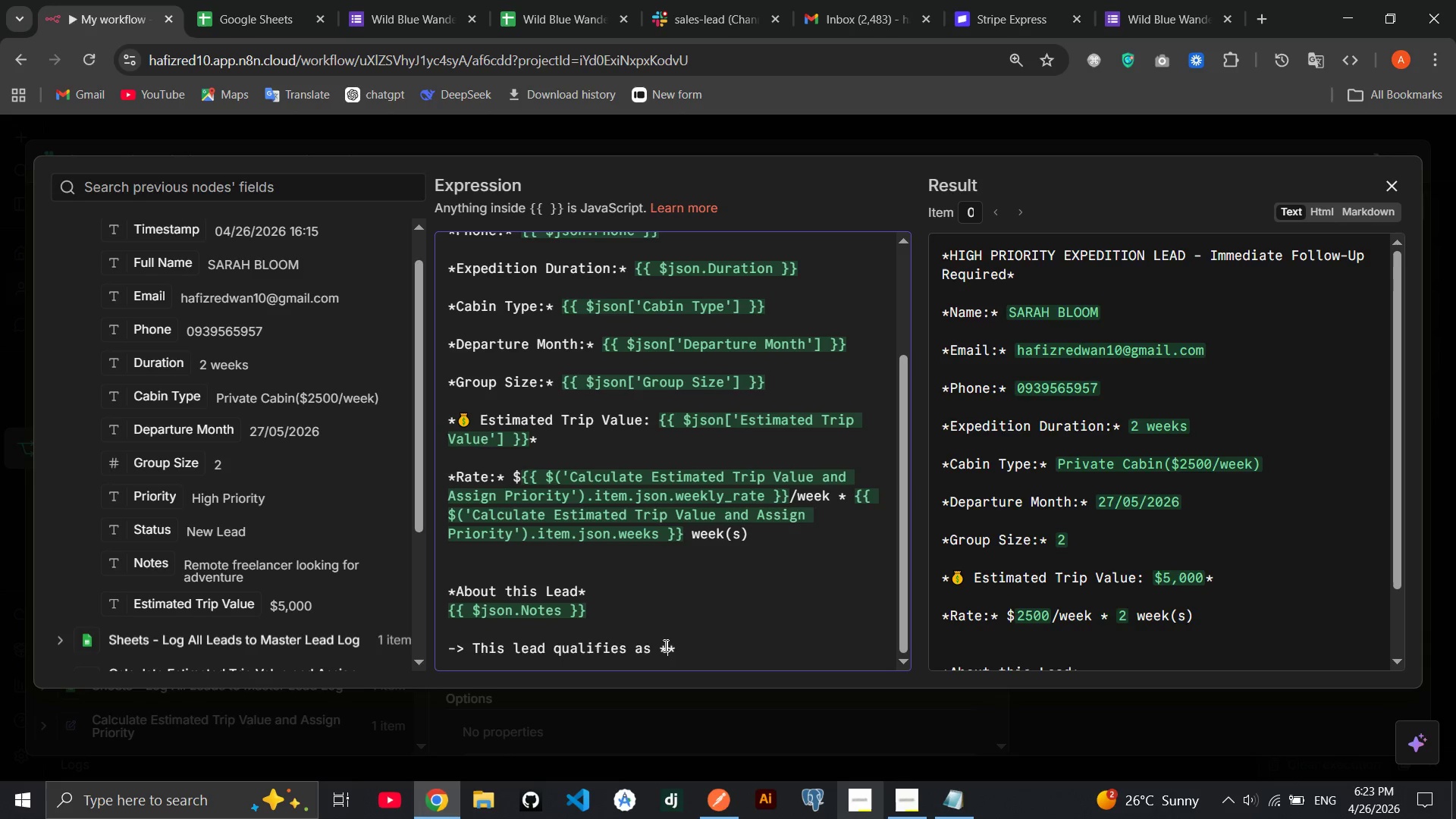 
type(High Priority)
 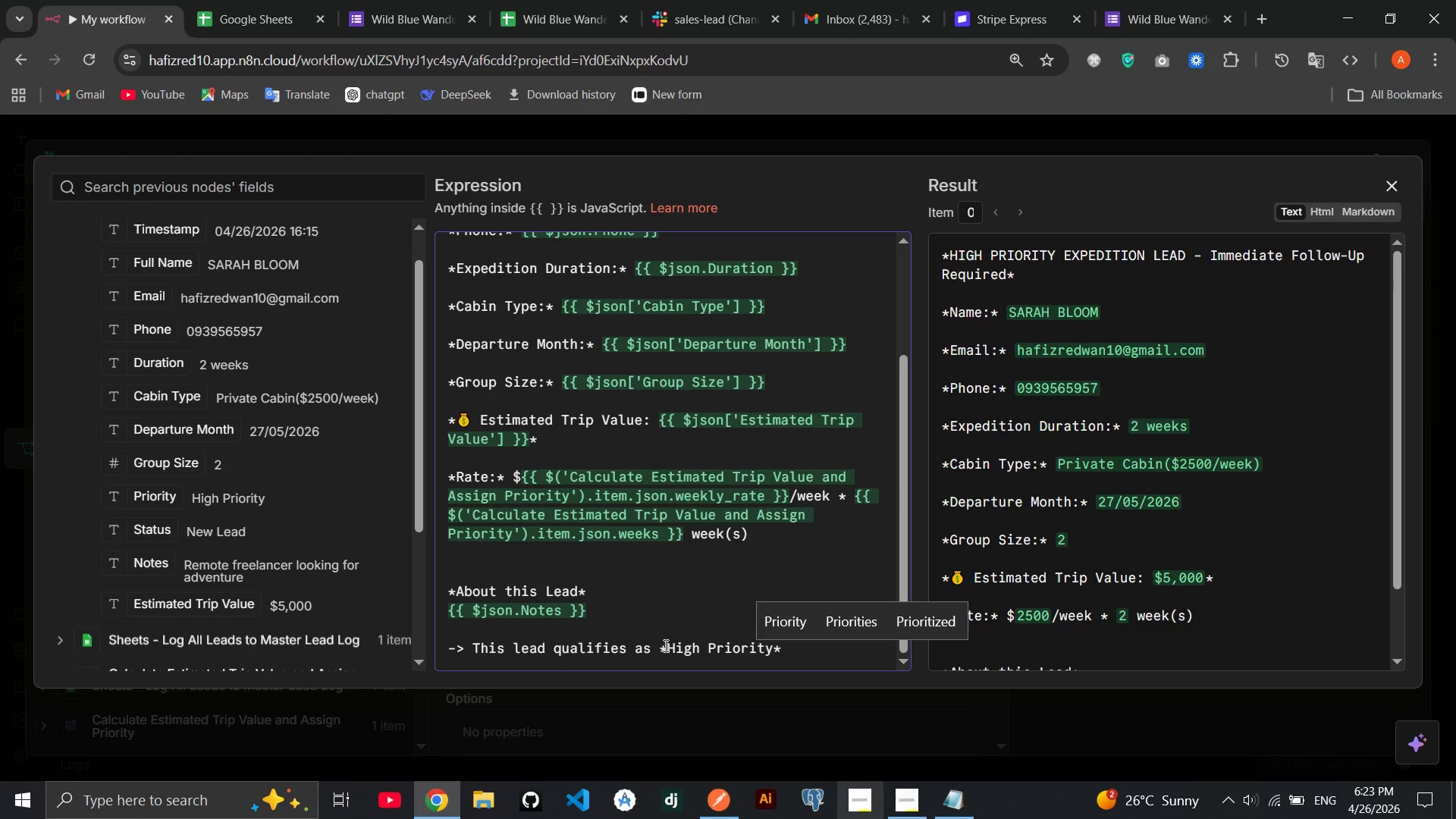 
key(ArrowRight)
 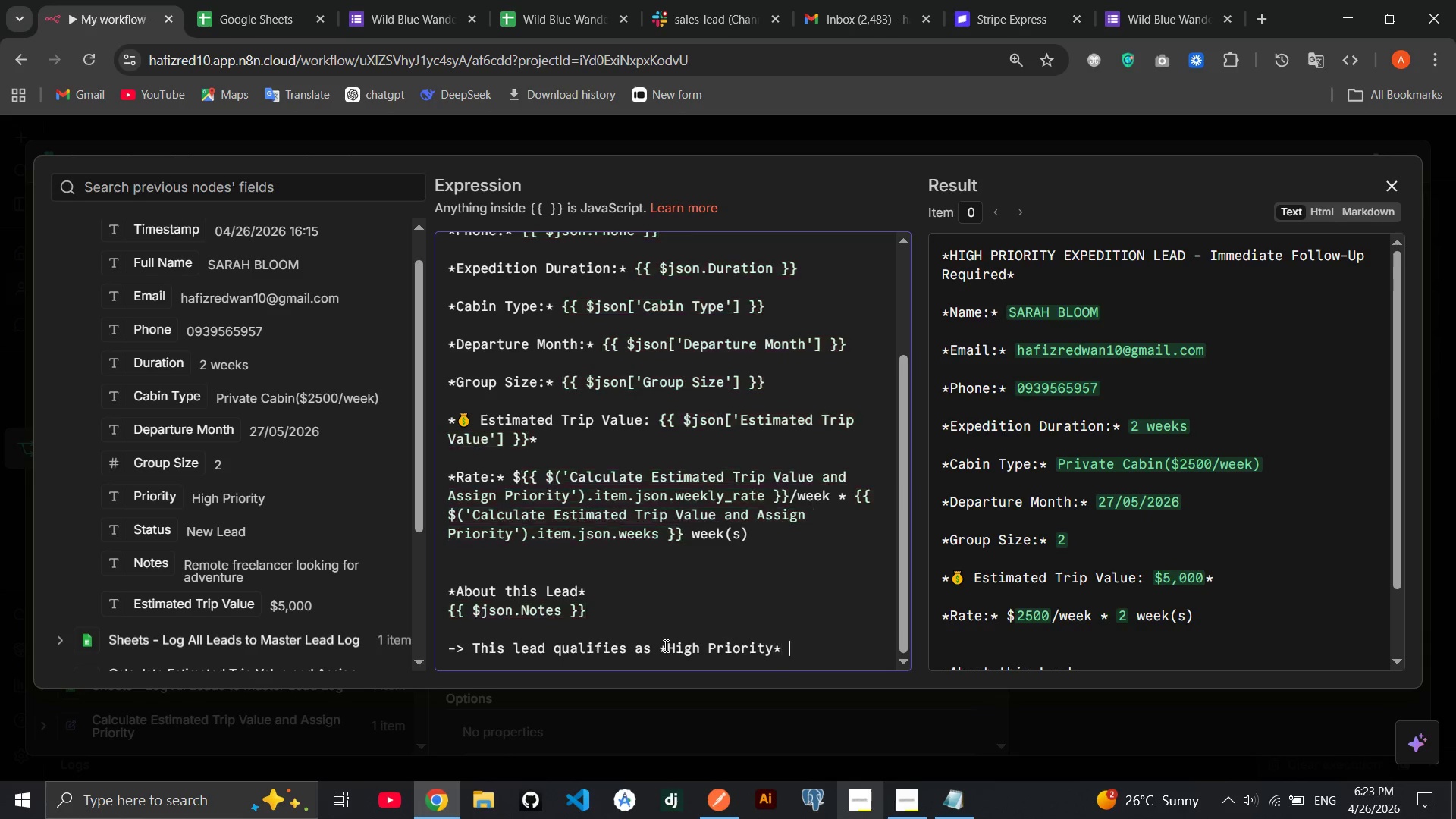 
type( based on duration o )
key(Backspace)
type(r cabin selection)
 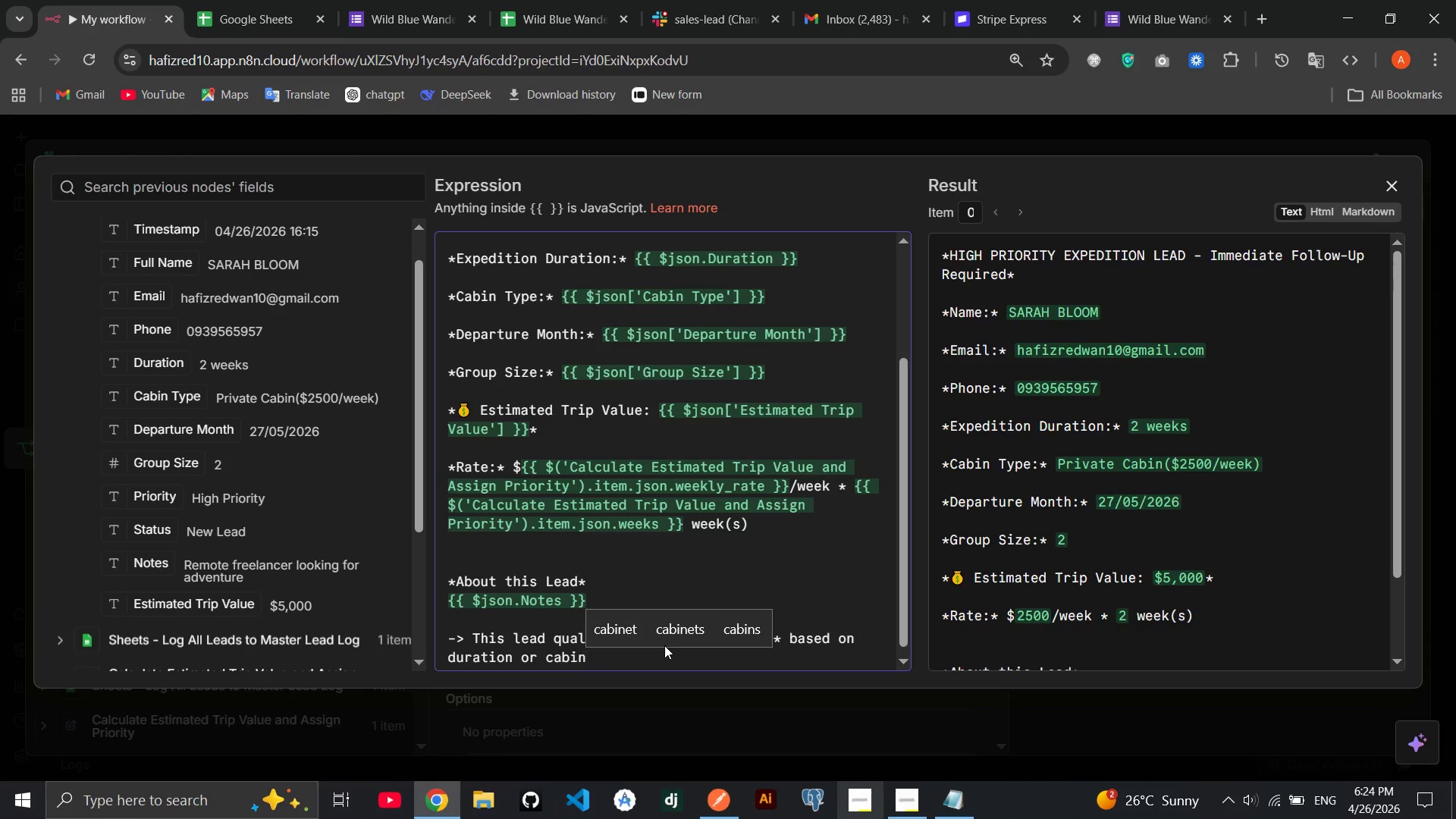 
left_click([651, 654])
 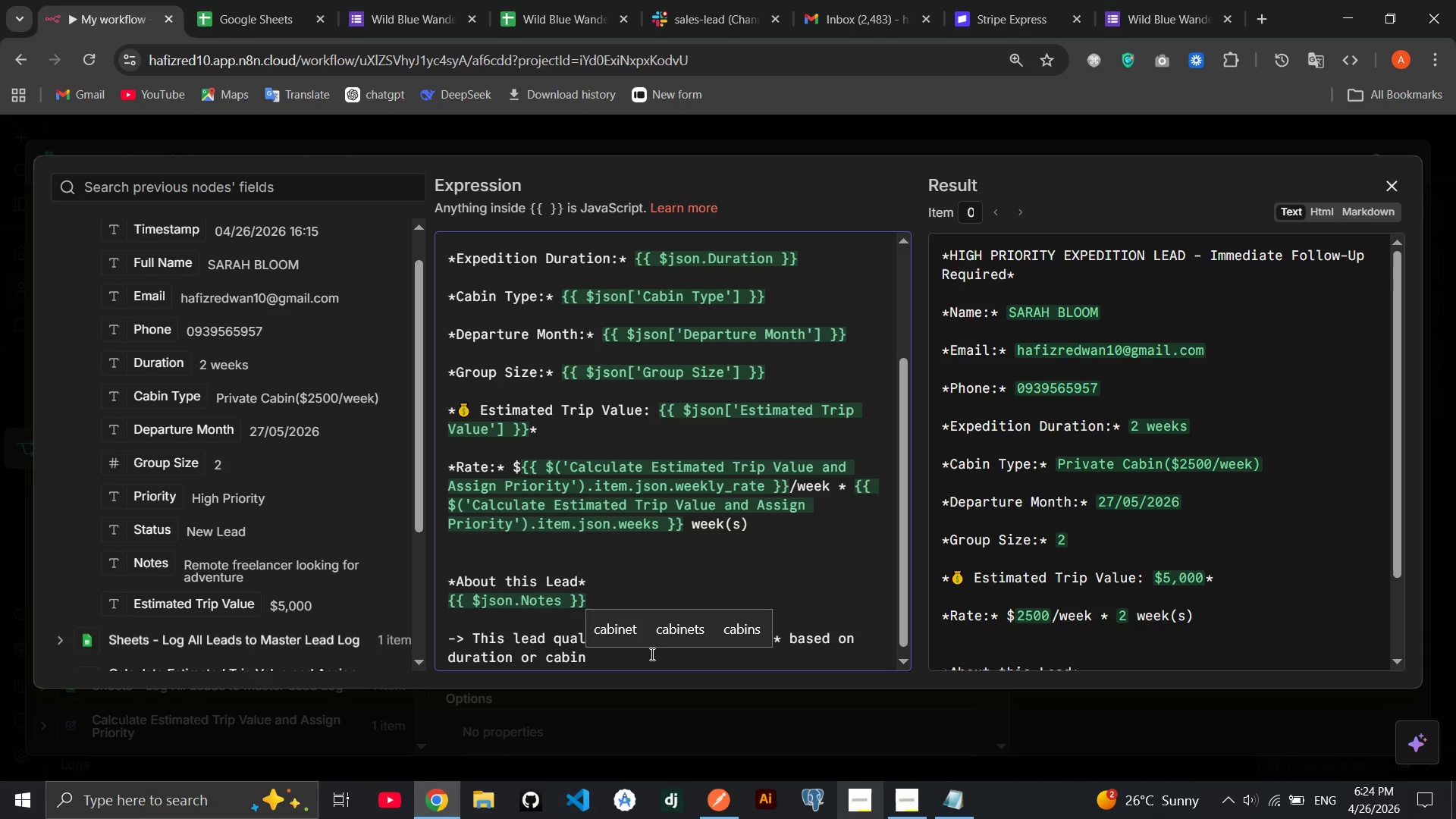 
key(Space)
 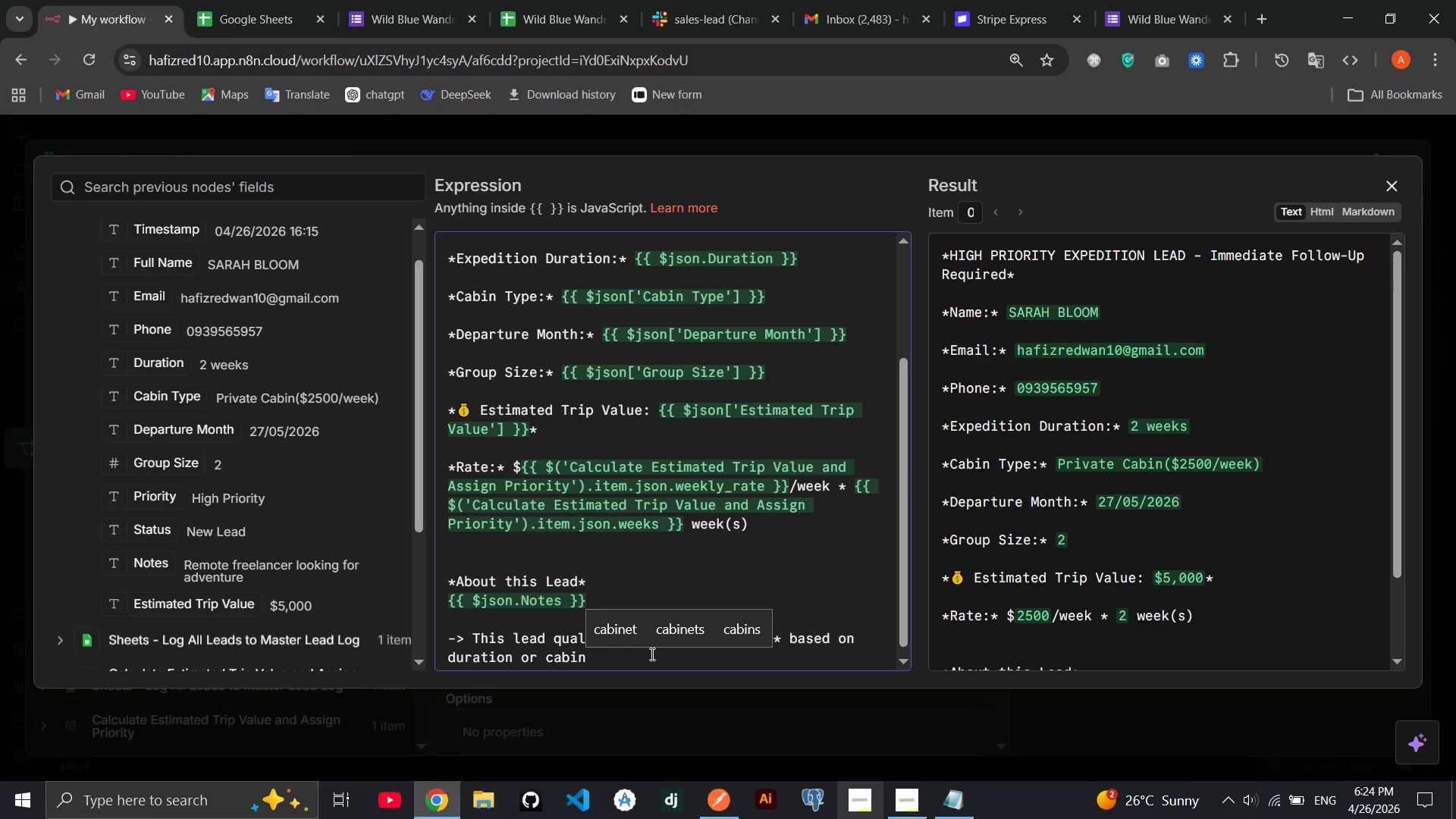 
key(Space)
 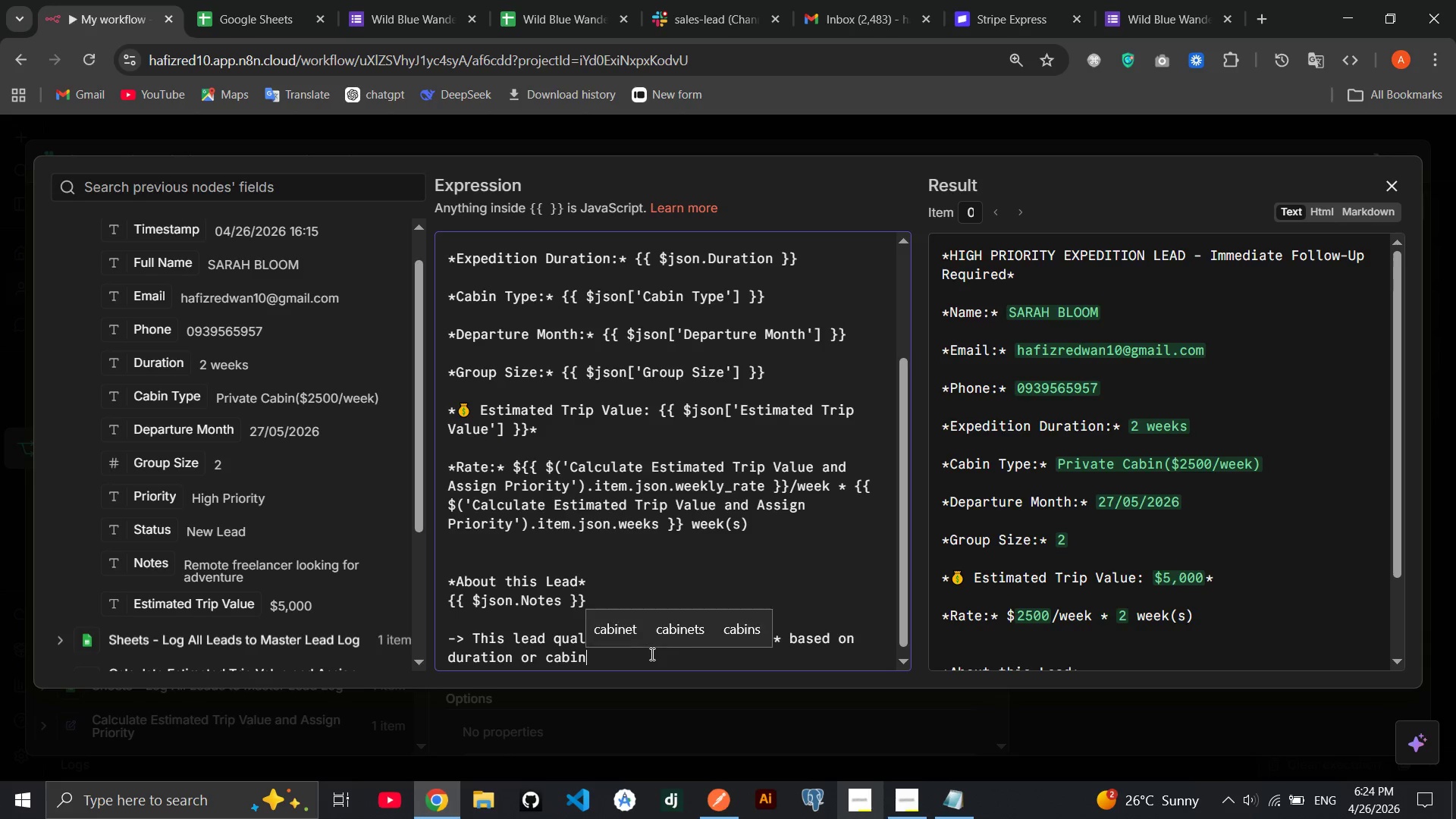 
key(Space)
 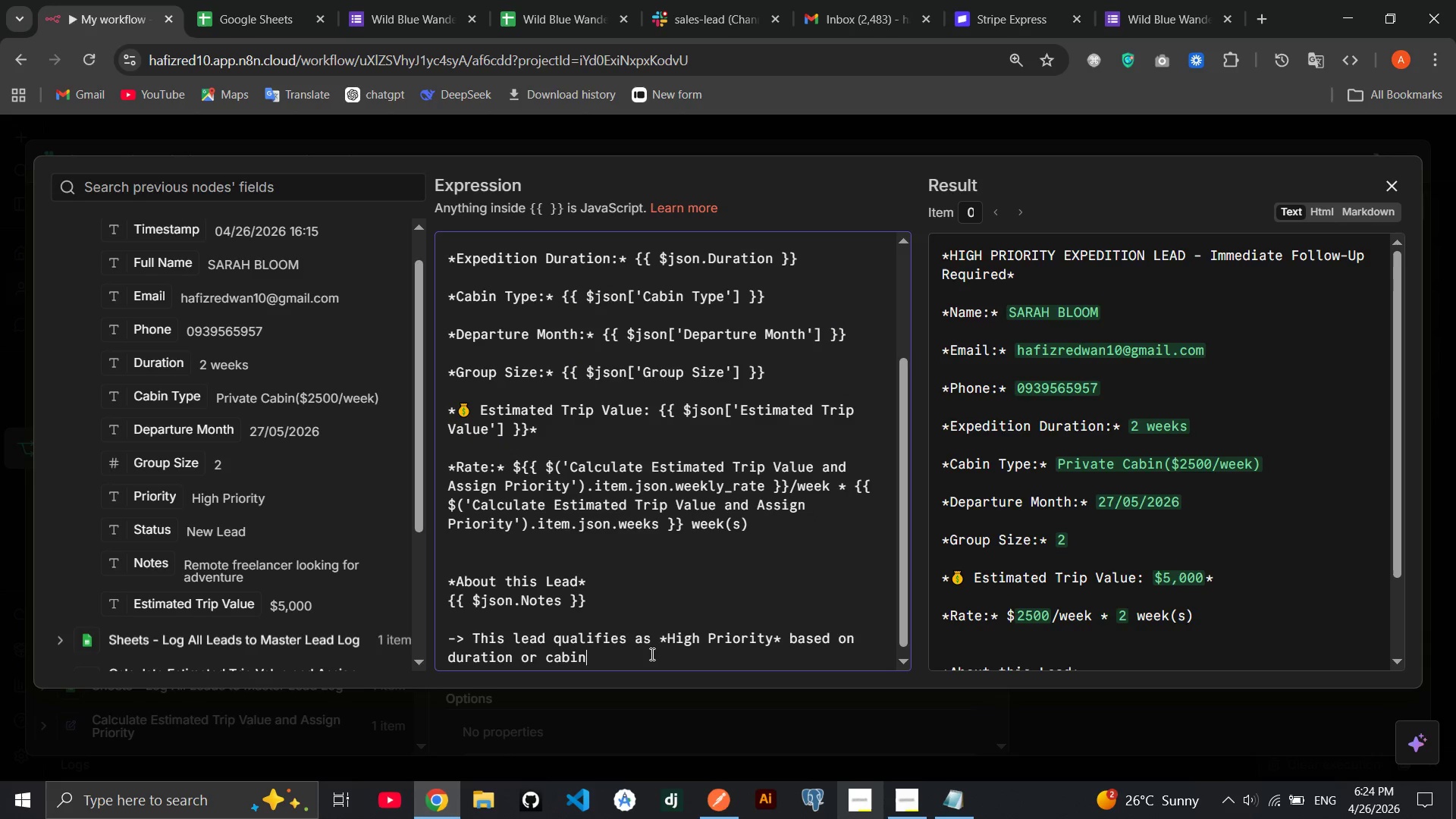 
key(Space)
 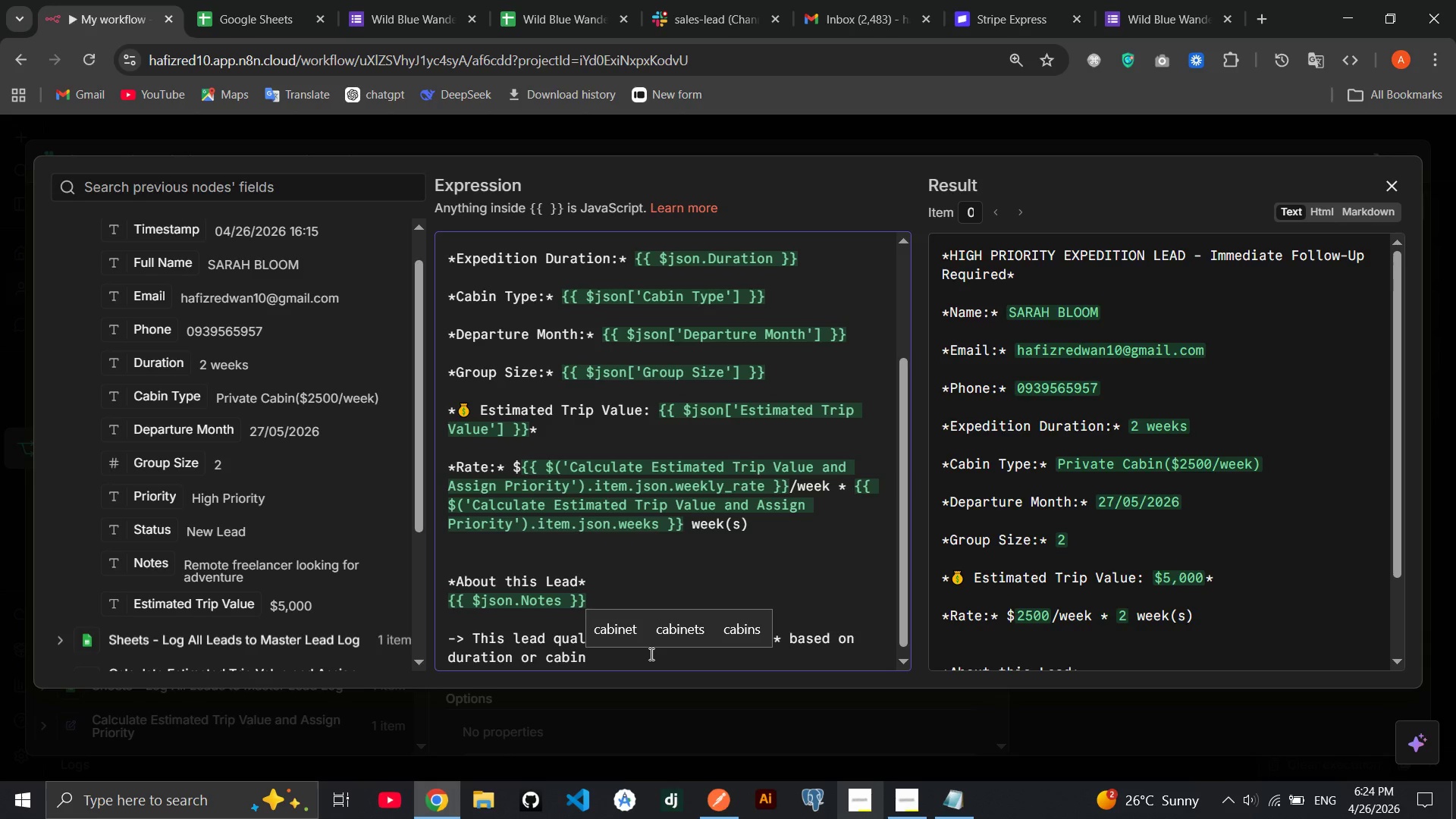 
double_click([650, 654])
 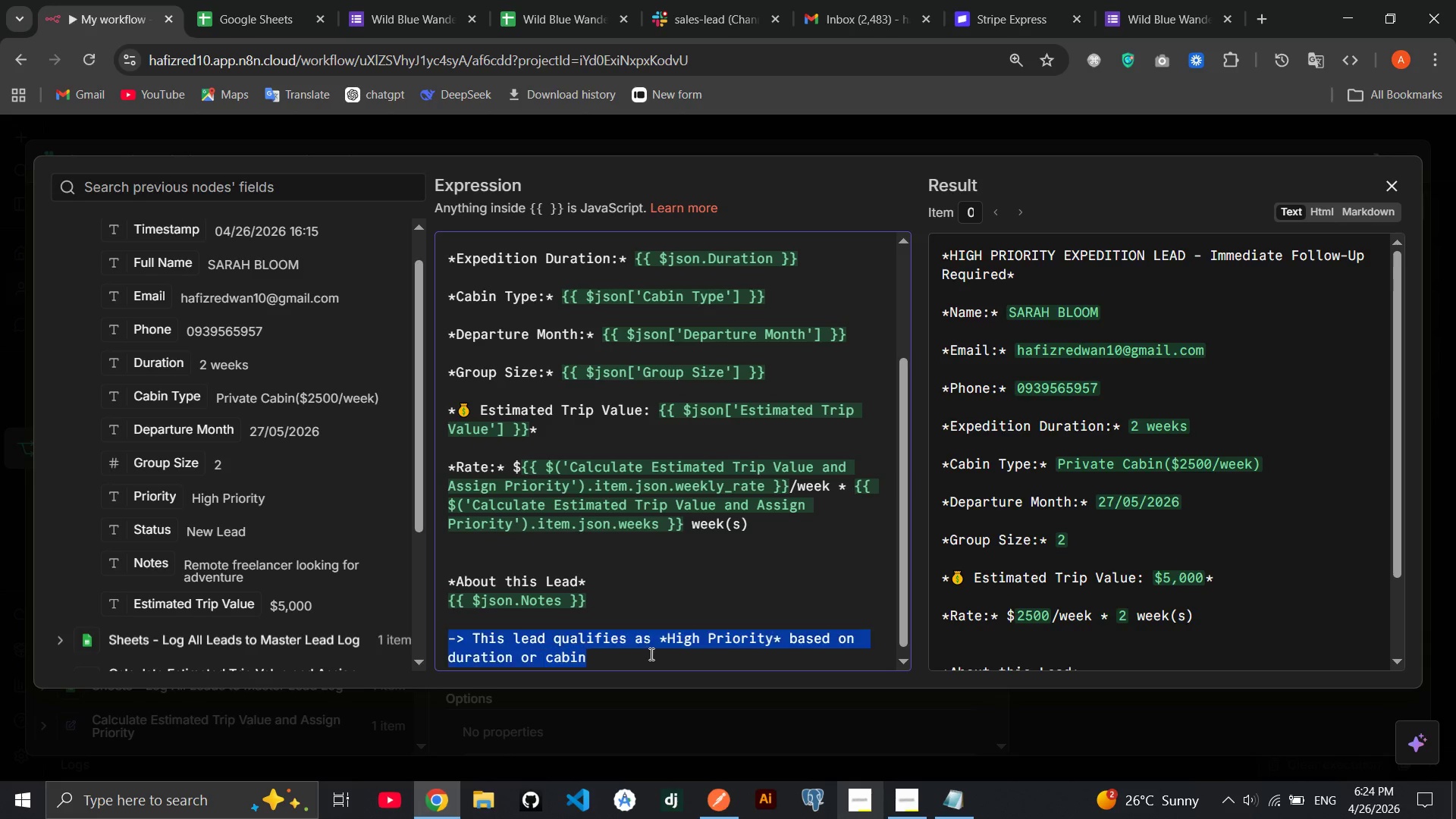 
triple_click([650, 654])
 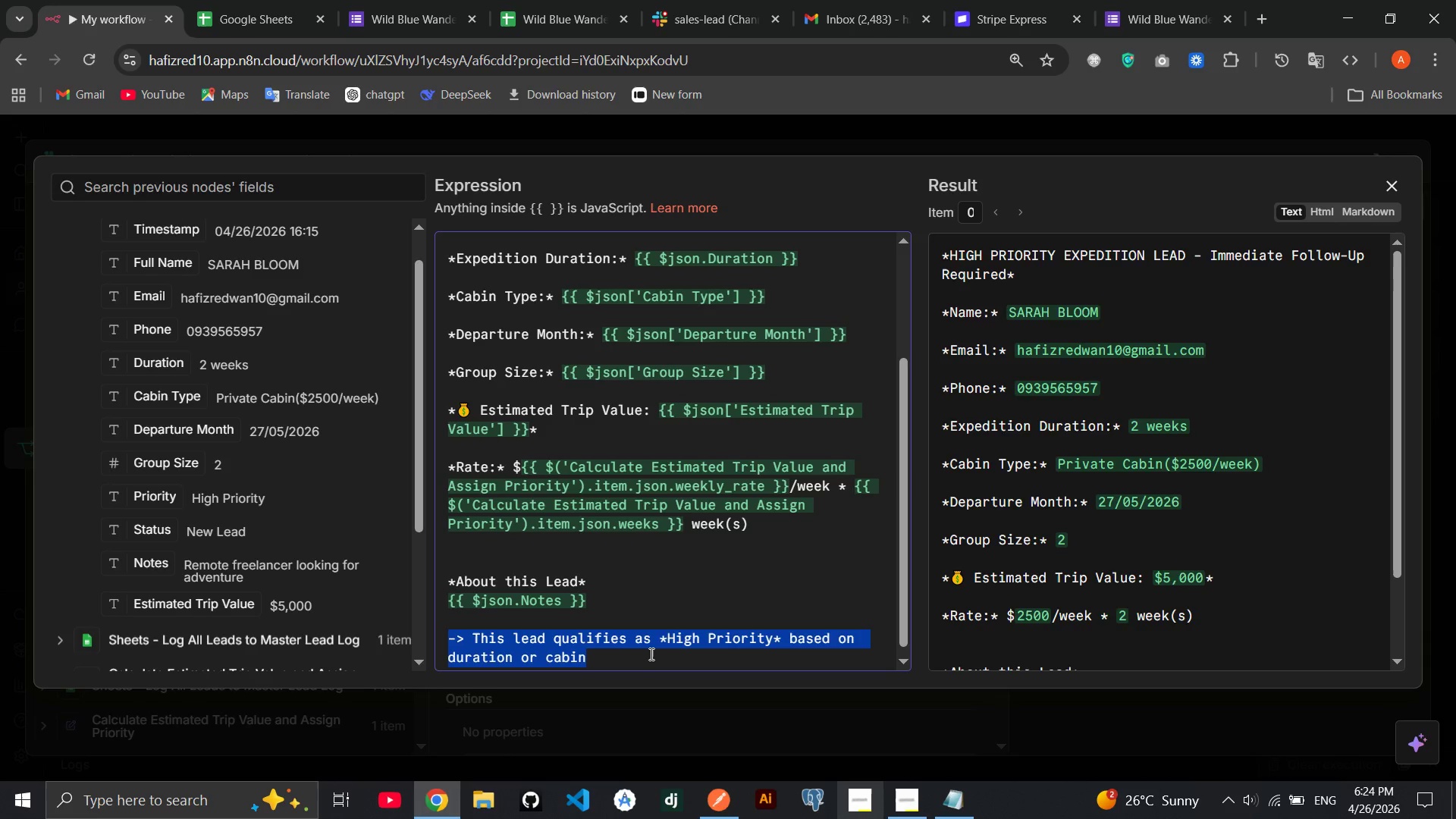 
triple_click([650, 654])
 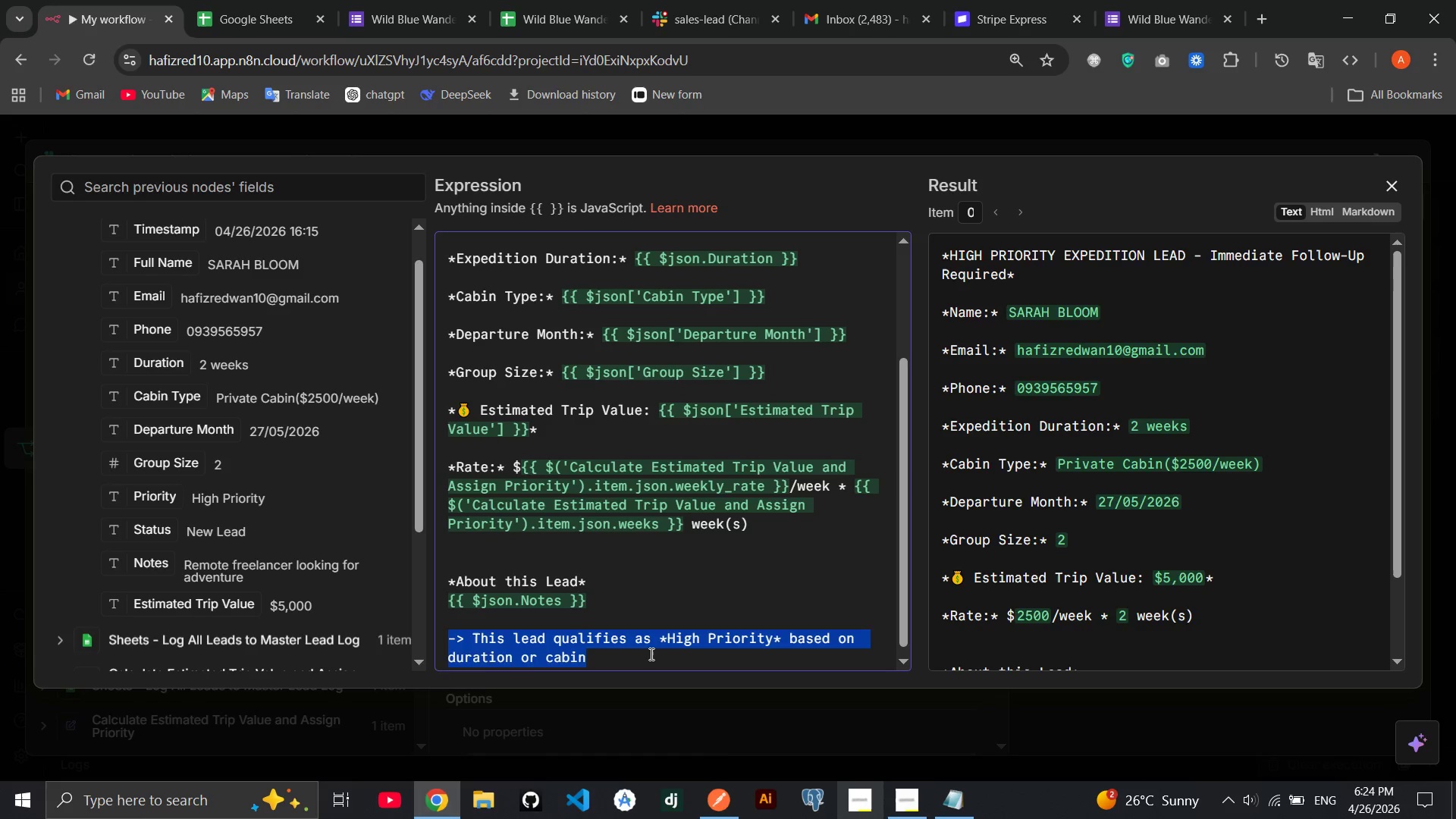 
left_click([650, 654])
 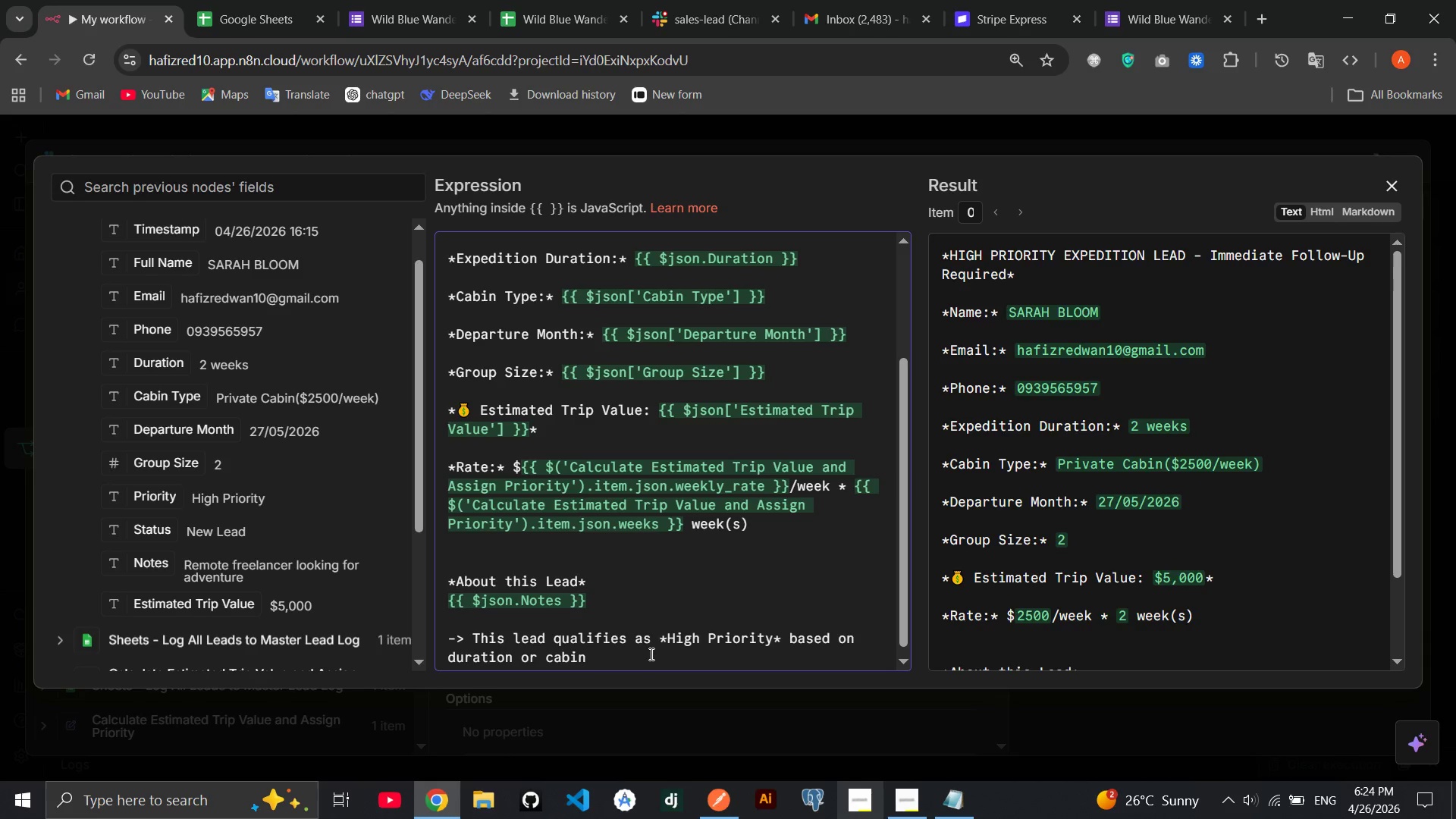 
type( selection )
key(Backspace)
type(. Ples)
key(Backspace)
type(ase reach ut within 2 hours to maxima)
key(Backspace)
type(aize conversion.)
 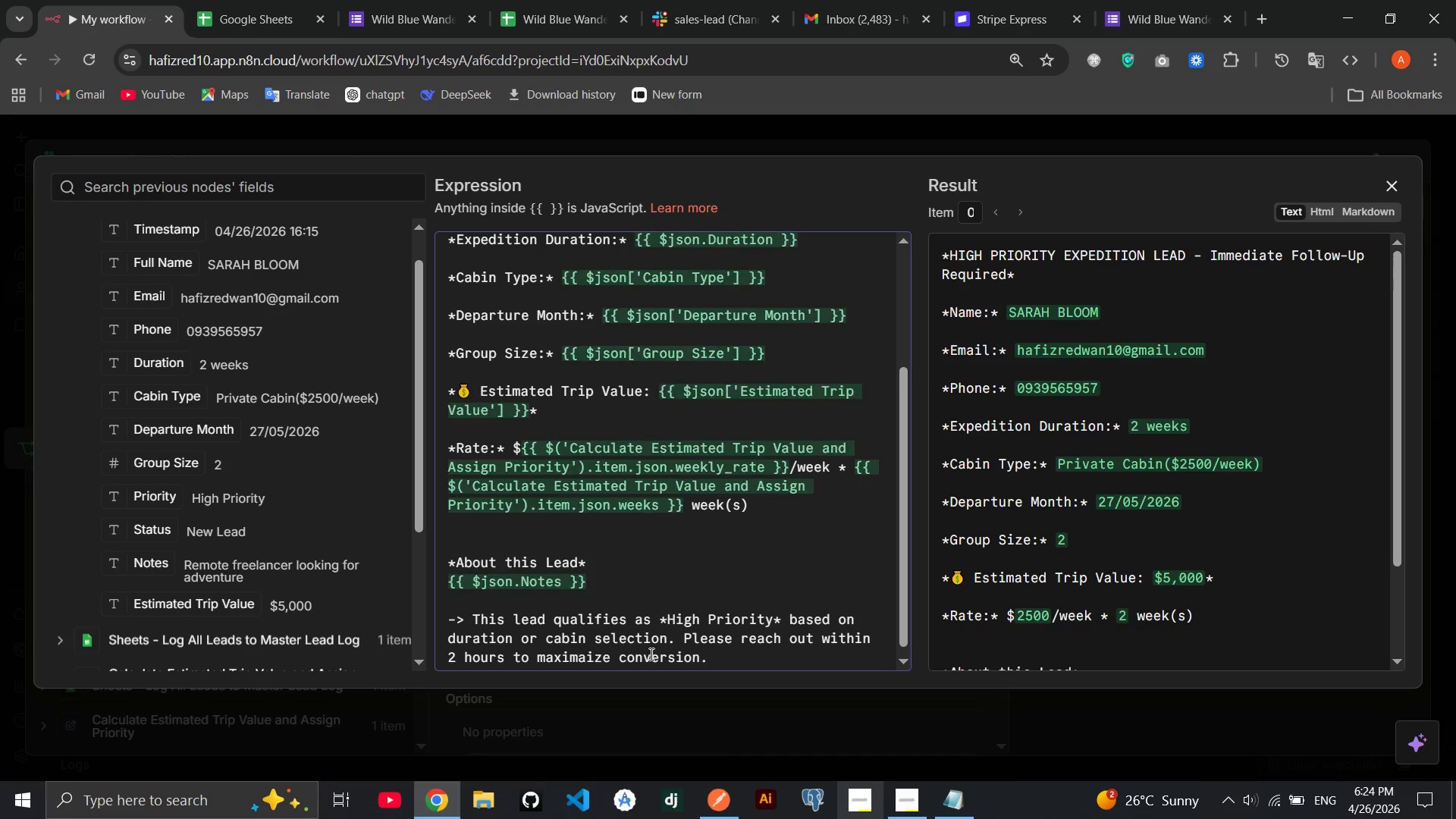 
mouse_move([1027, 554])
 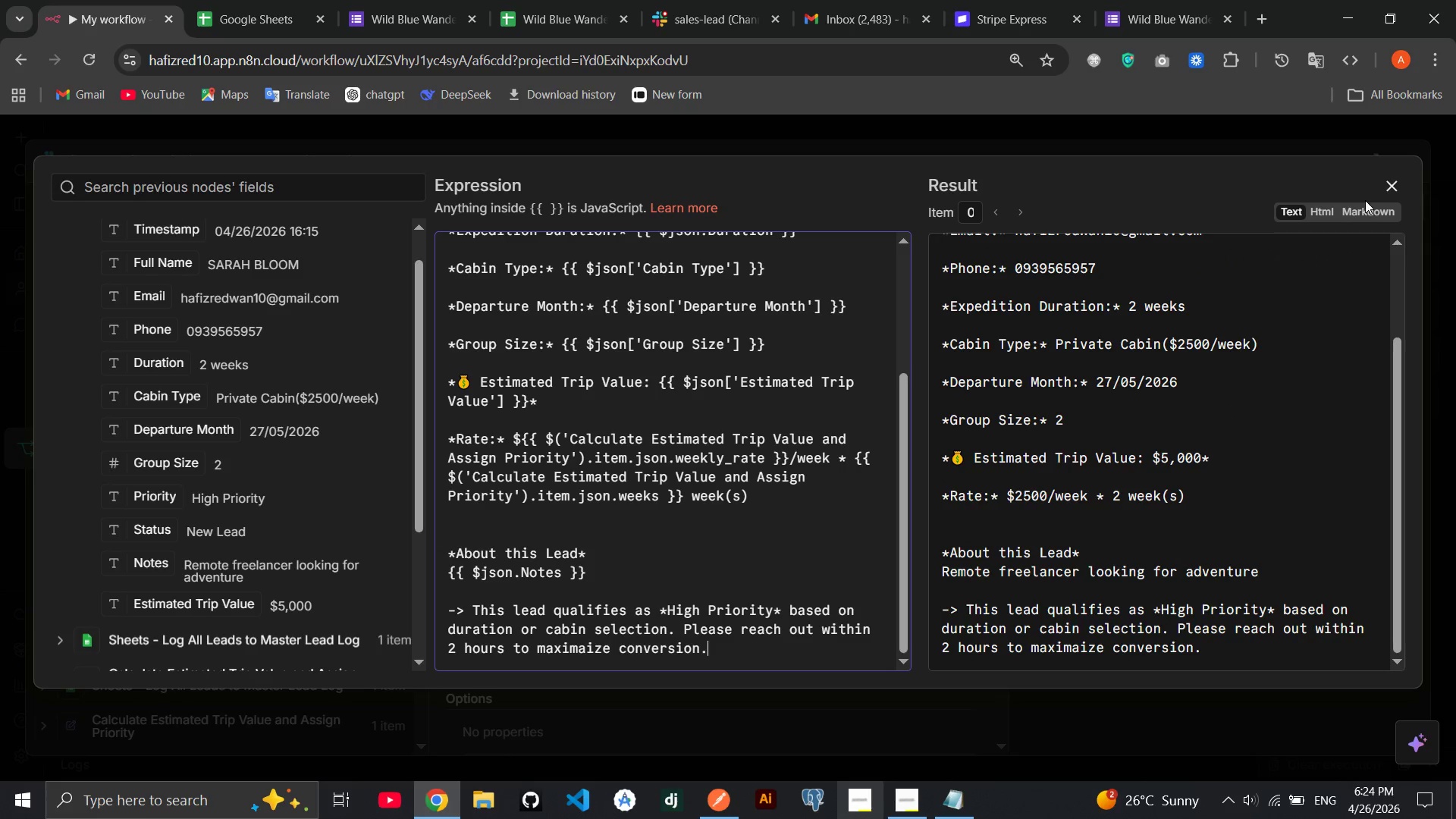 
left_click([1367, 204])
 